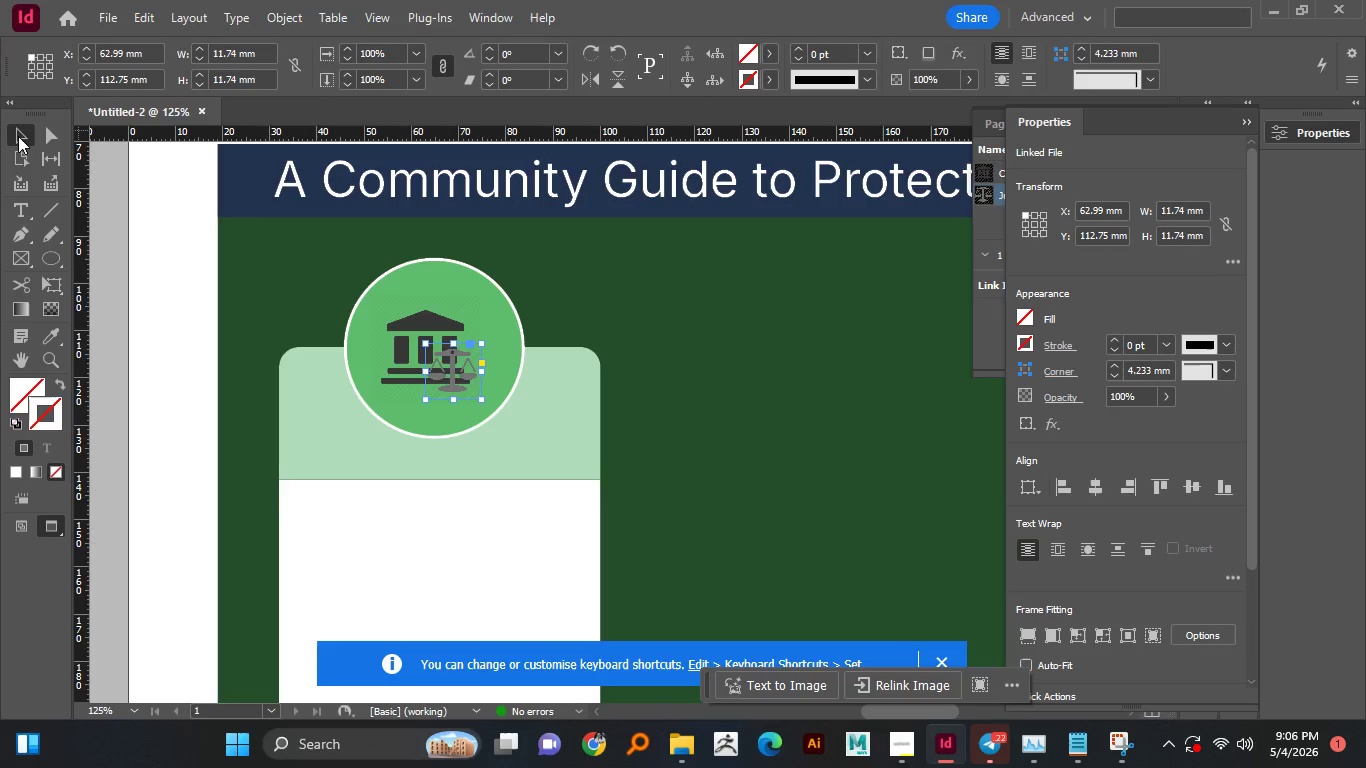 
double_click([175, 287])
 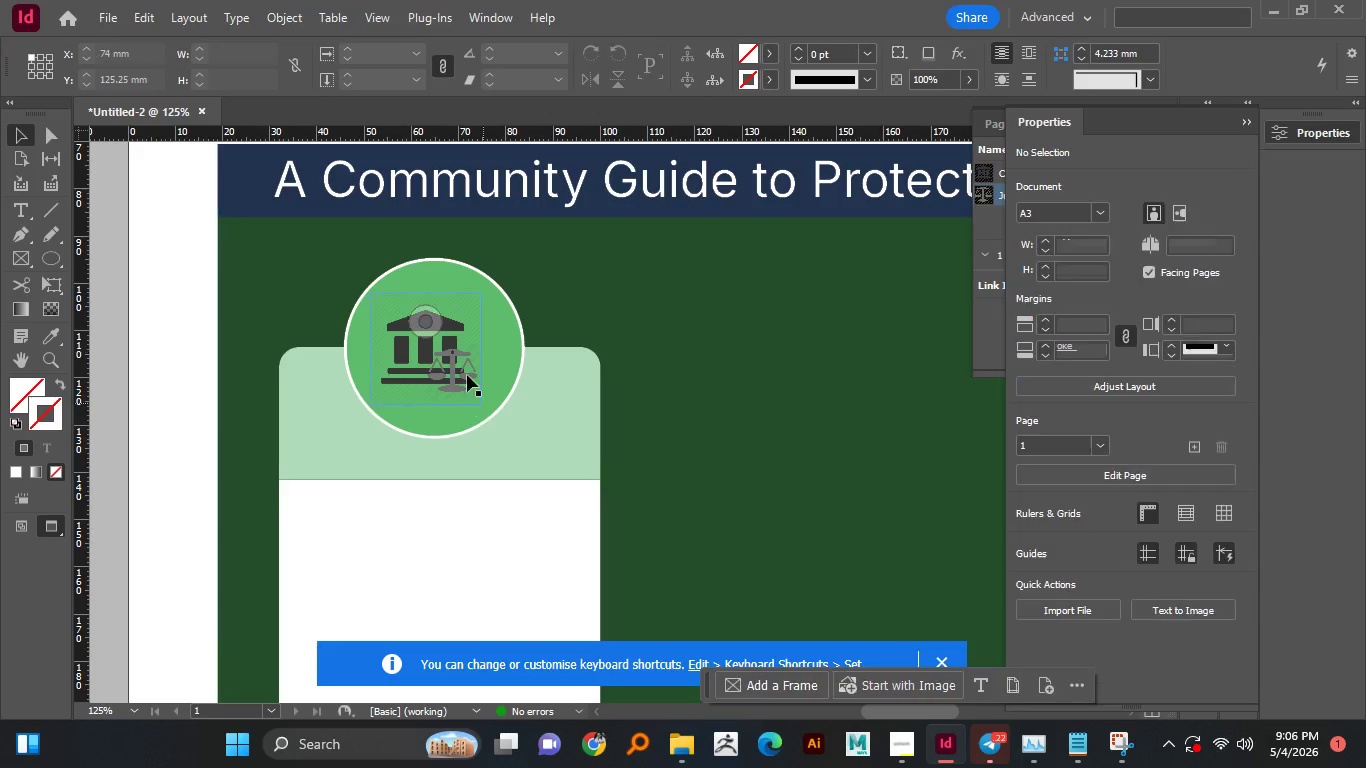 
hold_key(key=AltLeft, duration=0.75)
scroll: coordinate [454, 366], scroll_direction: up, amount: 2.0
 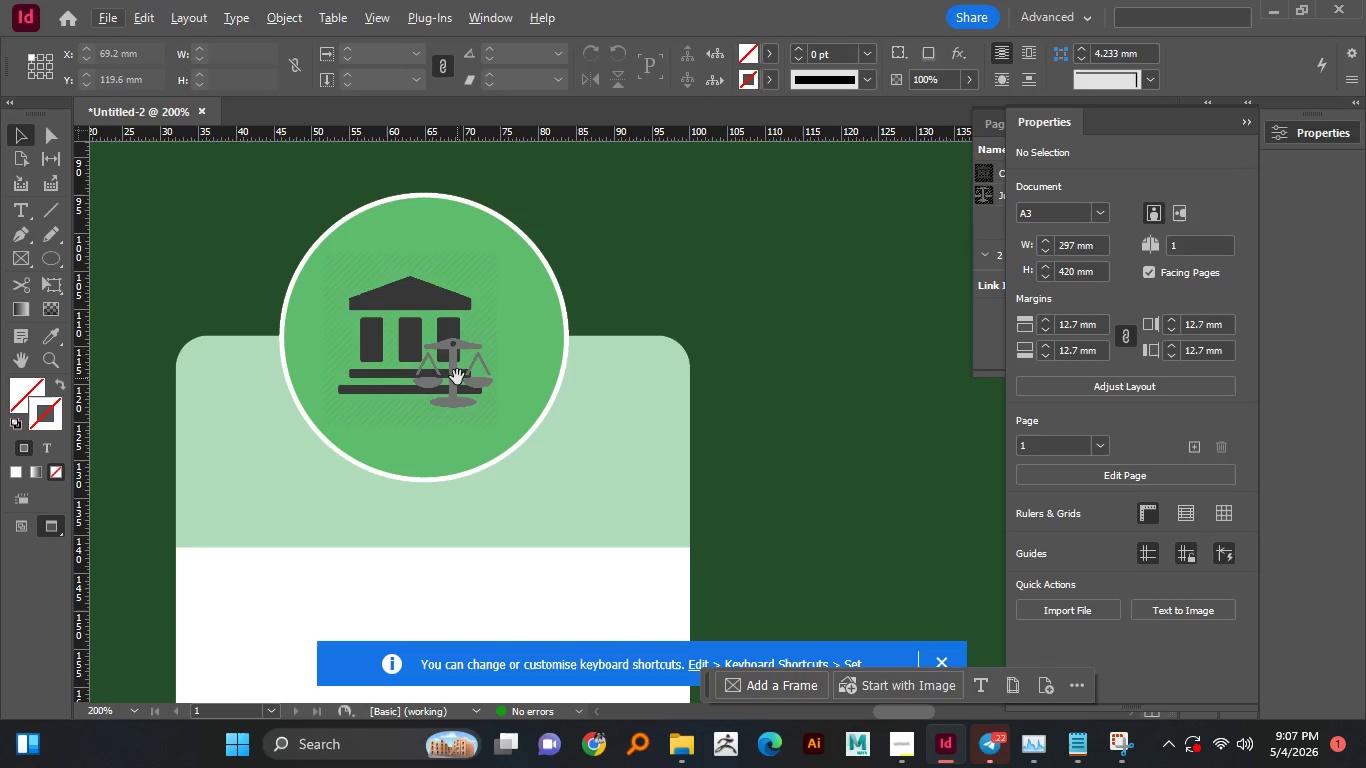 
key(V)
 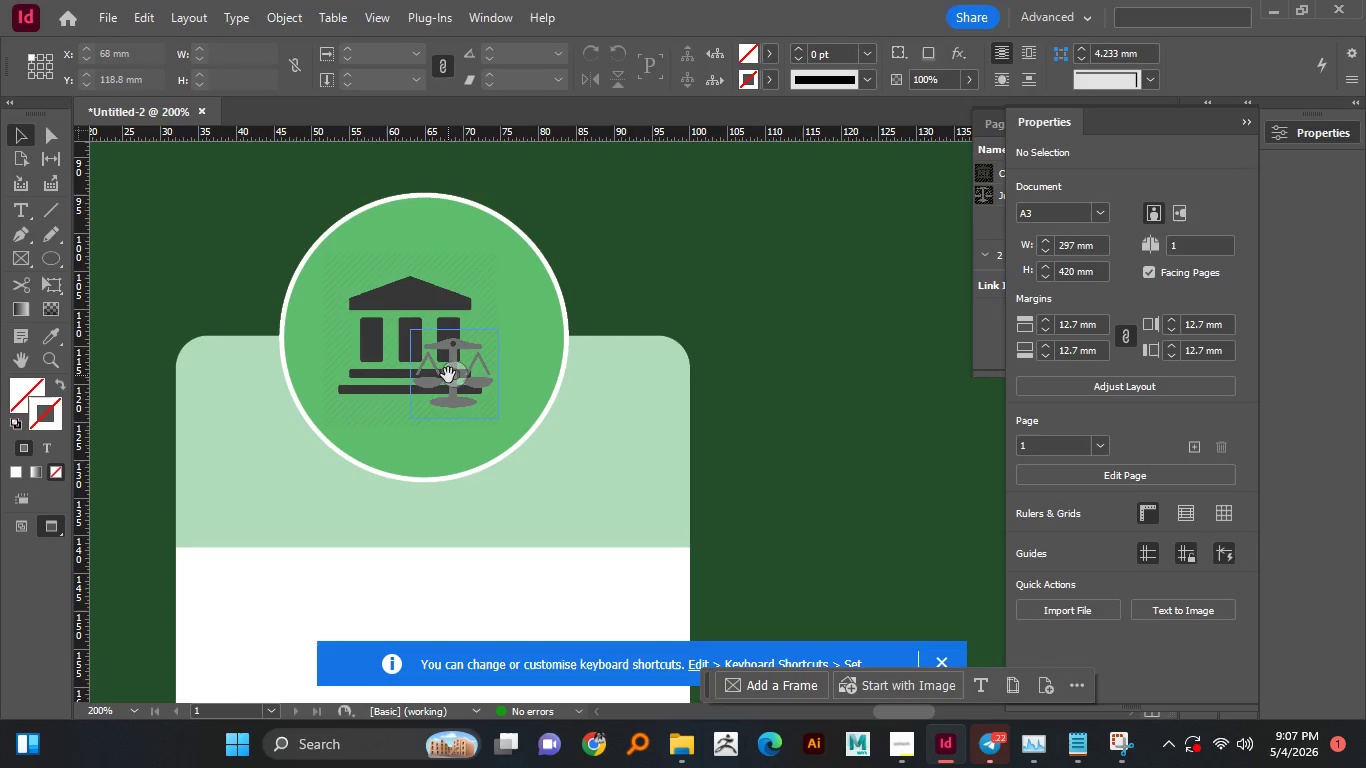 
left_click_drag(start_coordinate=[452, 347], to_coordinate=[493, 355])
 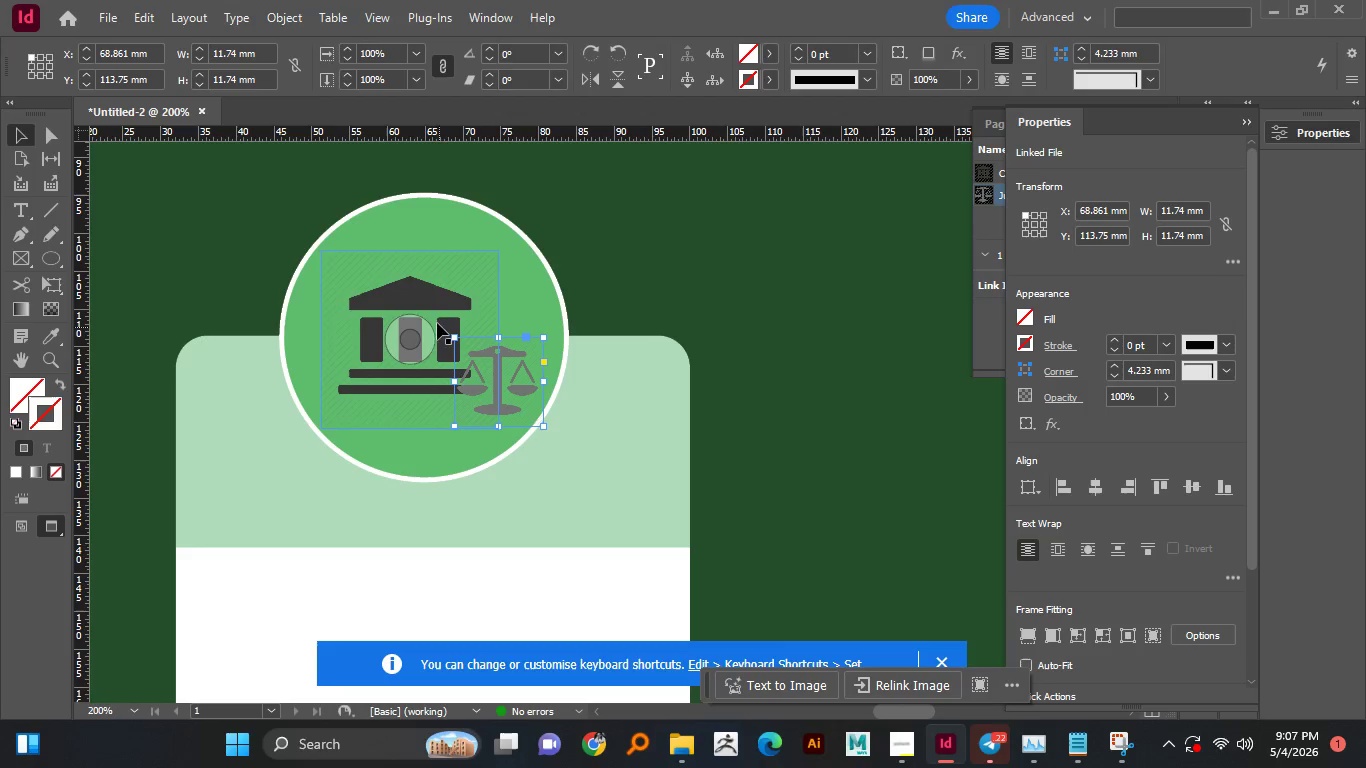 
left_click_drag(start_coordinate=[433, 303], to_coordinate=[435, 291])
 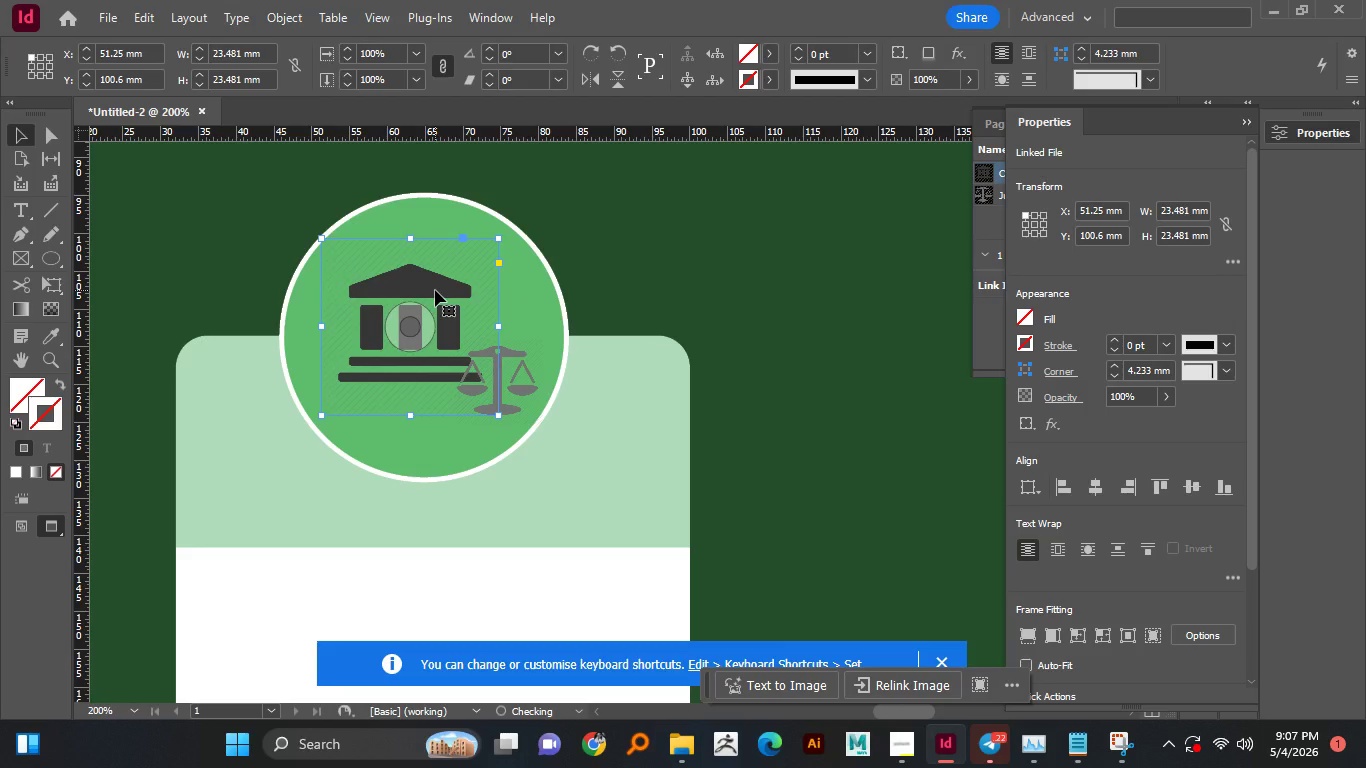 
left_click([435, 290])
 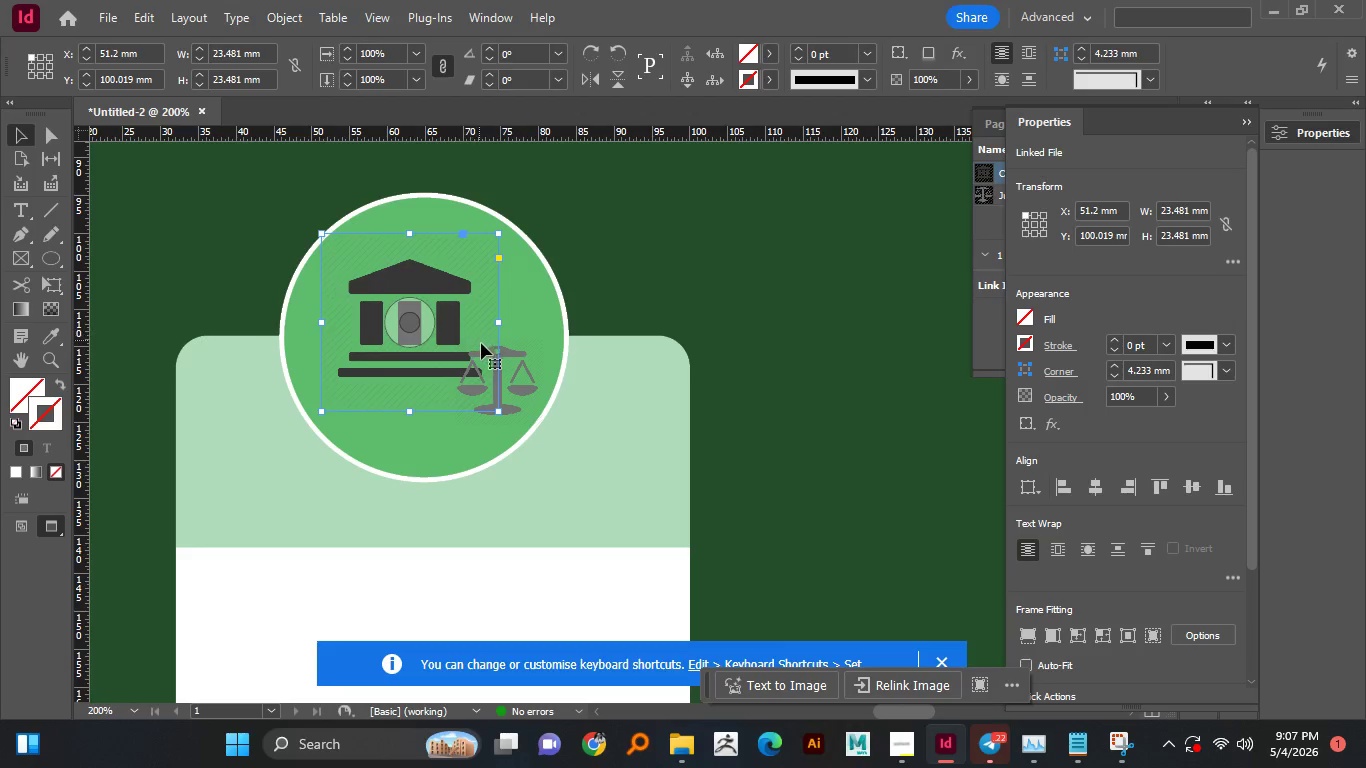 
left_click_drag(start_coordinate=[428, 283], to_coordinate=[433, 298])
 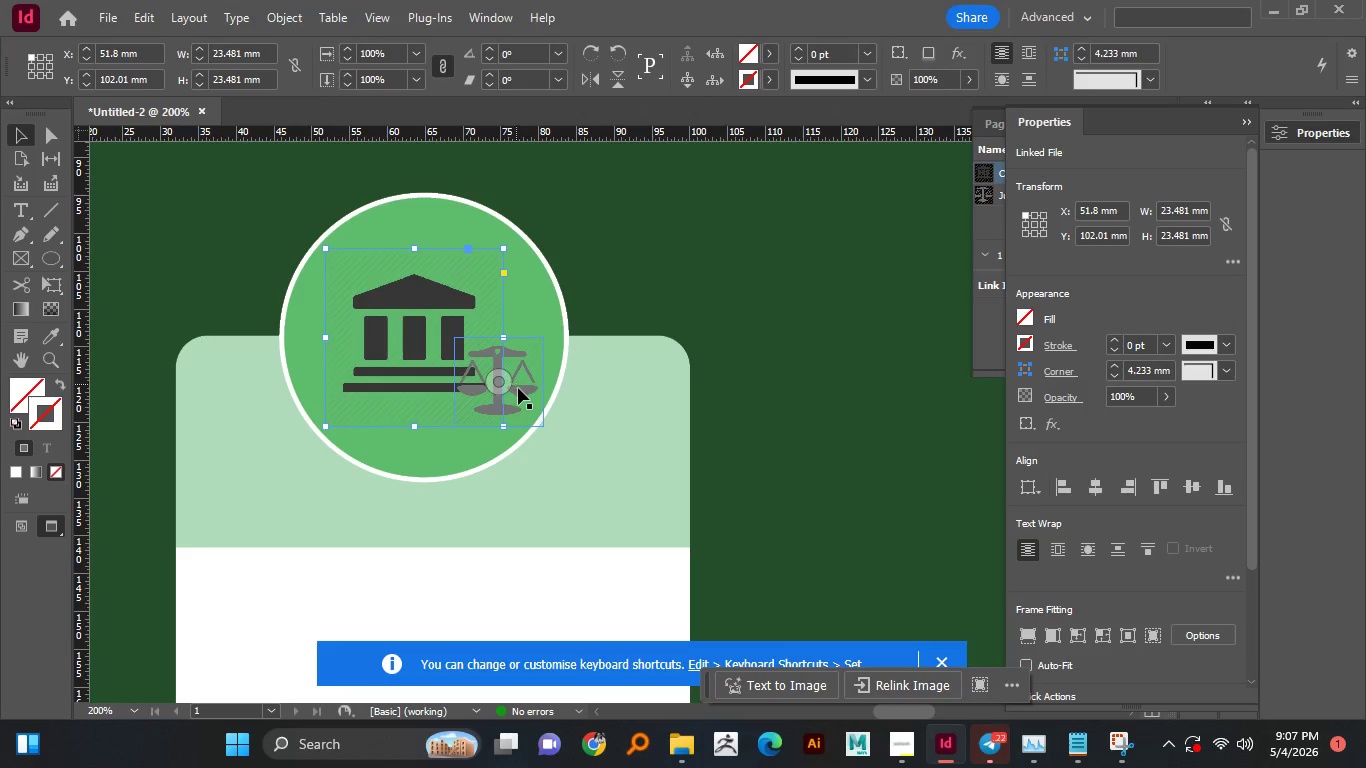 
left_click_drag(start_coordinate=[518, 388], to_coordinate=[497, 399])
 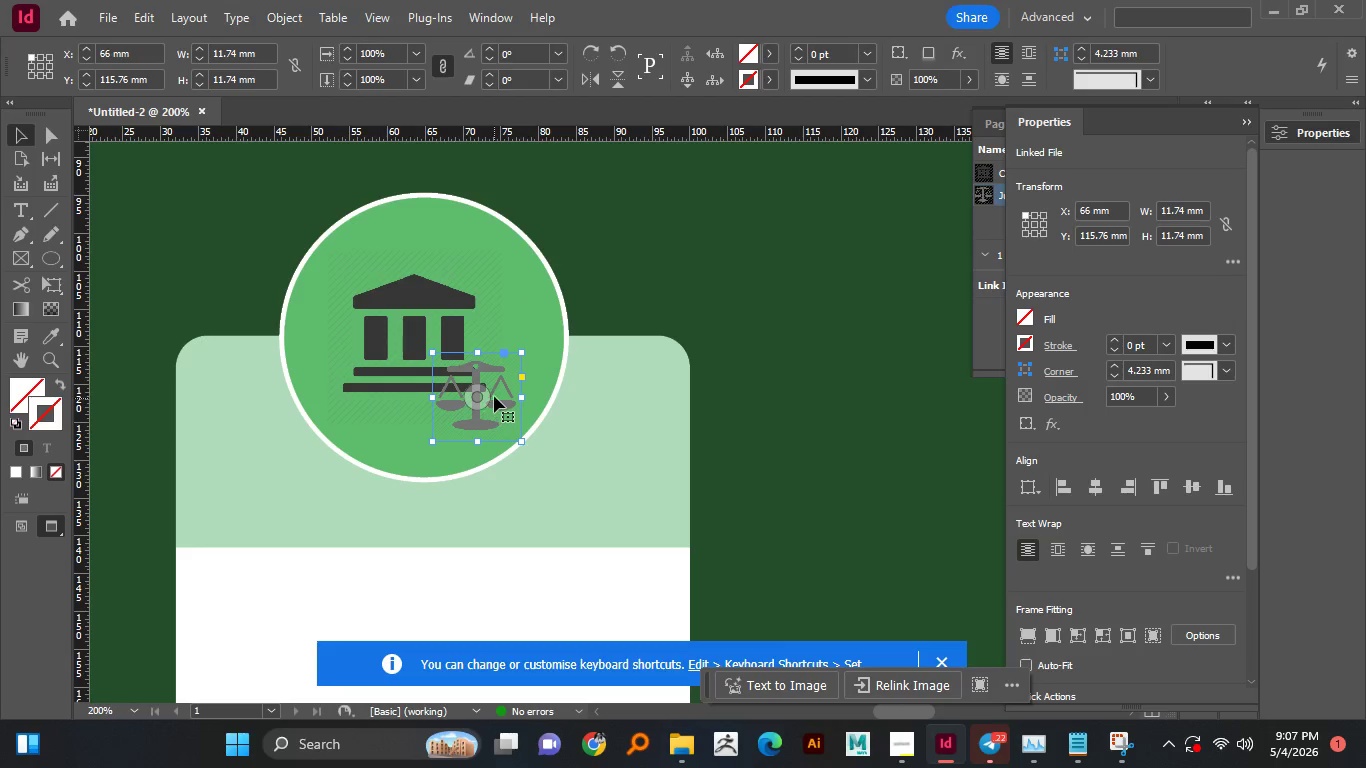 
left_click_drag(start_coordinate=[494, 394], to_coordinate=[507, 374])
 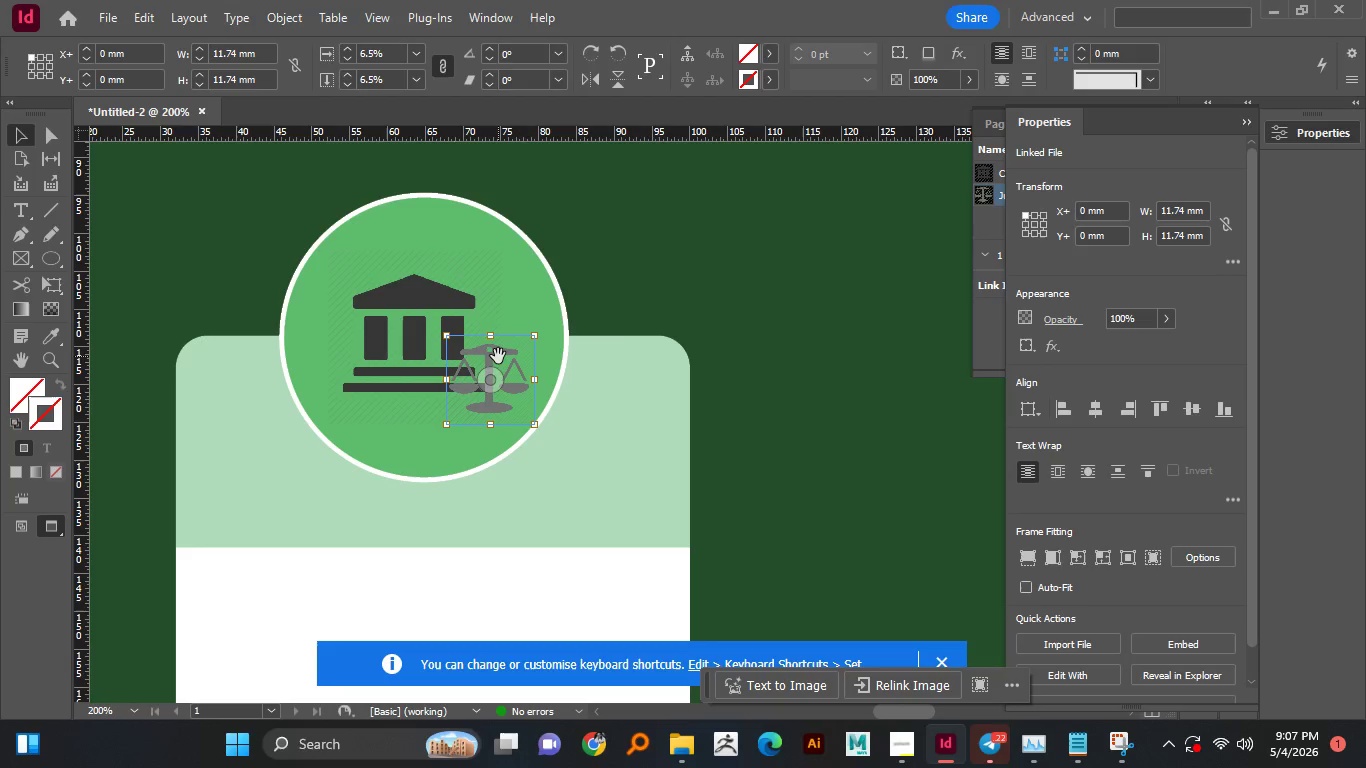 
left_click_drag(start_coordinate=[507, 356], to_coordinate=[516, 344])
 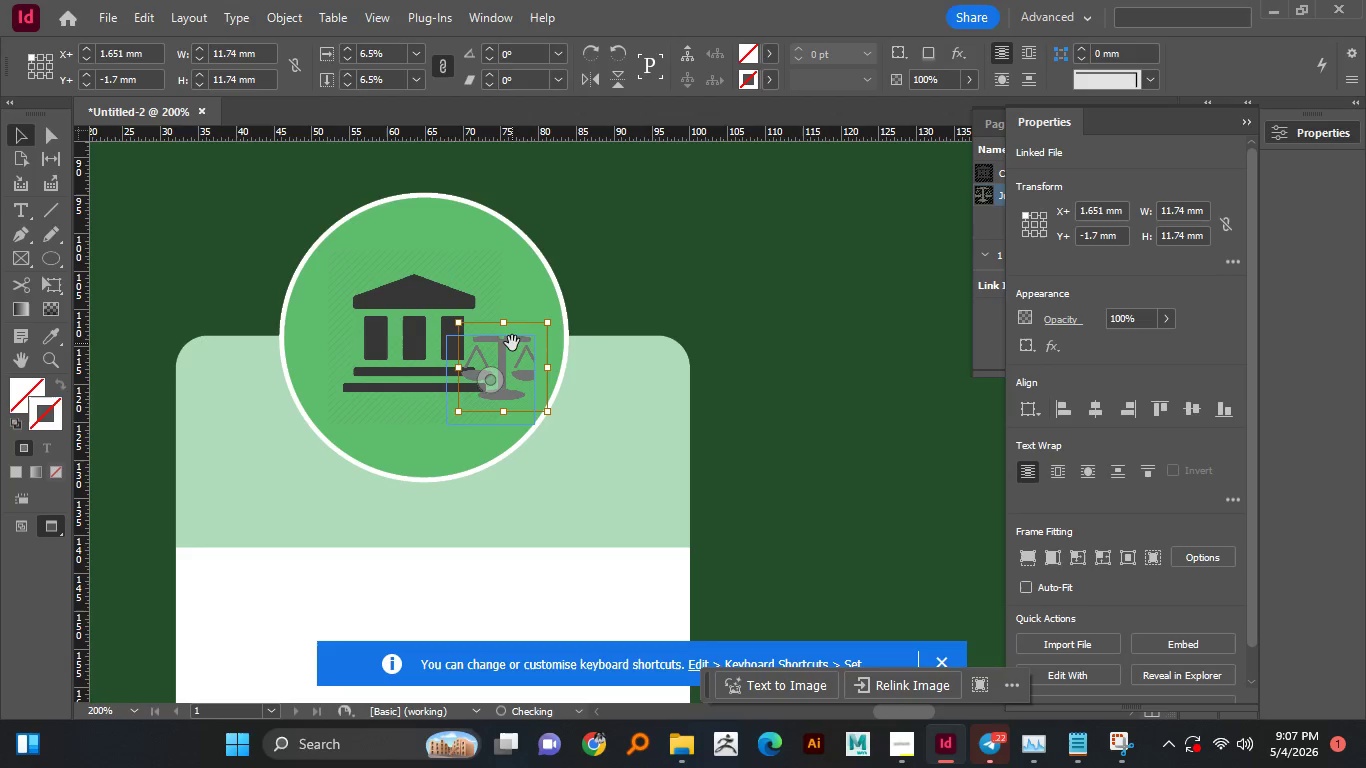 
left_click_drag(start_coordinate=[512, 343], to_coordinate=[521, 332])
 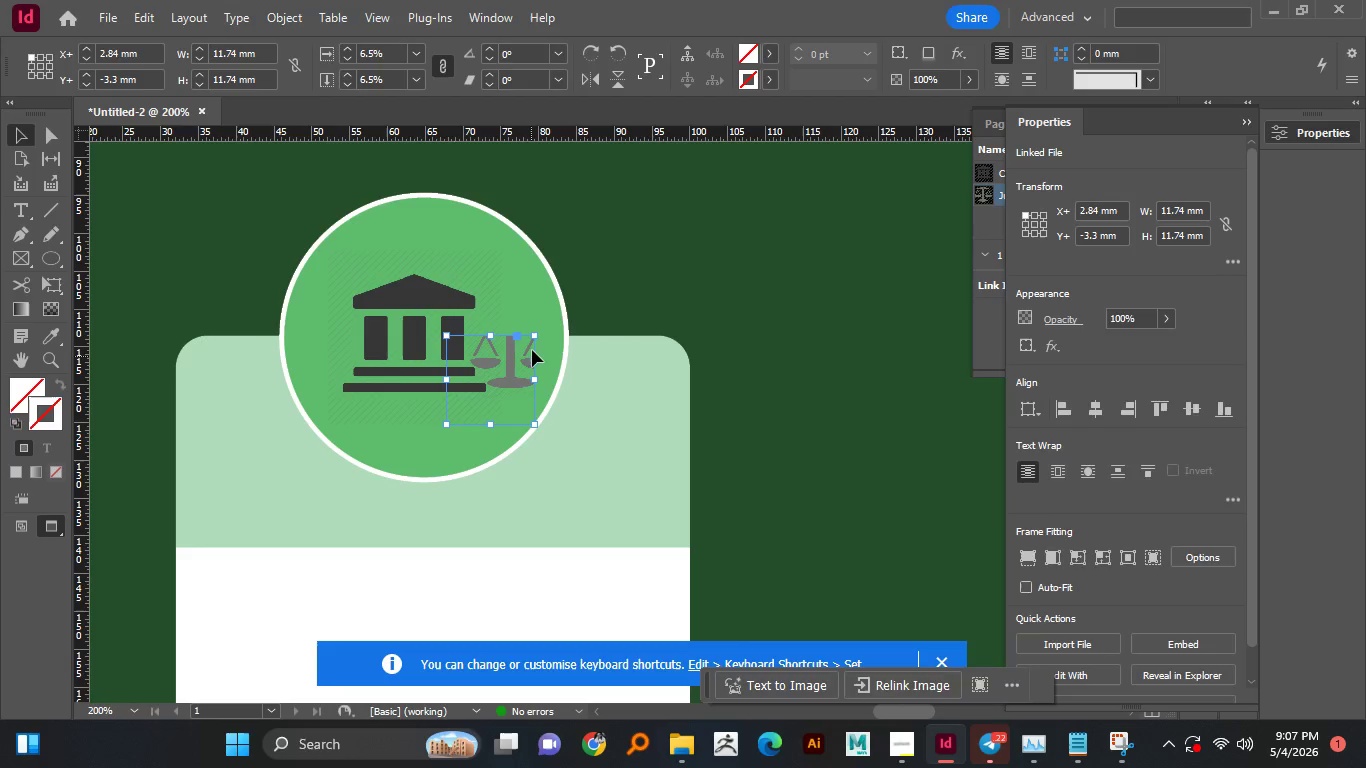 
left_click_drag(start_coordinate=[537, 335], to_coordinate=[567, 289])
 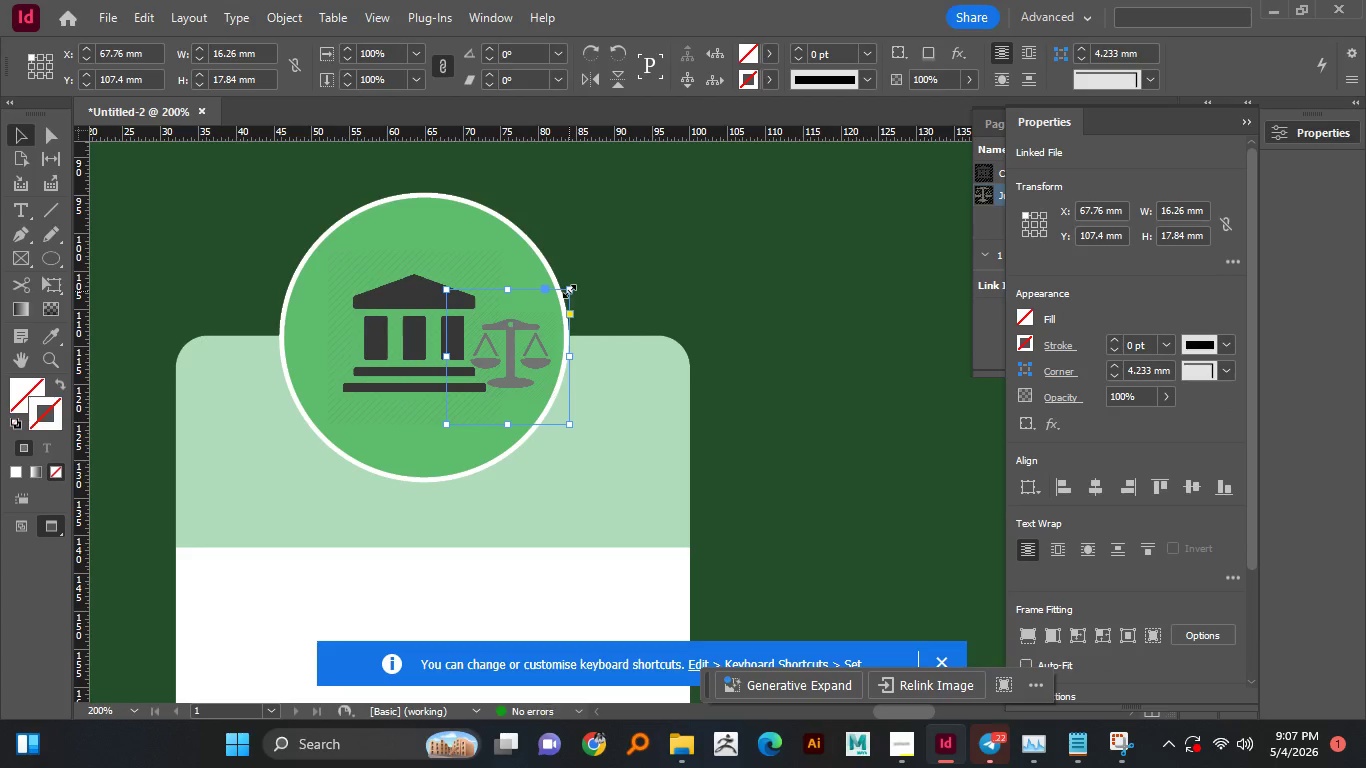 
left_click_drag(start_coordinate=[569, 291], to_coordinate=[561, 313])
 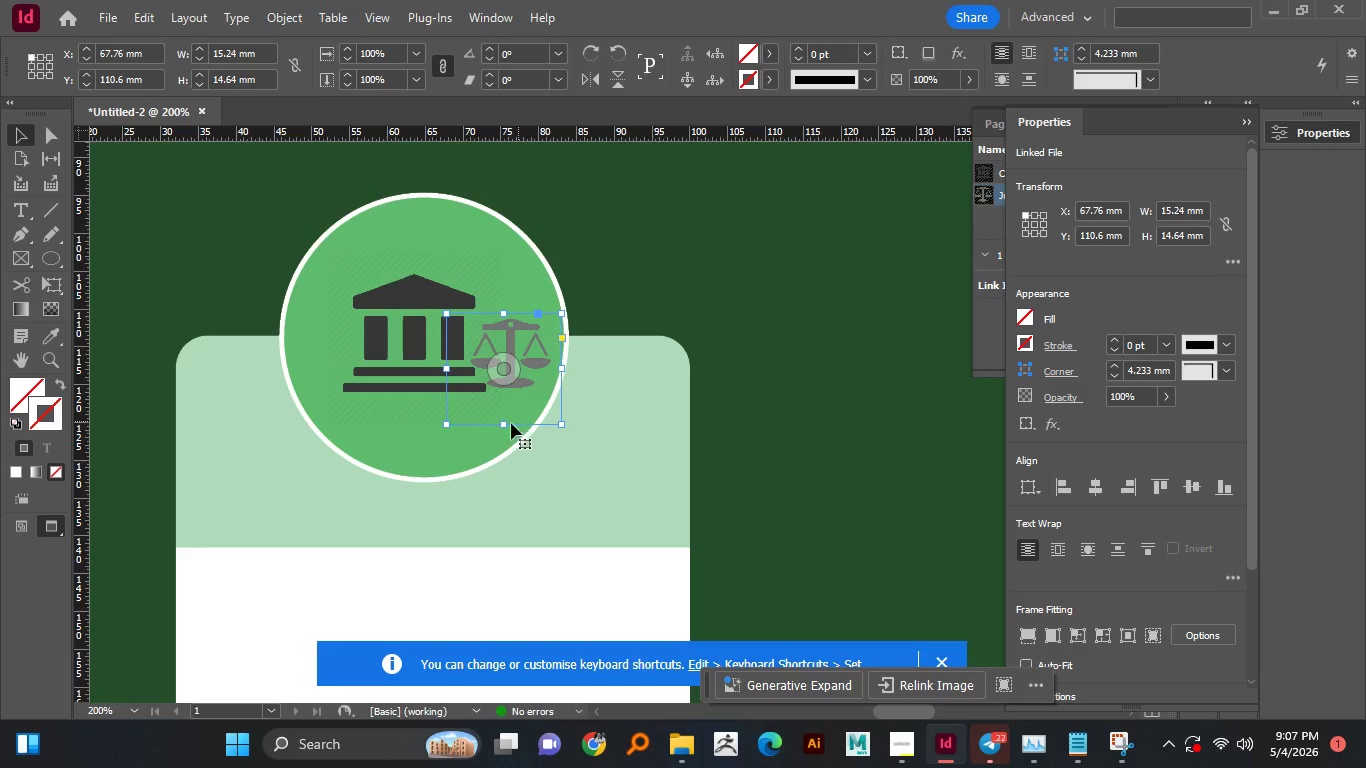 
left_click_drag(start_coordinate=[503, 426], to_coordinate=[509, 401])
 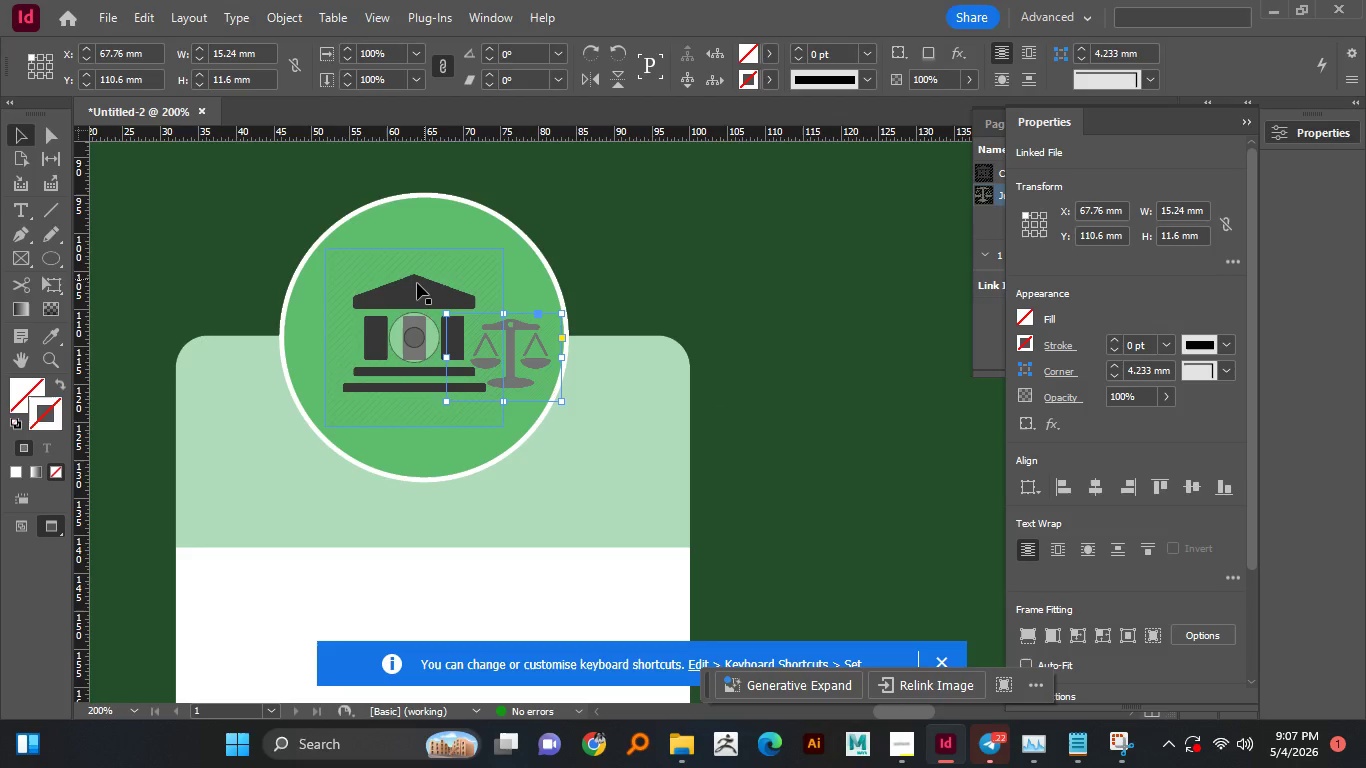 
left_click([416, 284])
 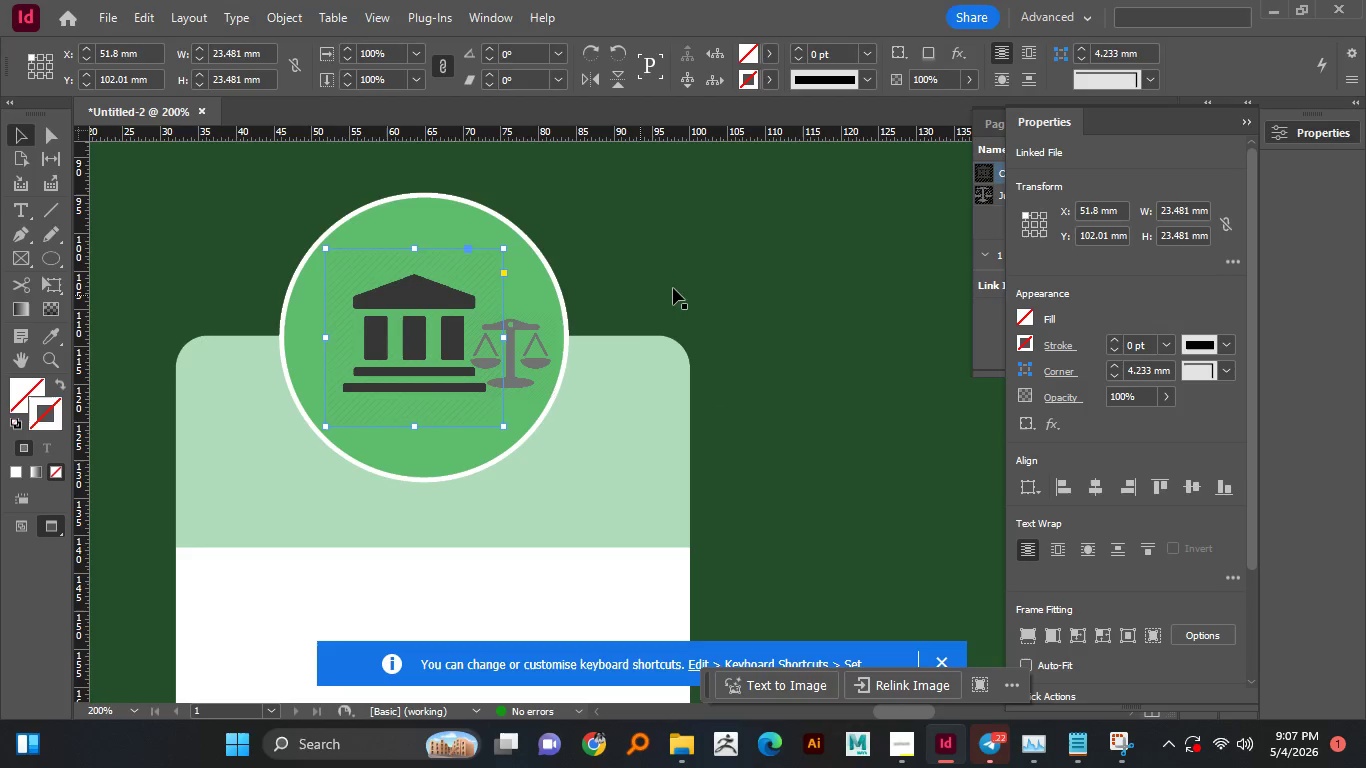 
left_click([676, 288])
 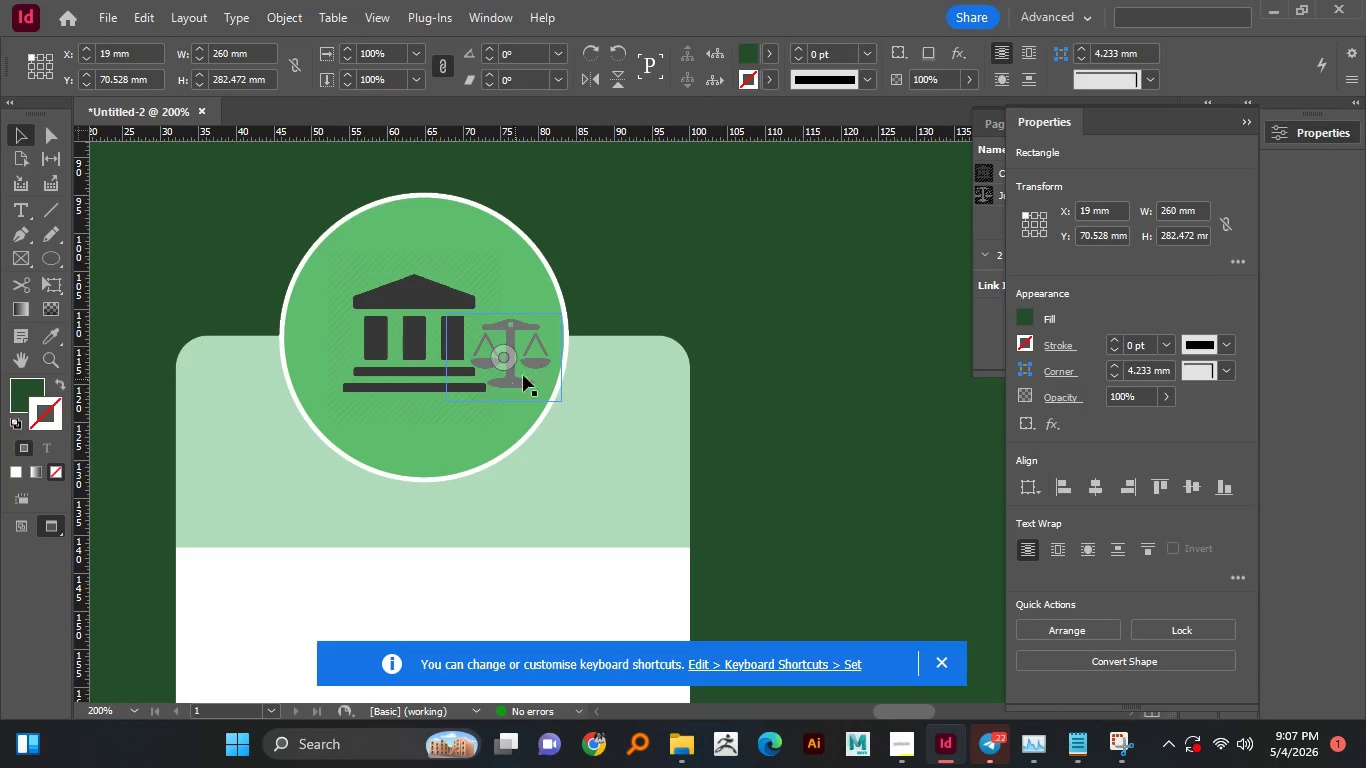 
hold_key(key=AltLeft, duration=1.31)
scroll: coordinate [559, 357], scroll_direction: down, amount: 3.0
 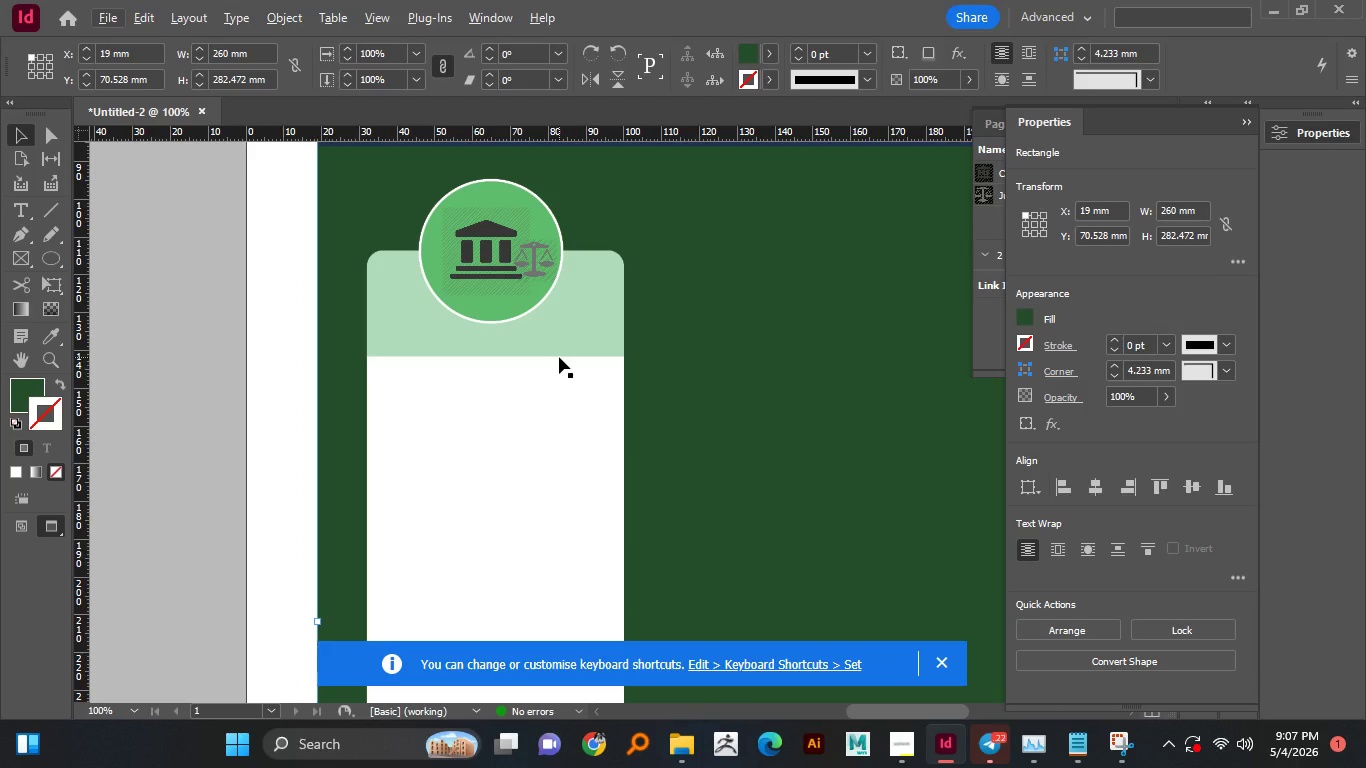 
scroll: coordinate [559, 357], scroll_direction: up, amount: 2.0
 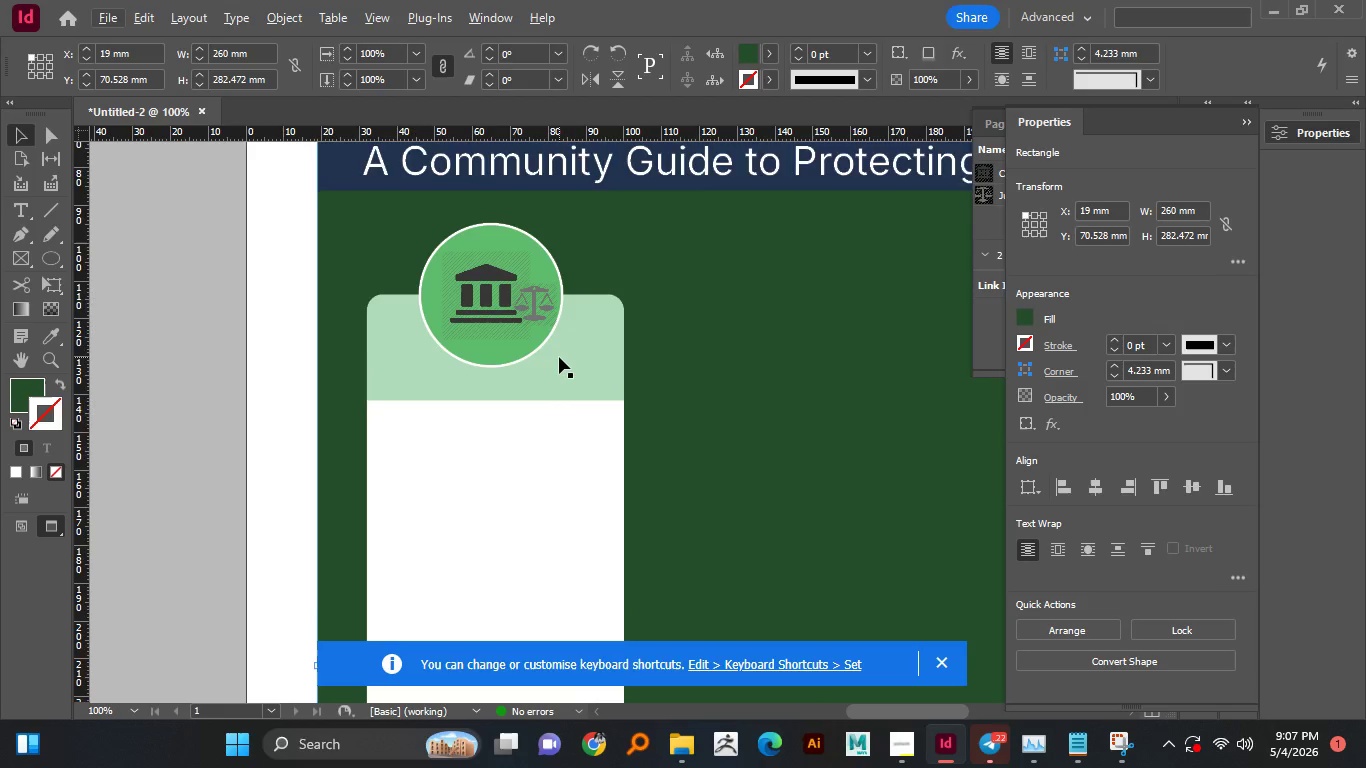 
scroll: coordinate [559, 357], scroll_direction: down, amount: 2.0
 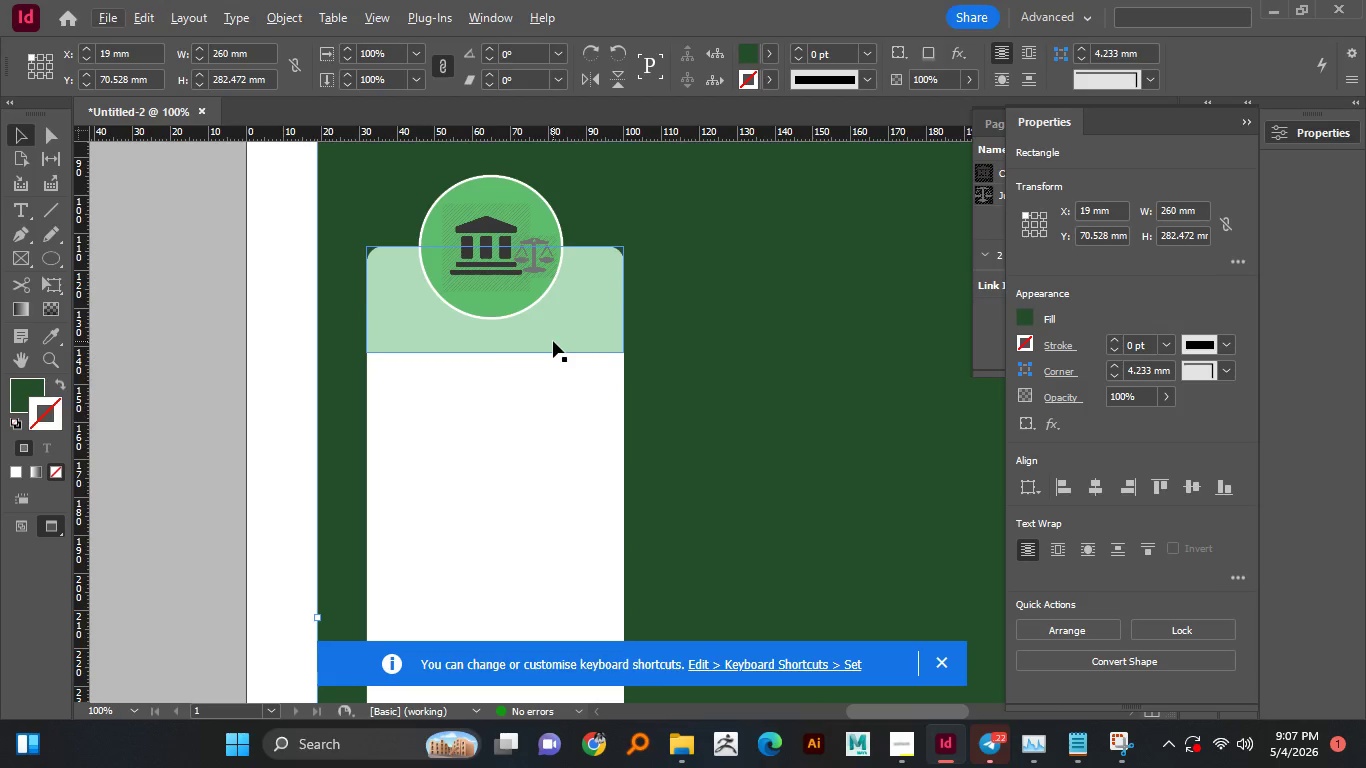 
left_click([553, 341])
 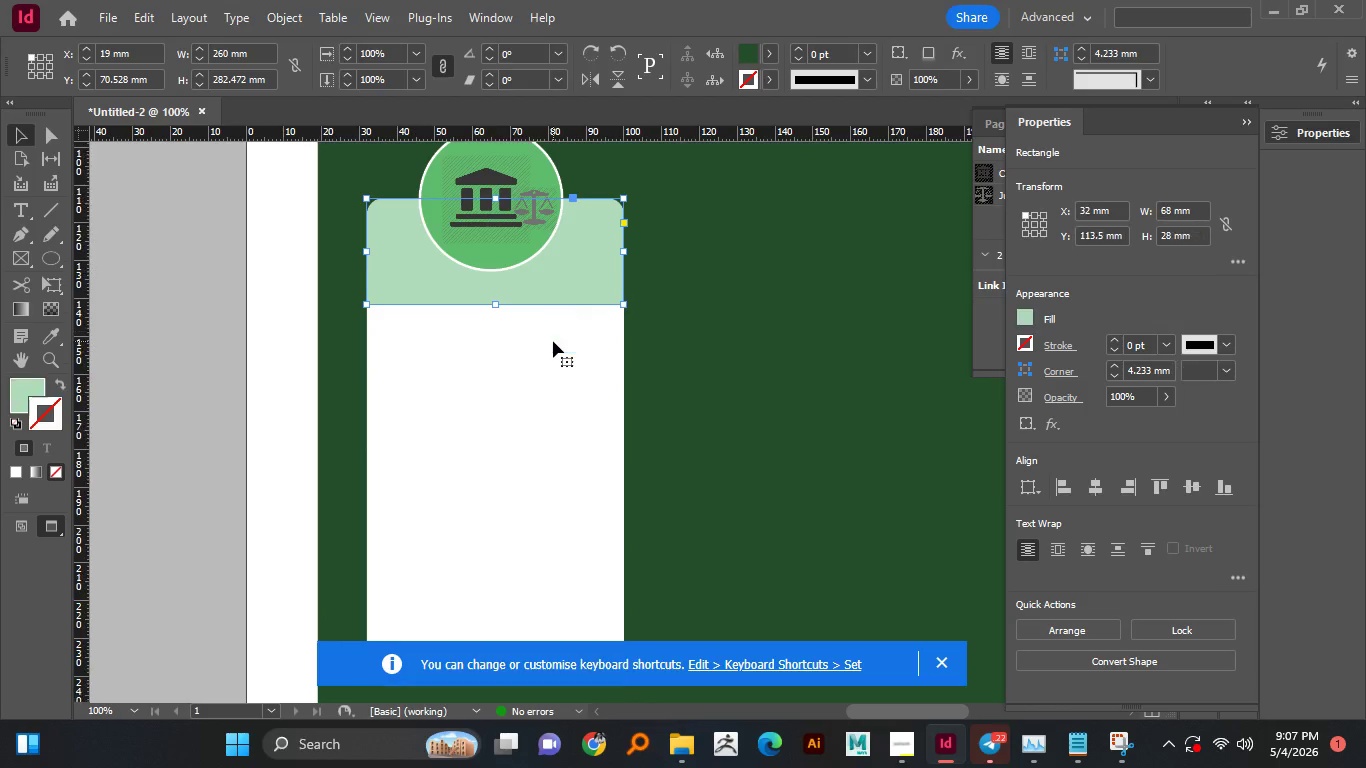 
scroll: coordinate [457, 379], scroll_direction: up, amount: 3.0
 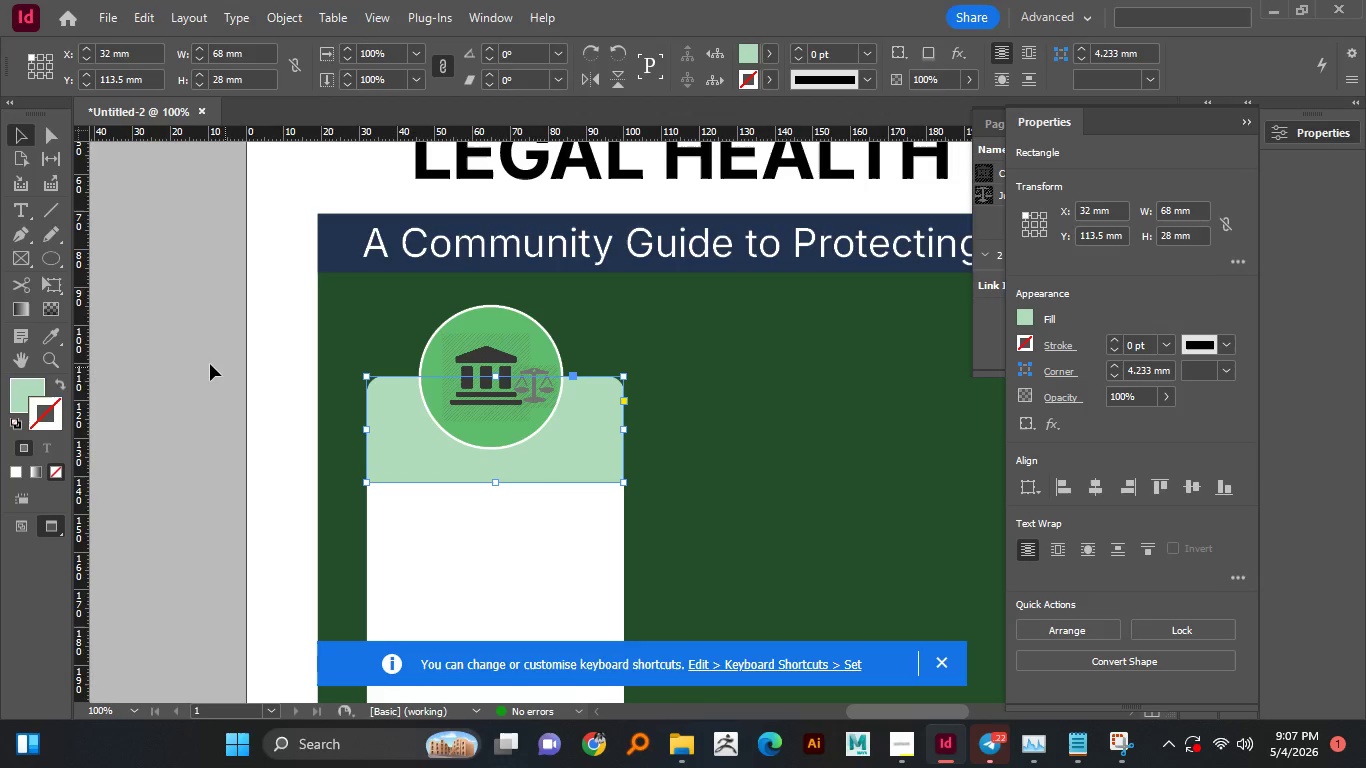 
left_click([209, 364])
 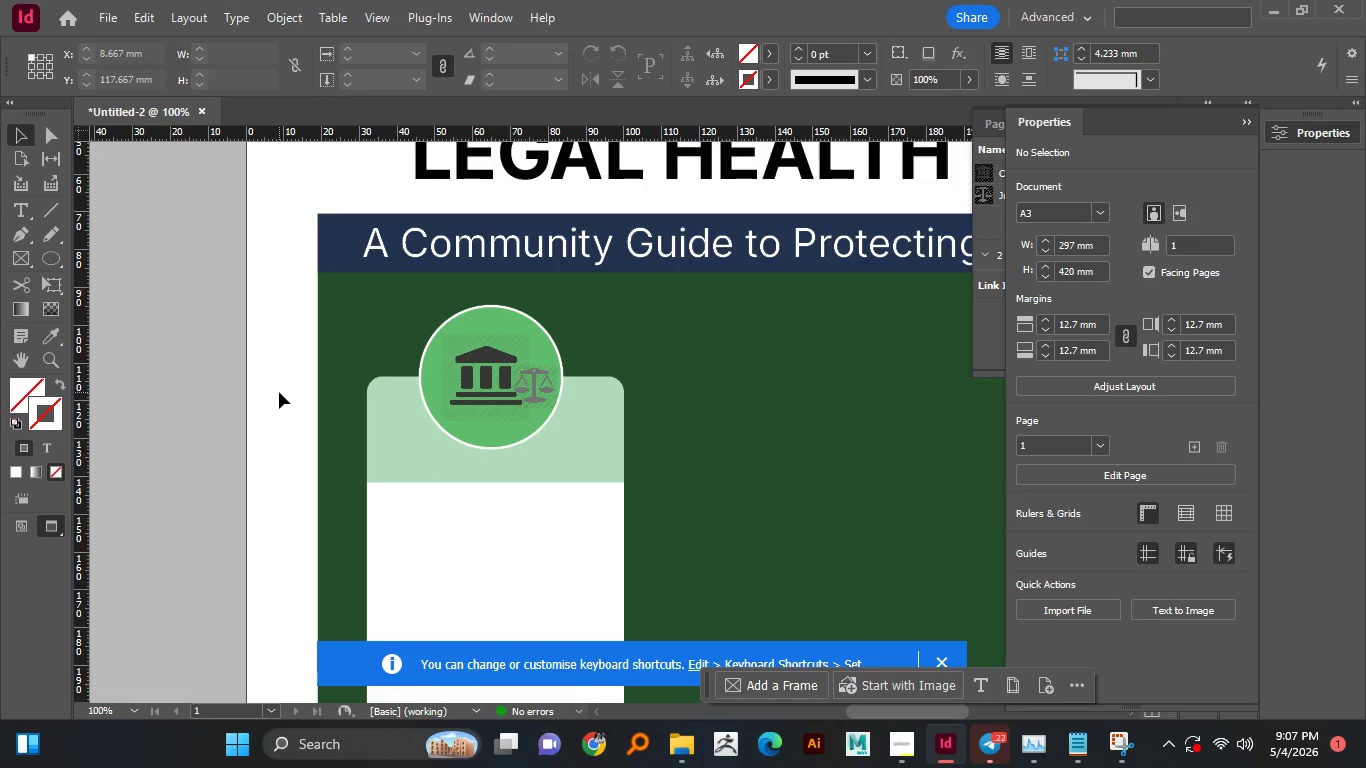 
wait(7.61)
 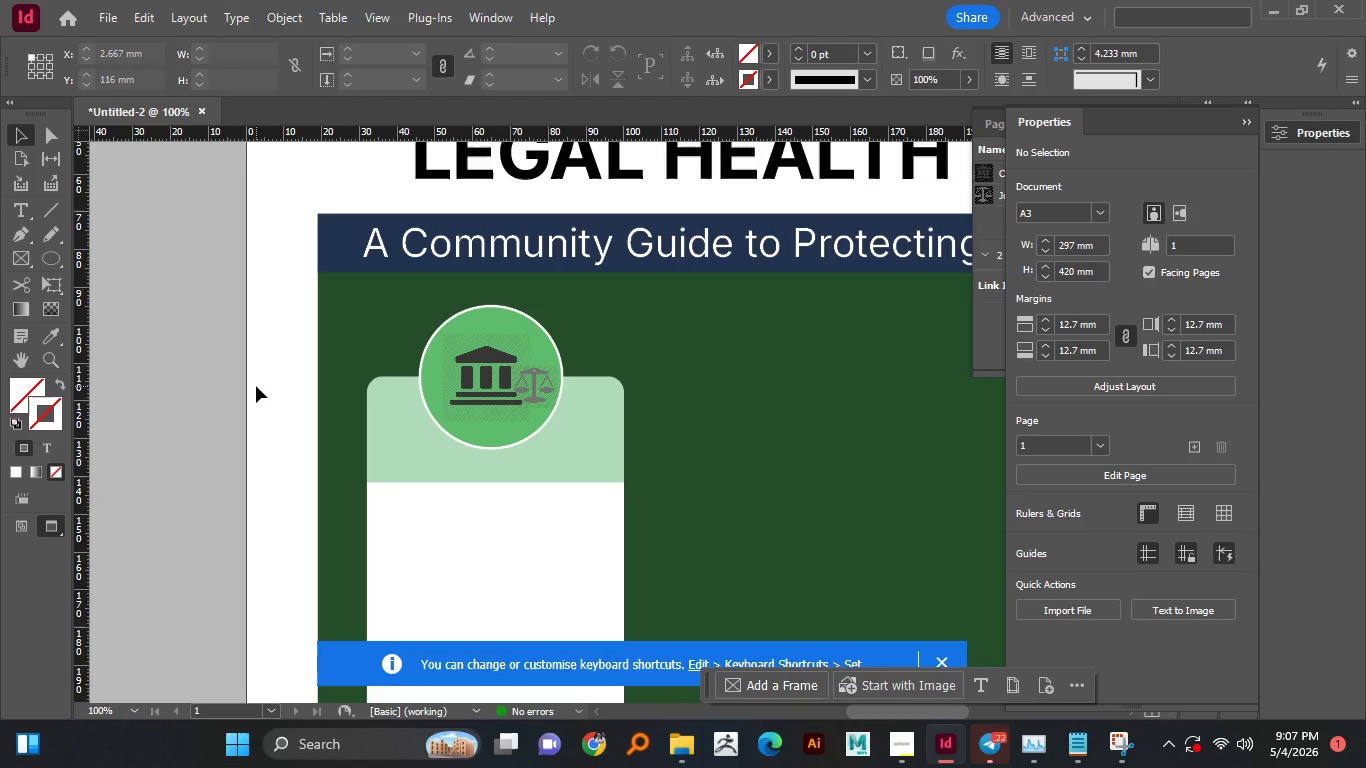 
left_click_drag(start_coordinate=[422, 309], to_coordinate=[470, 347])
 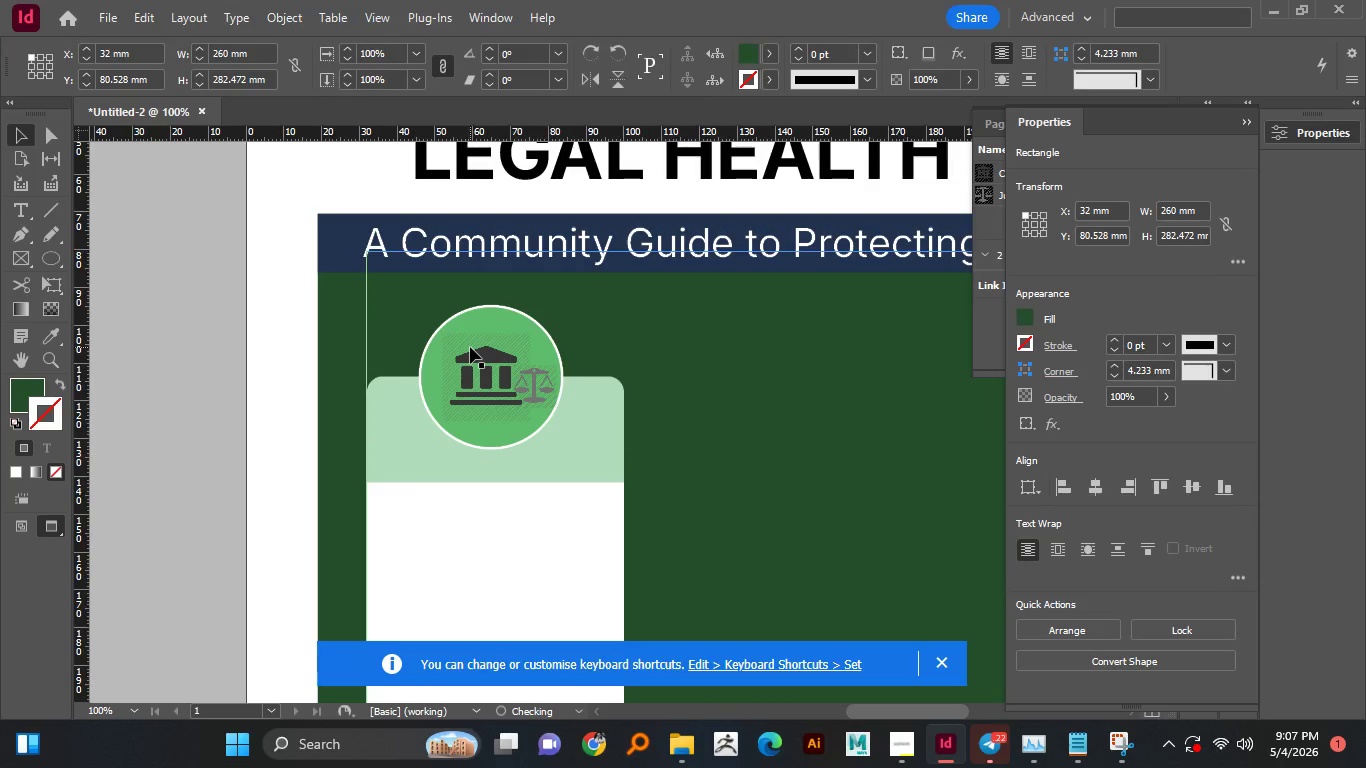 
key(Control+Z)
 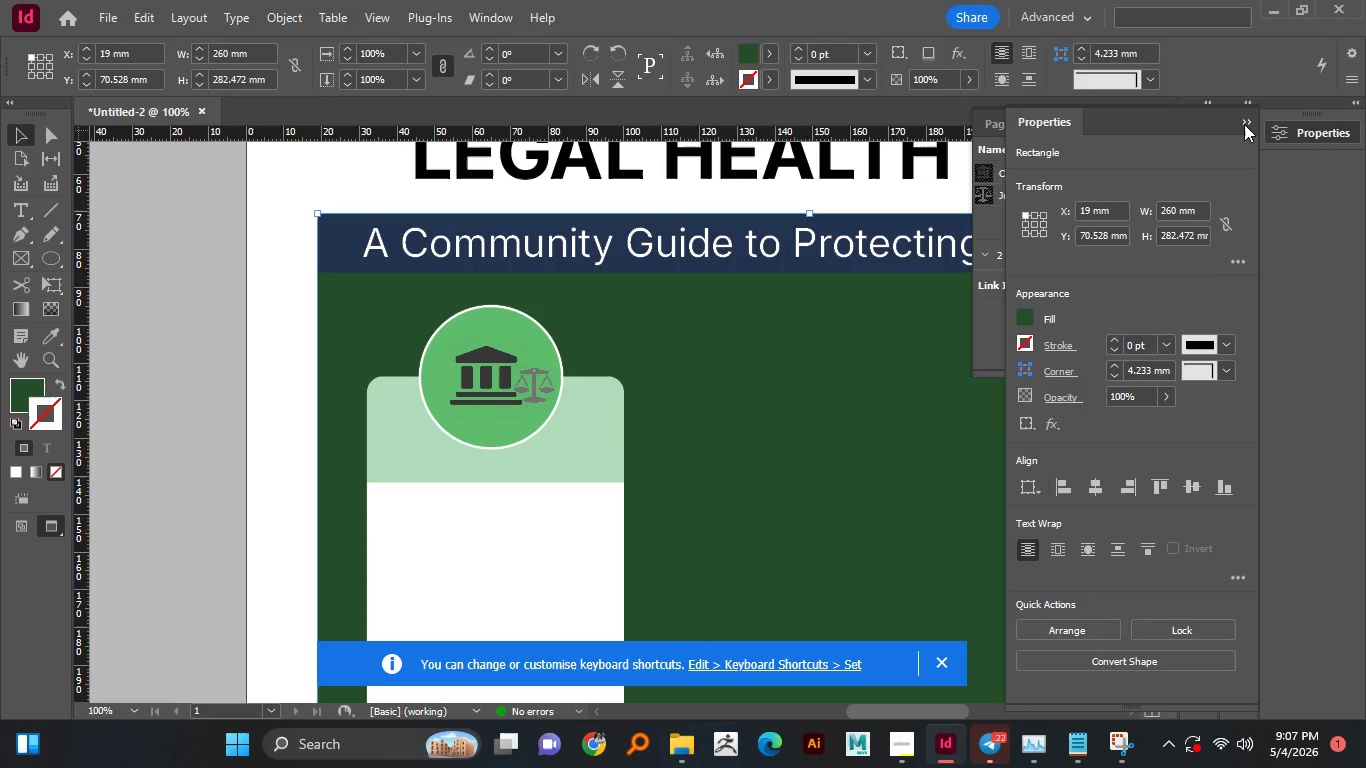 
left_click([1246, 121])
 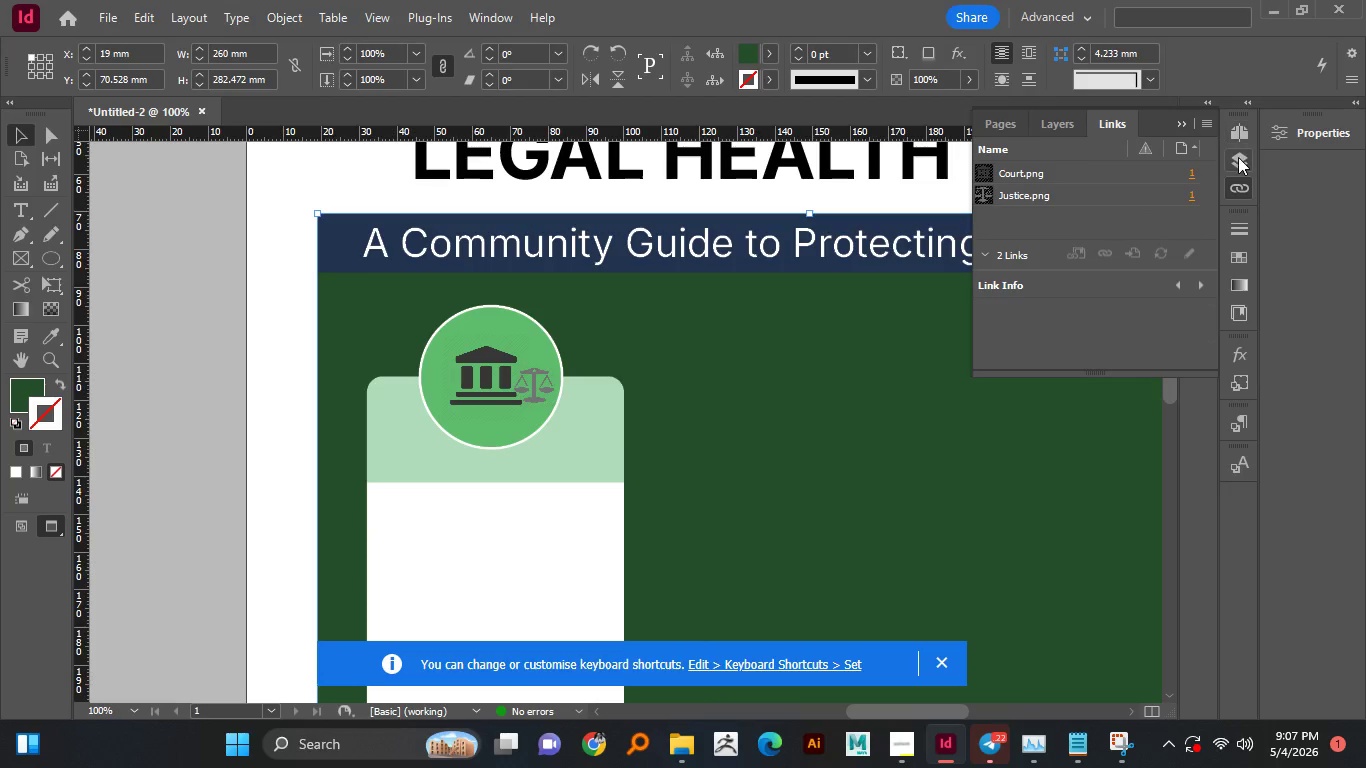 
left_click([1238, 158])
 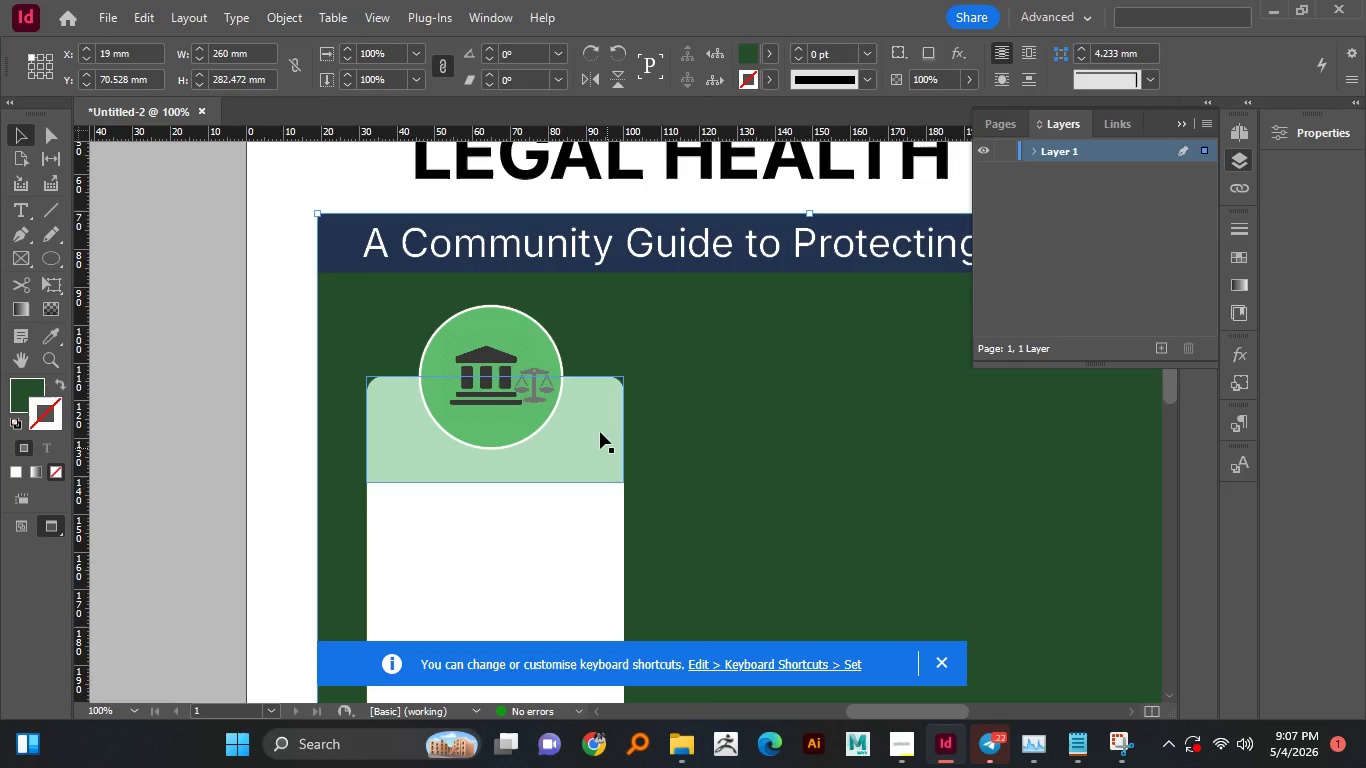 
left_click([600, 432])
 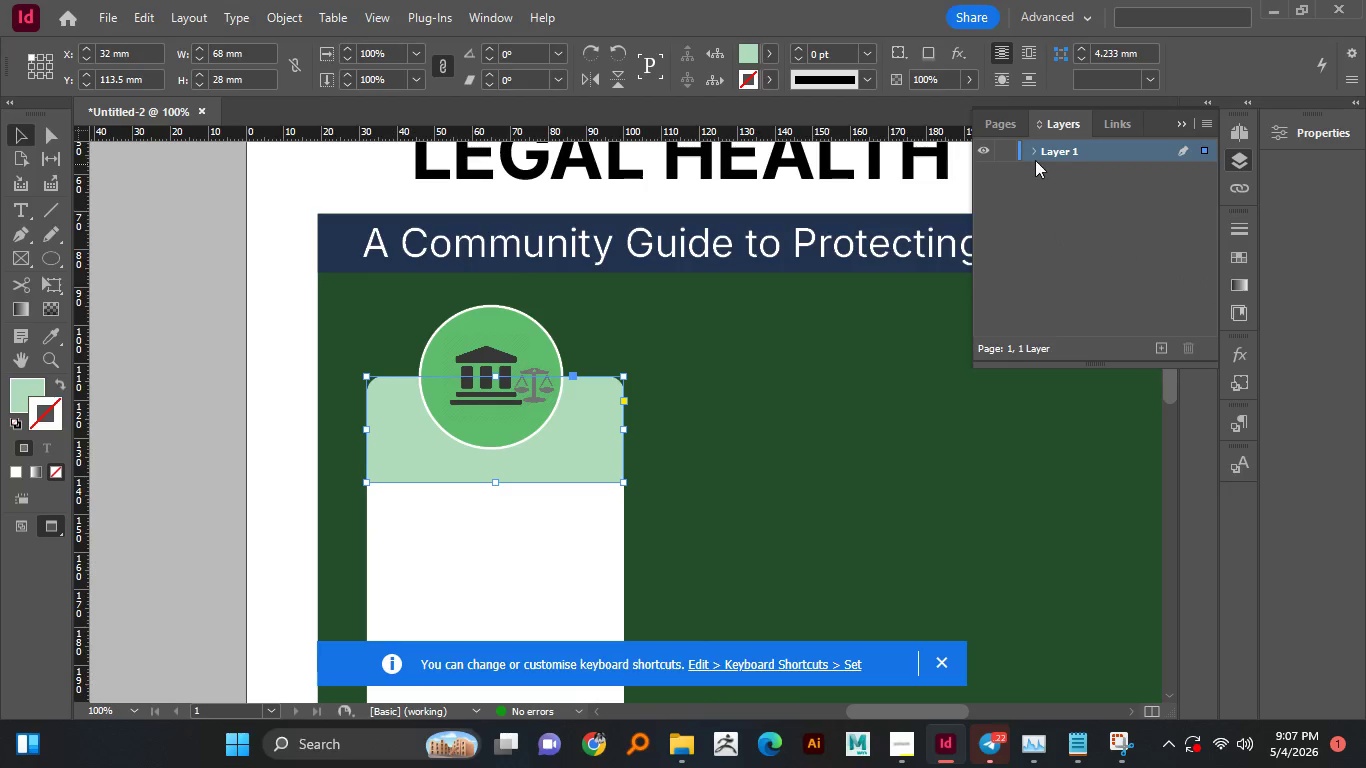 
left_click([1031, 154])
 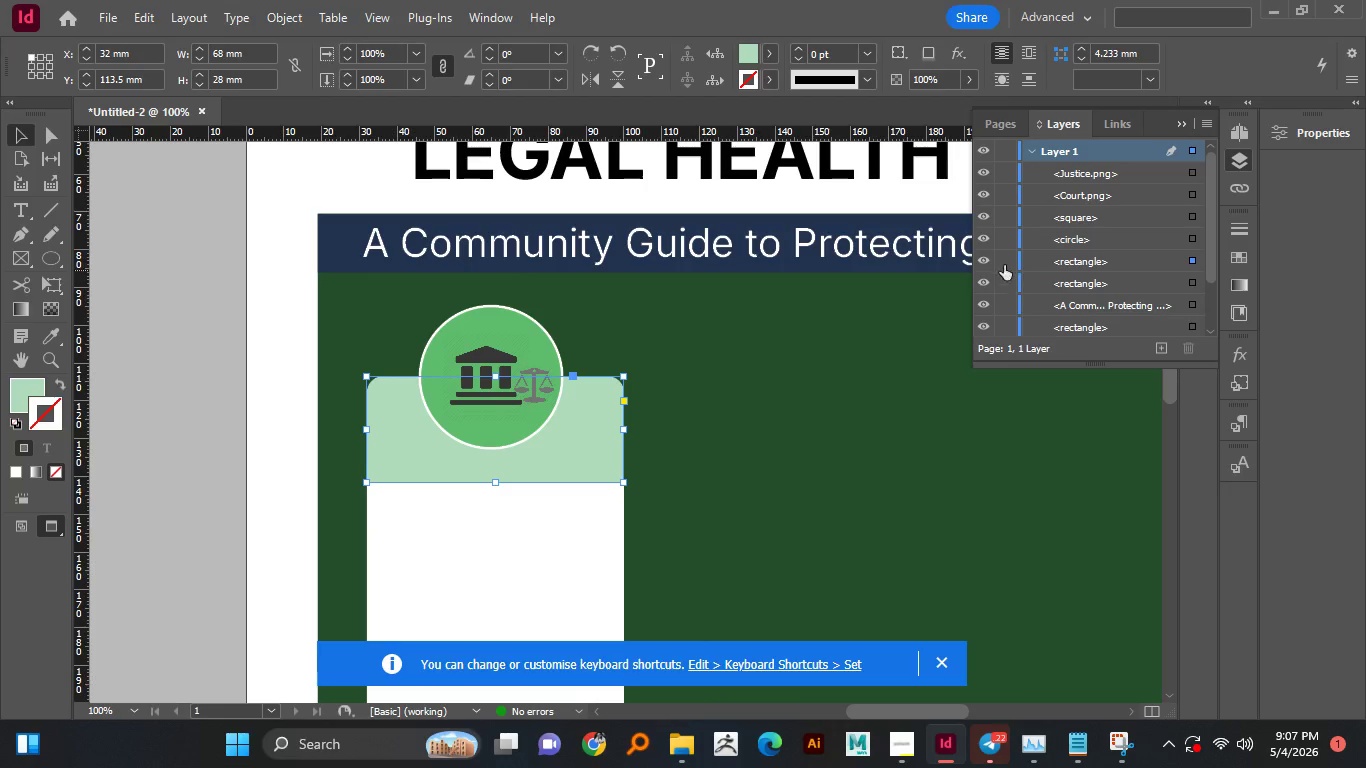 
left_click([1004, 262])
 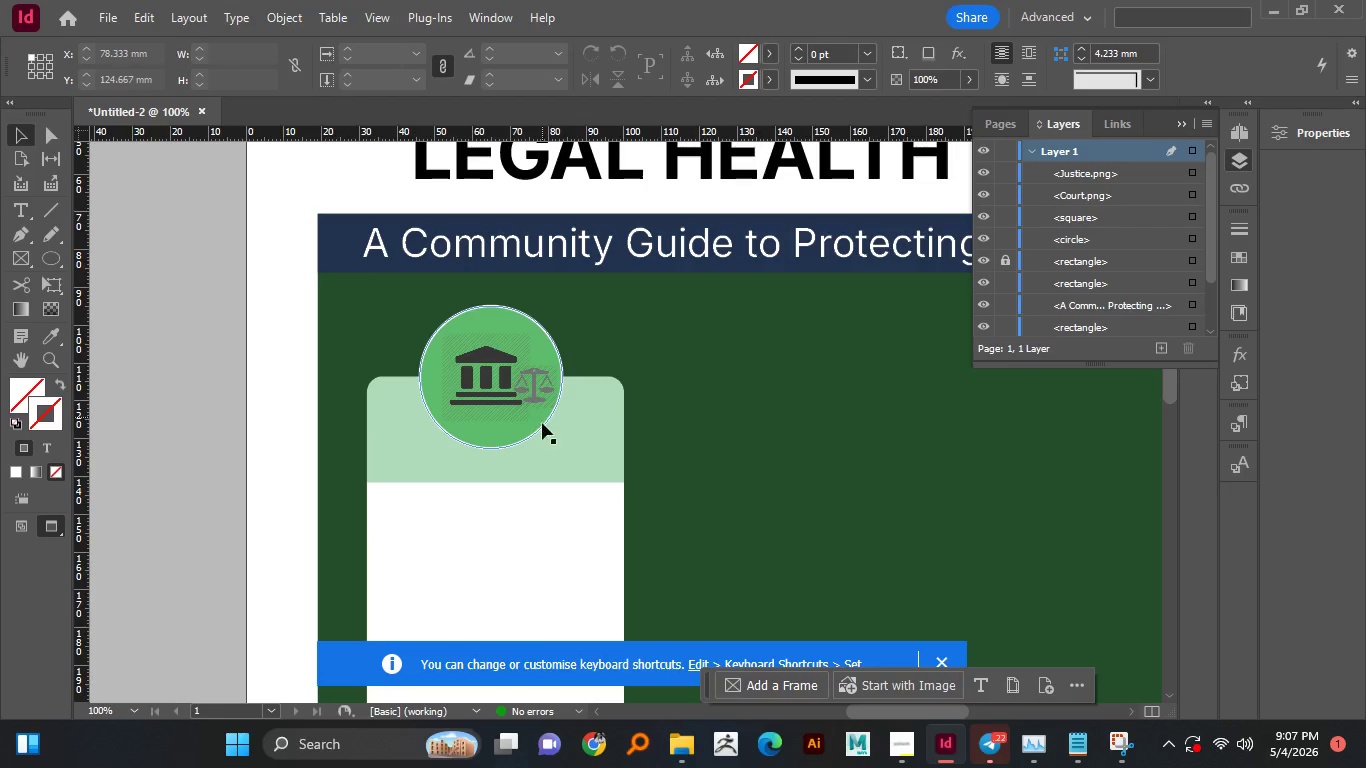 
left_click([543, 490])
 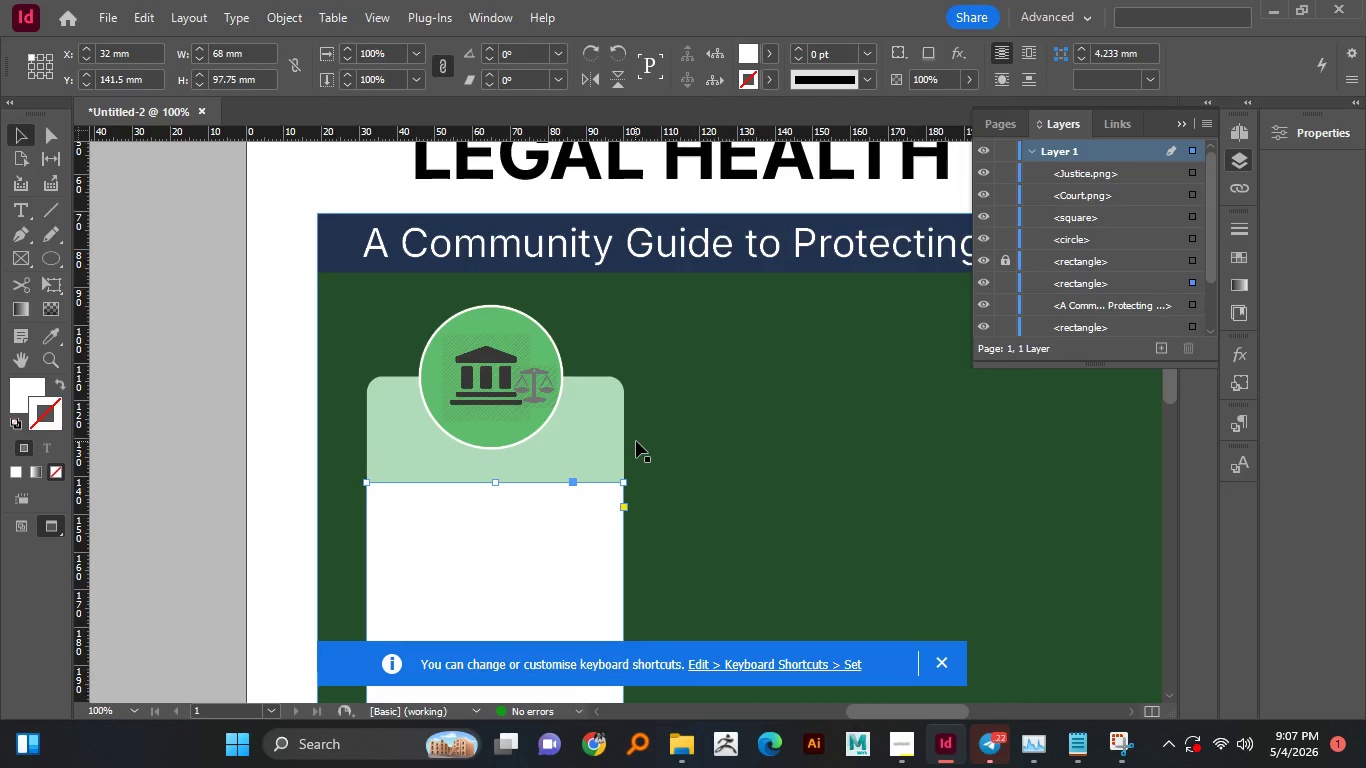 
left_click([691, 418])
 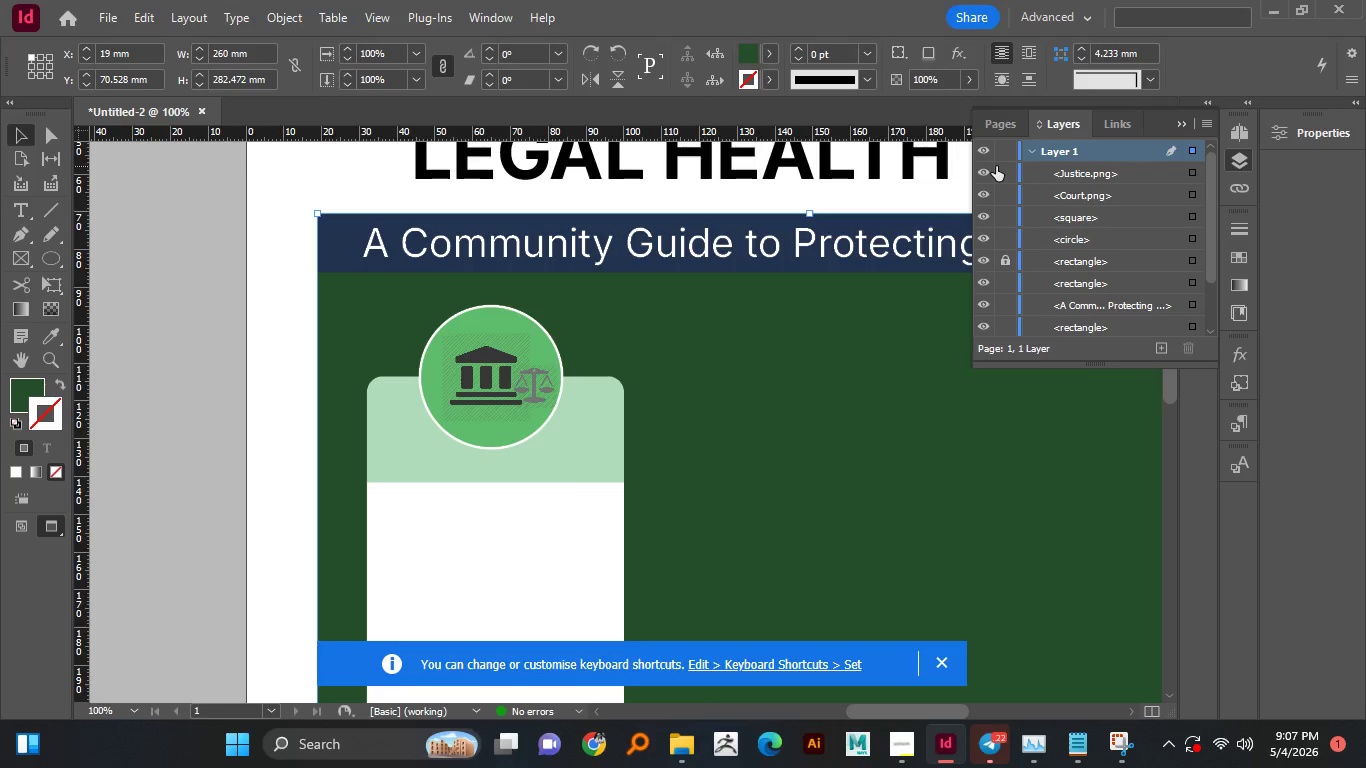 
scroll: coordinate [1085, 265], scroll_direction: down, amount: 4.0
 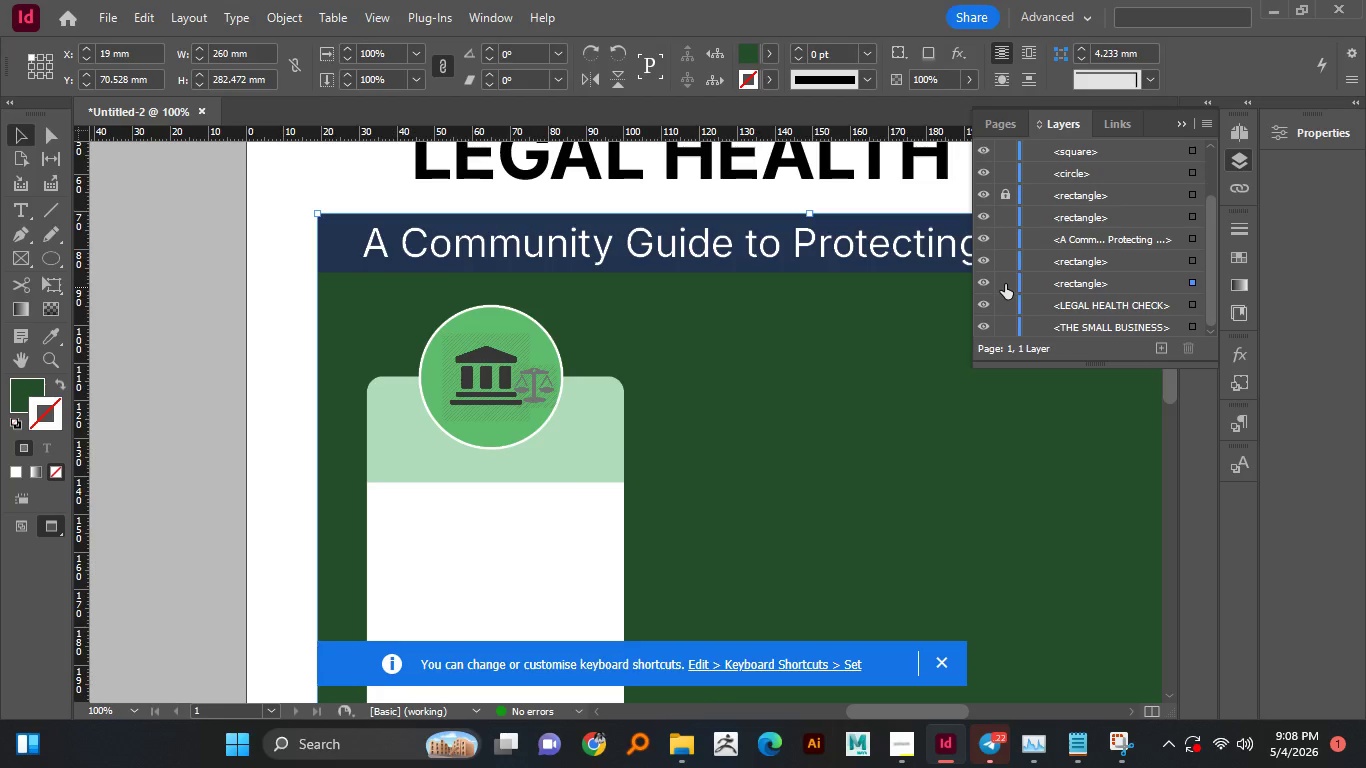 
left_click([1005, 284])
 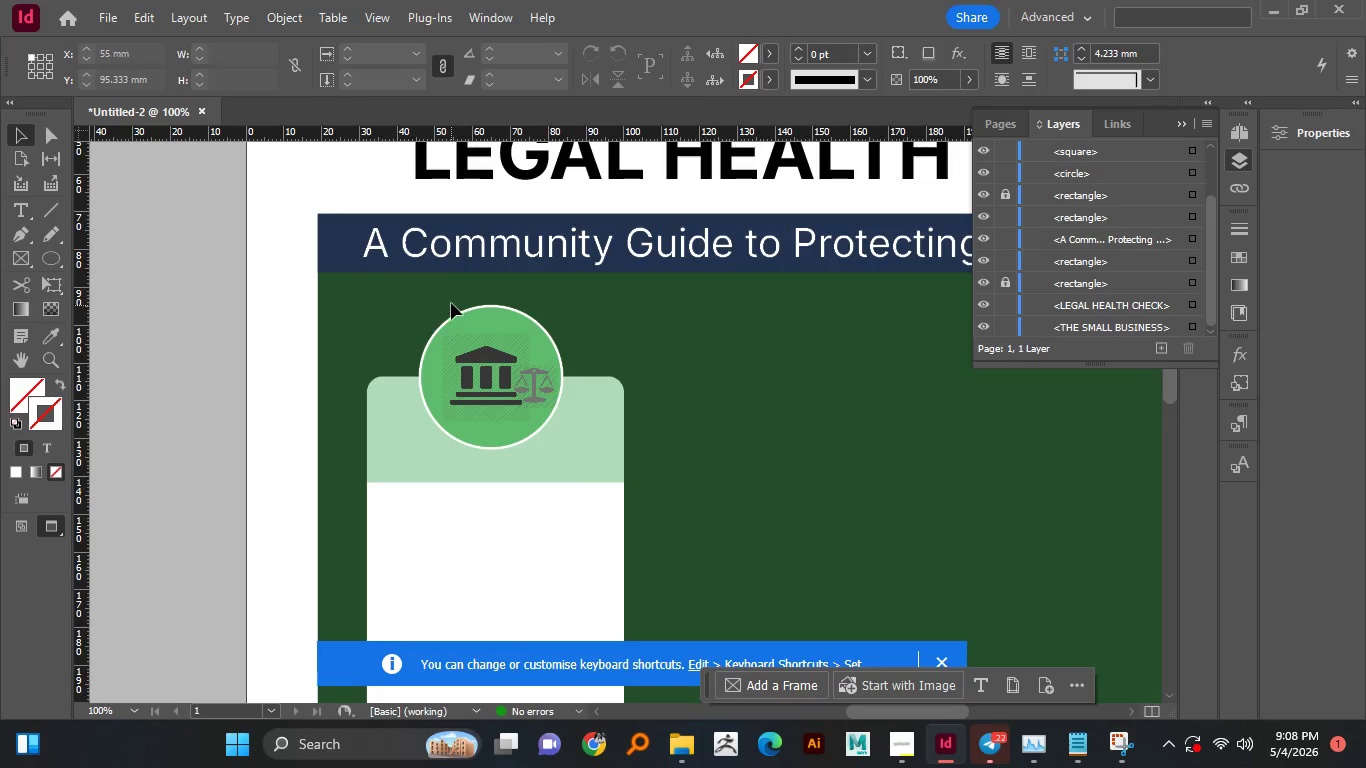 
left_click_drag(start_coordinate=[450, 303], to_coordinate=[570, 412])
 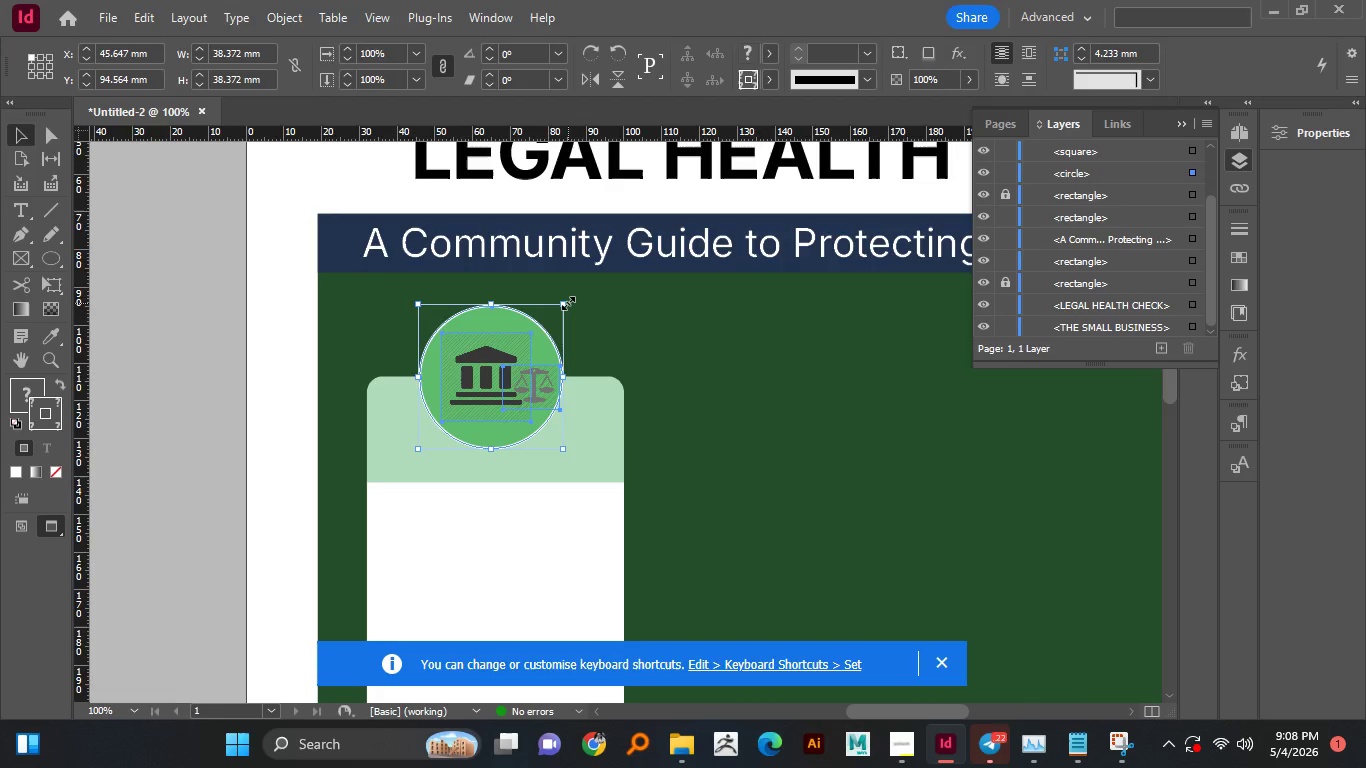 
left_click_drag(start_coordinate=[568, 303], to_coordinate=[552, 333])
 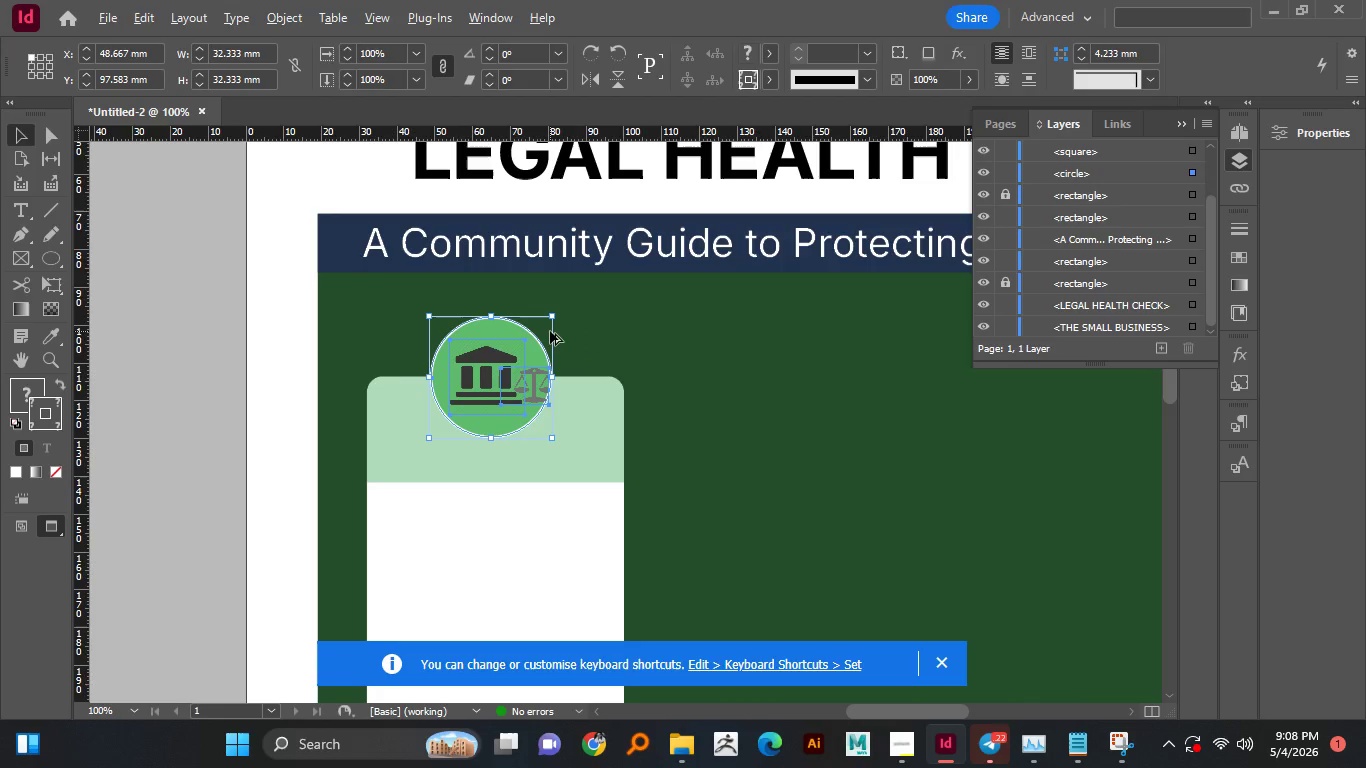 
hold_key(key=AltLeft, duration=2.44)
 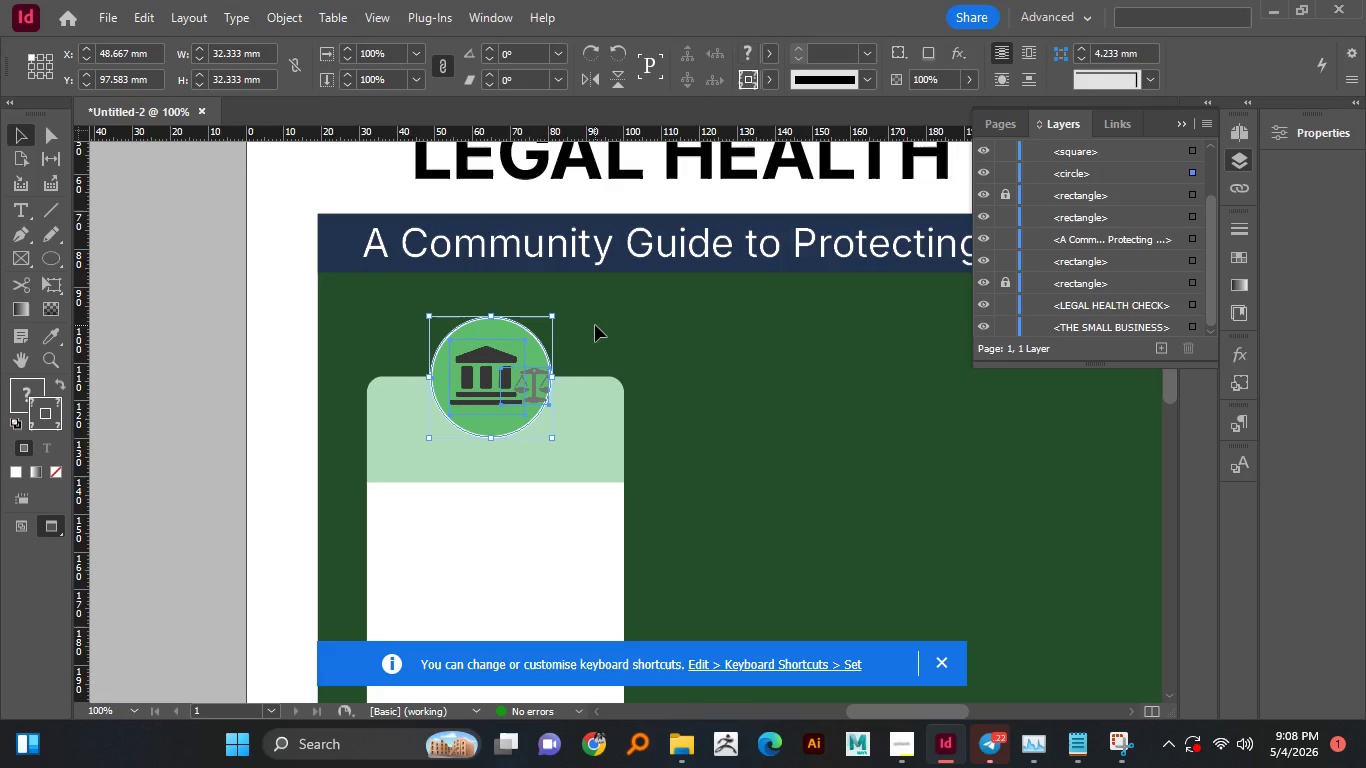 
hold_key(key=ShiftLeft, duration=1.52)
 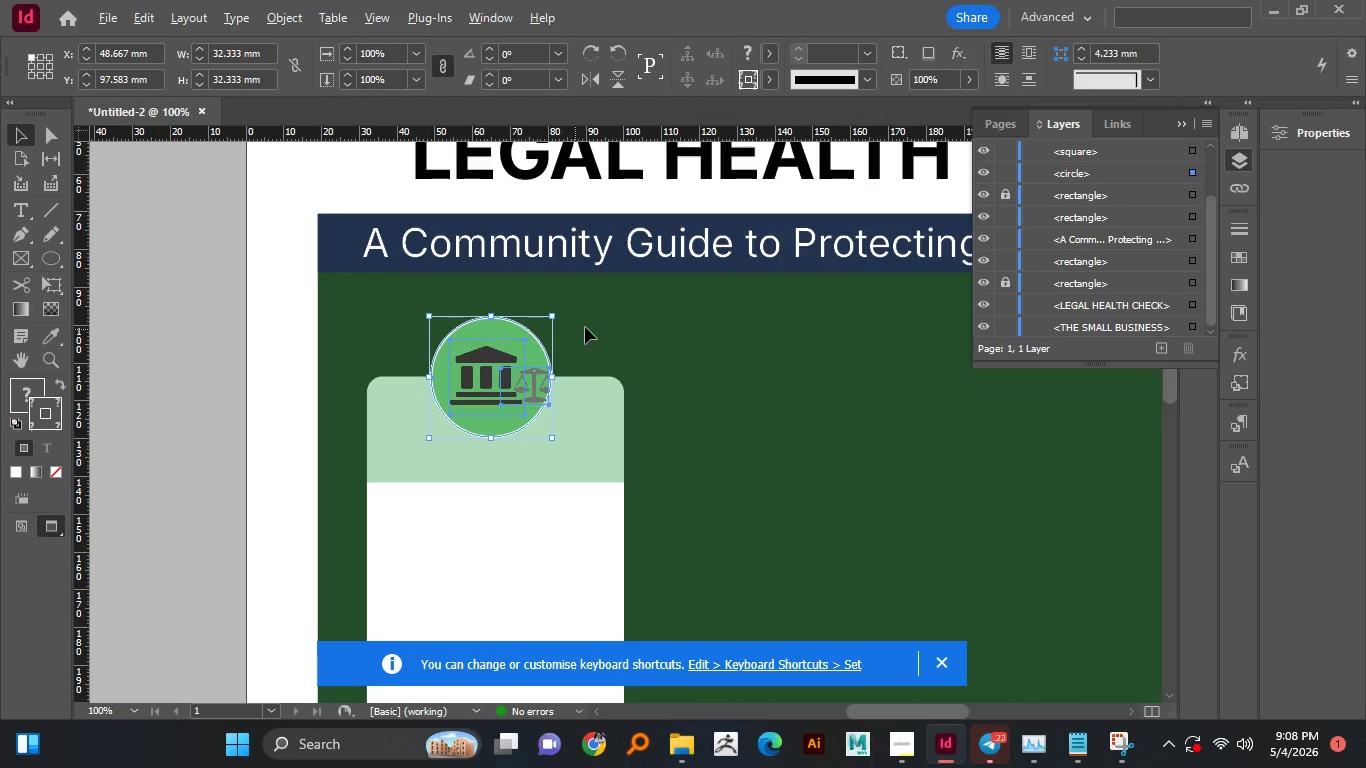 
hold_key(key=ShiftLeft, duration=0.91)
 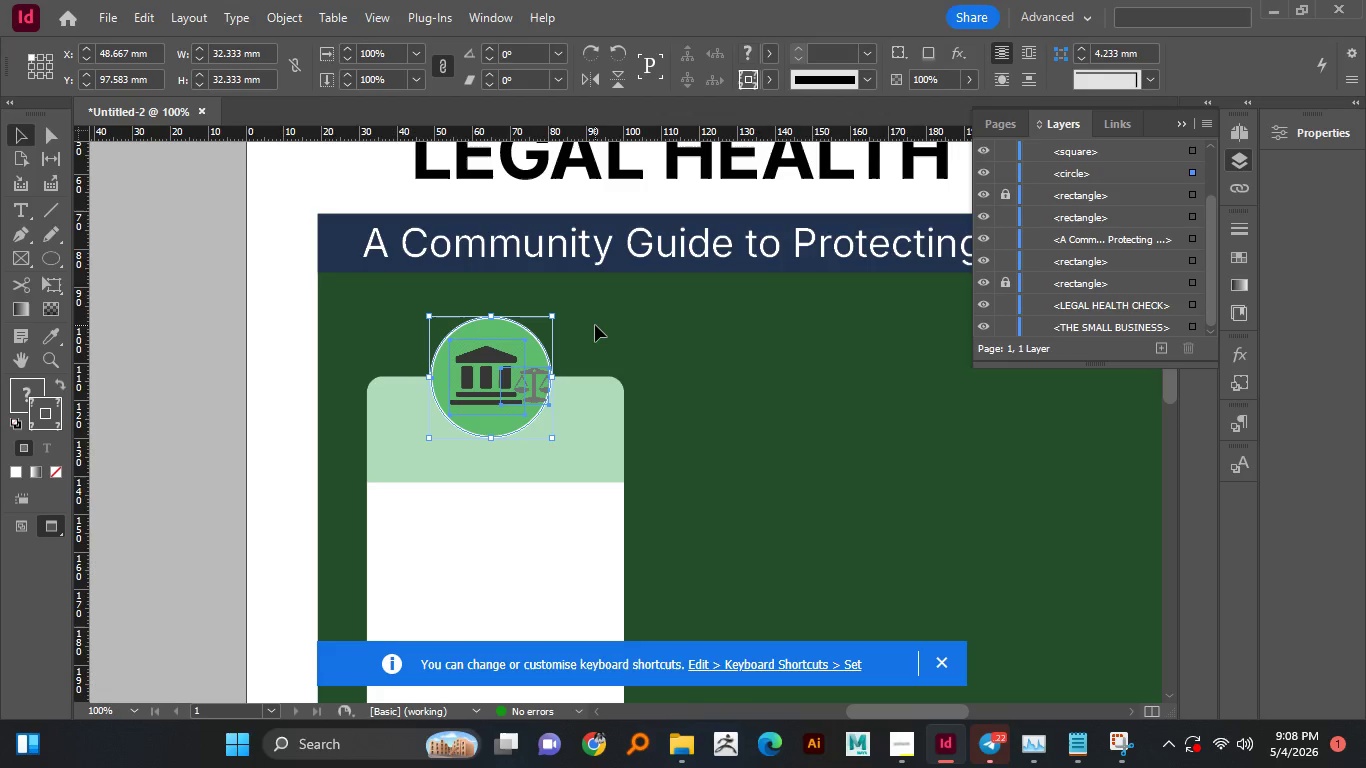 
hold_key(key=ShiftLeft, duration=16.11)
 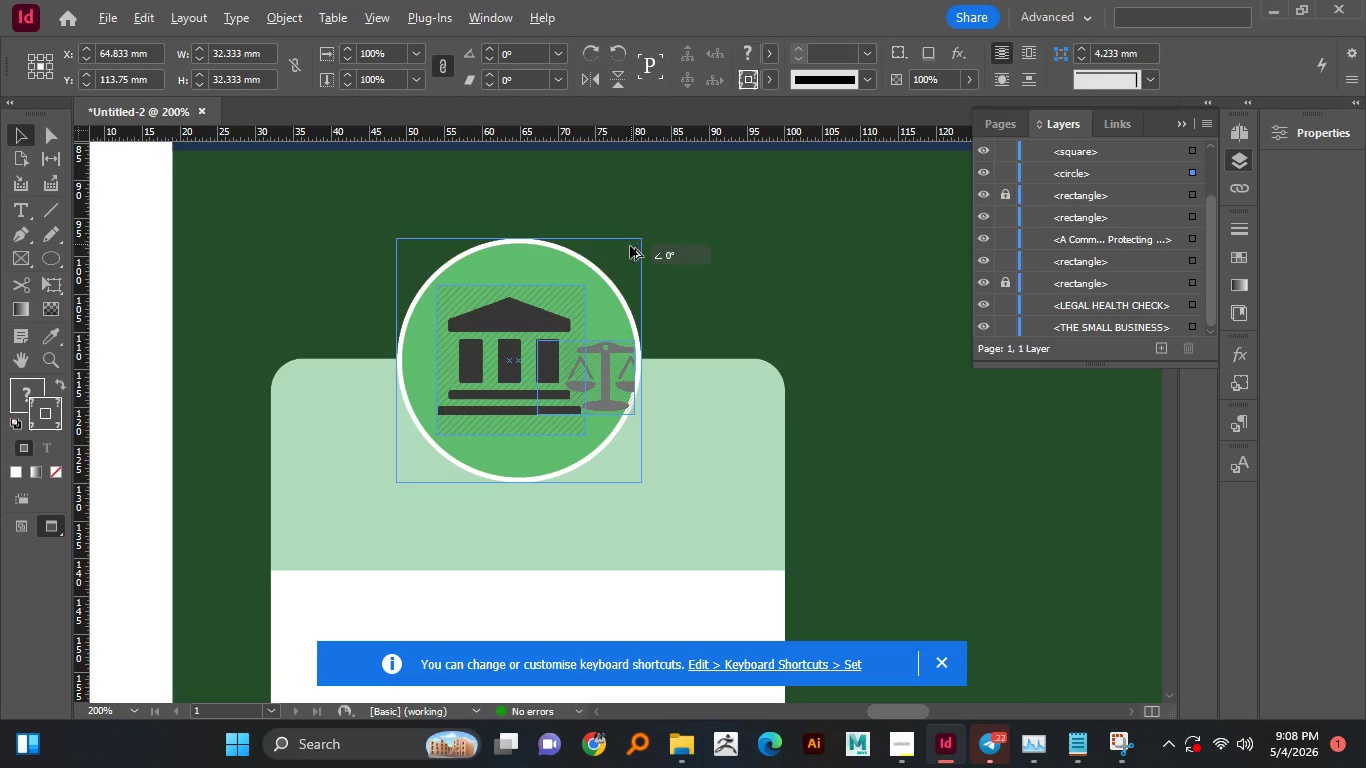 
key(Alt+AltLeft)
 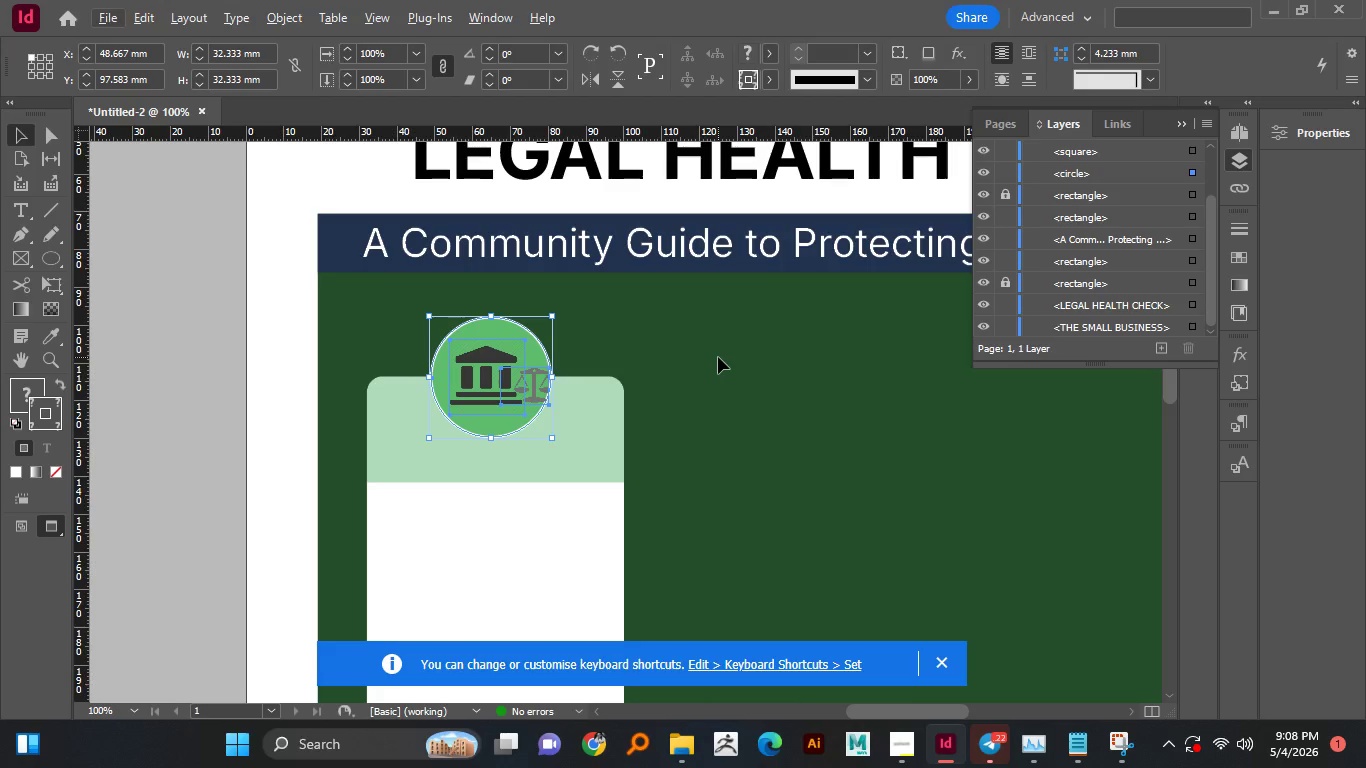 
left_click([718, 357])
 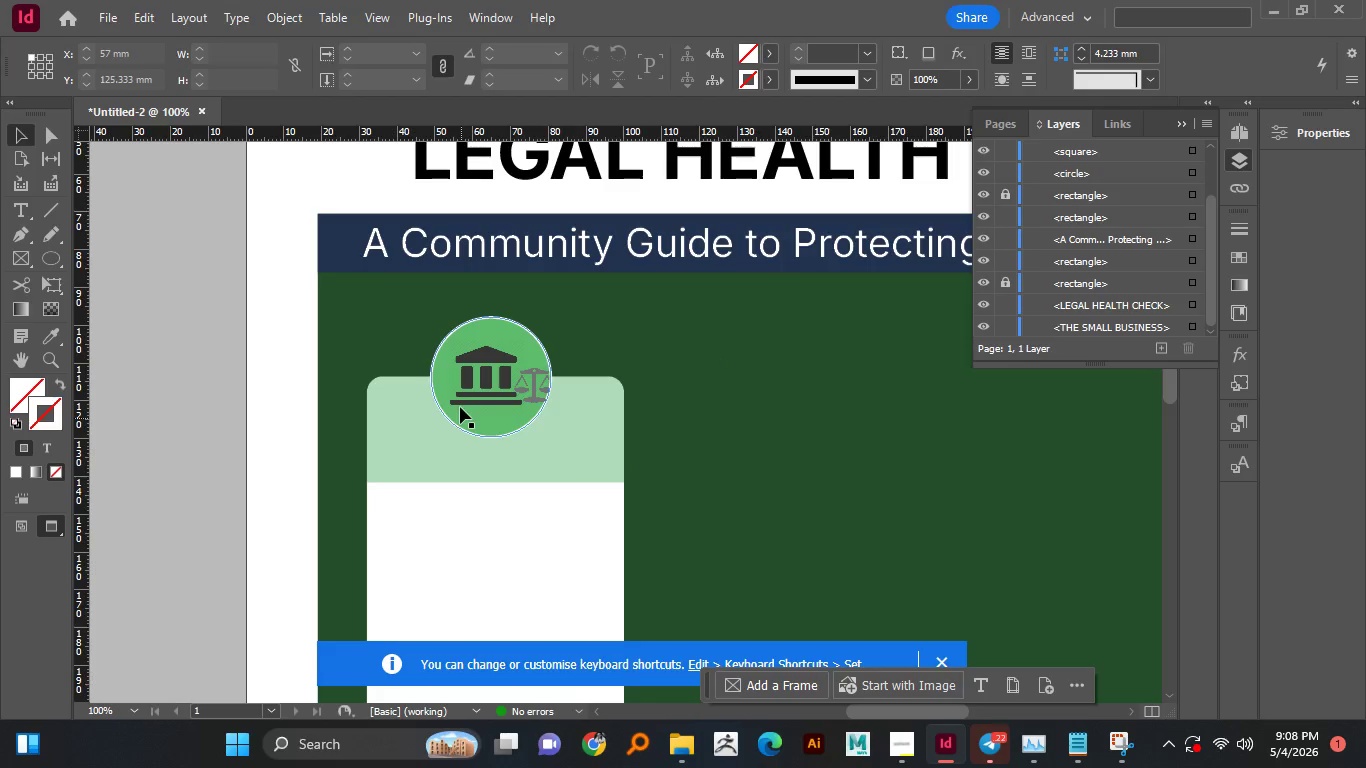 
hold_key(key=AltLeft, duration=1.08)
scroll: coordinate [465, 391], scroll_direction: up, amount: 3.0
 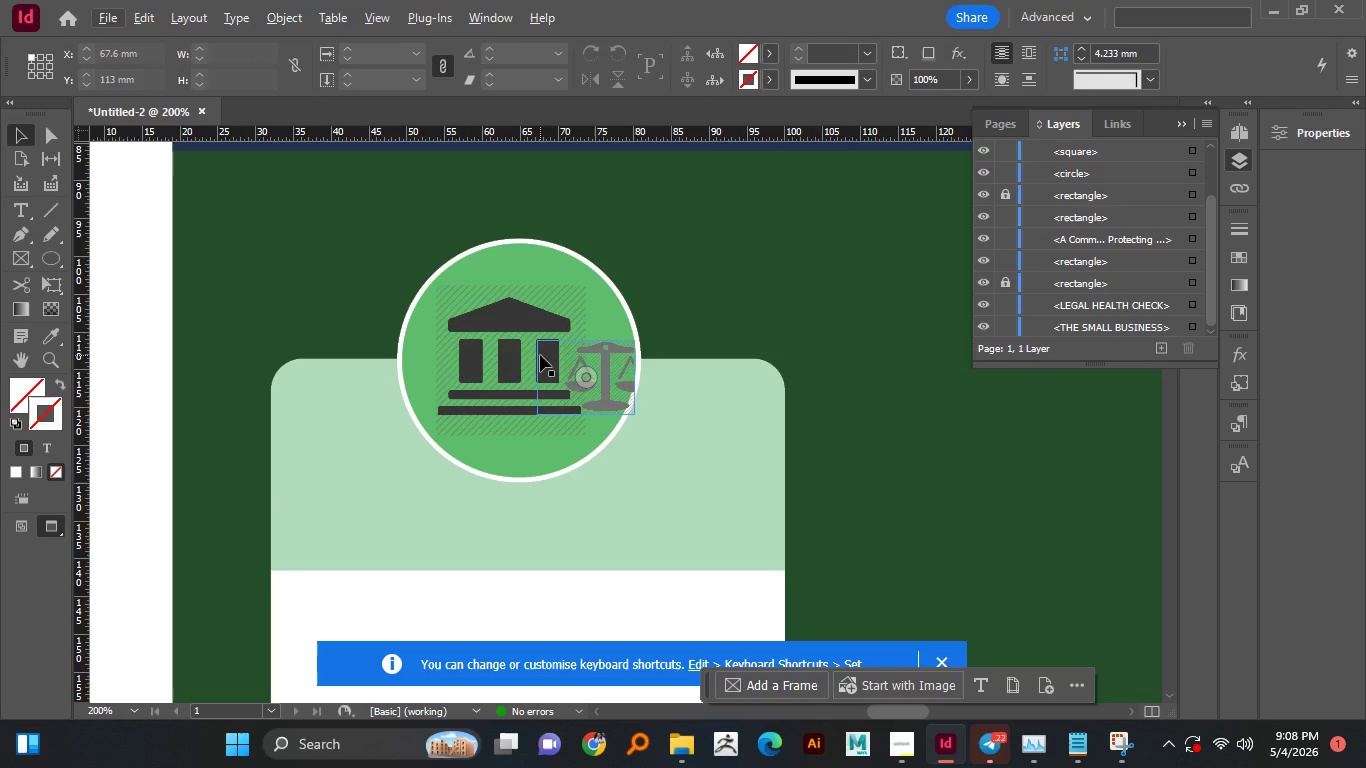 
left_click_drag(start_coordinate=[383, 244], to_coordinate=[671, 432])
 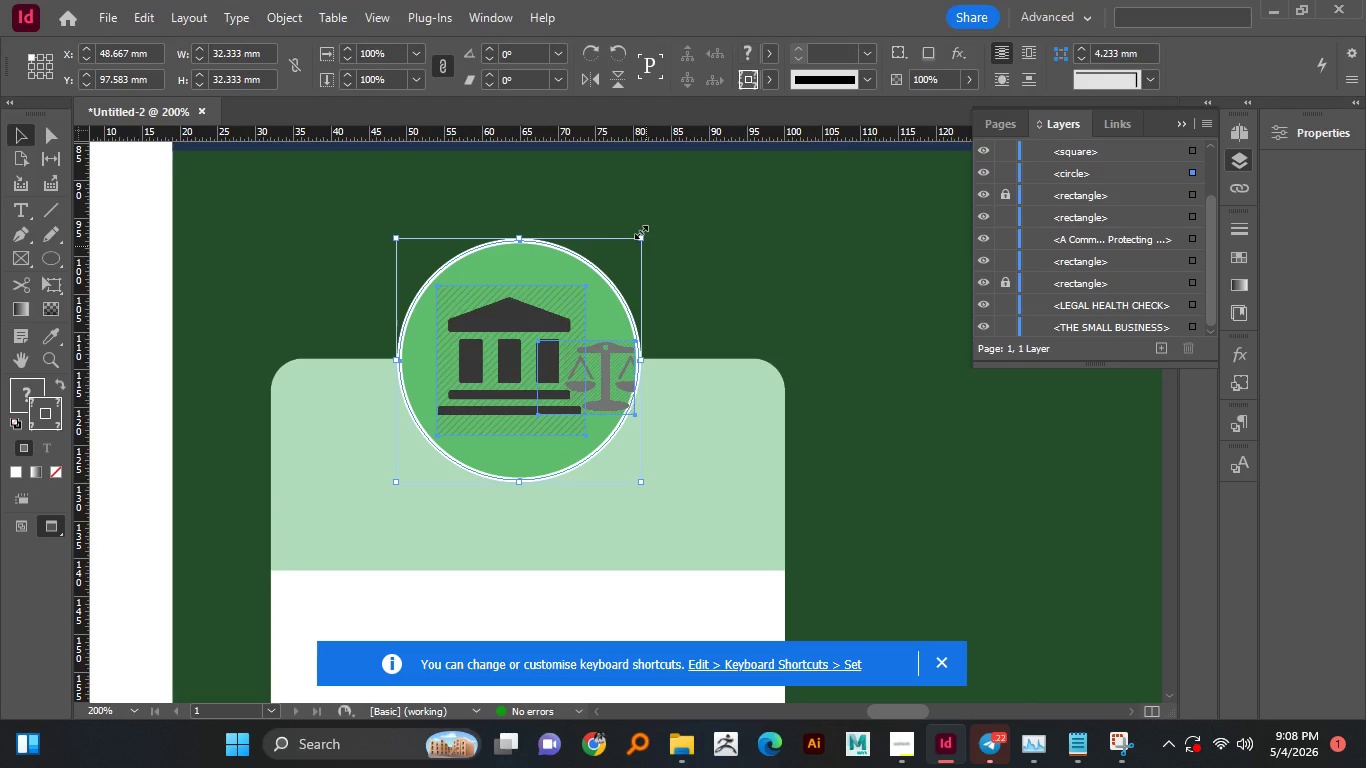 
left_click_drag(start_coordinate=[641, 232], to_coordinate=[626, 249])
 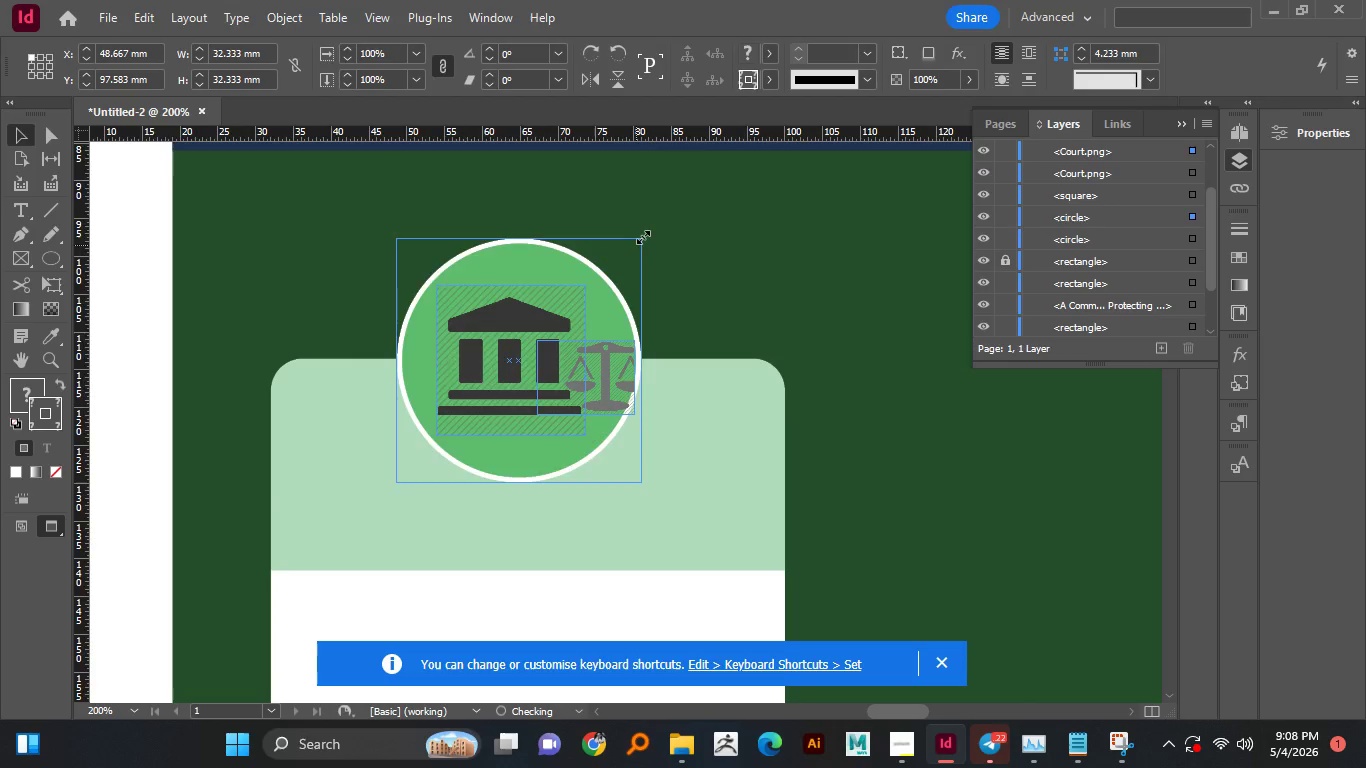 
hold_key(key=ShiftLeft, duration=1.3)
 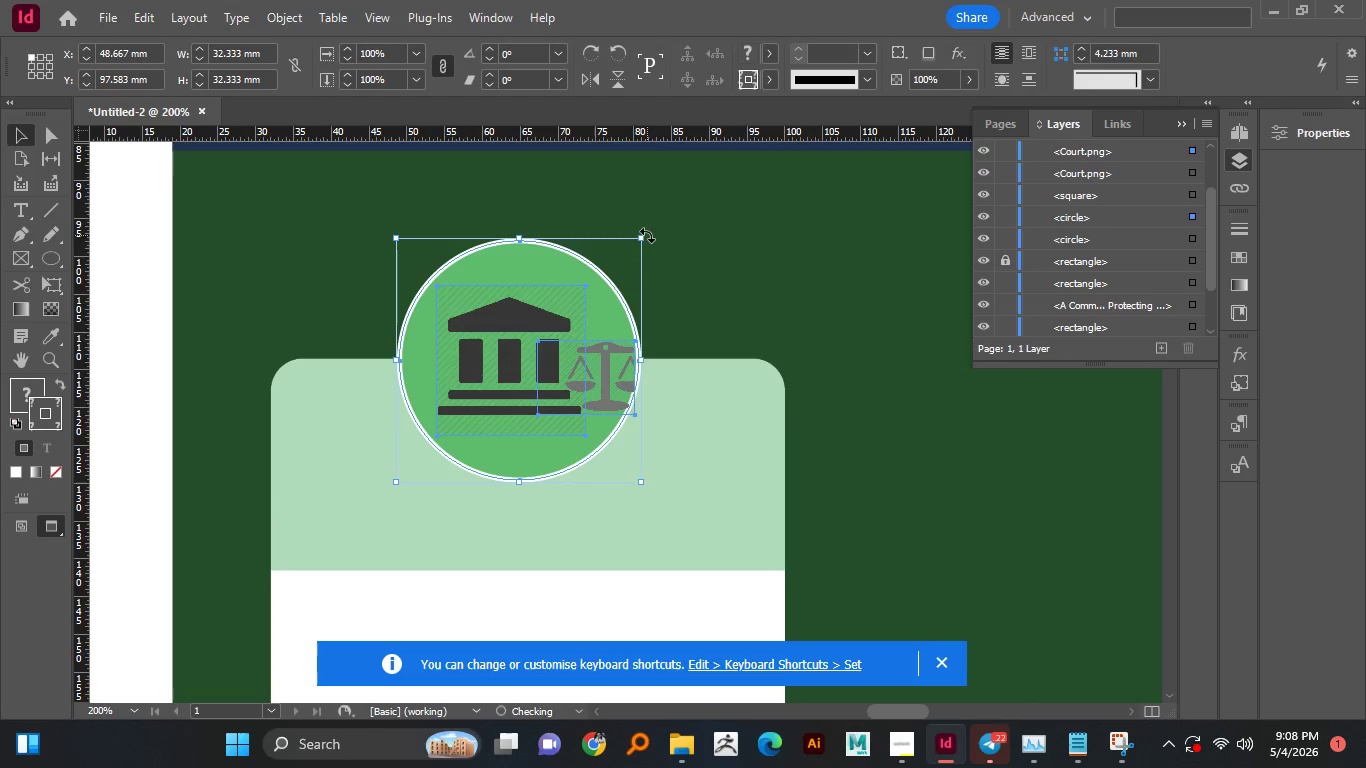 
hold_key(key=AltLeft, duration=0.84)
 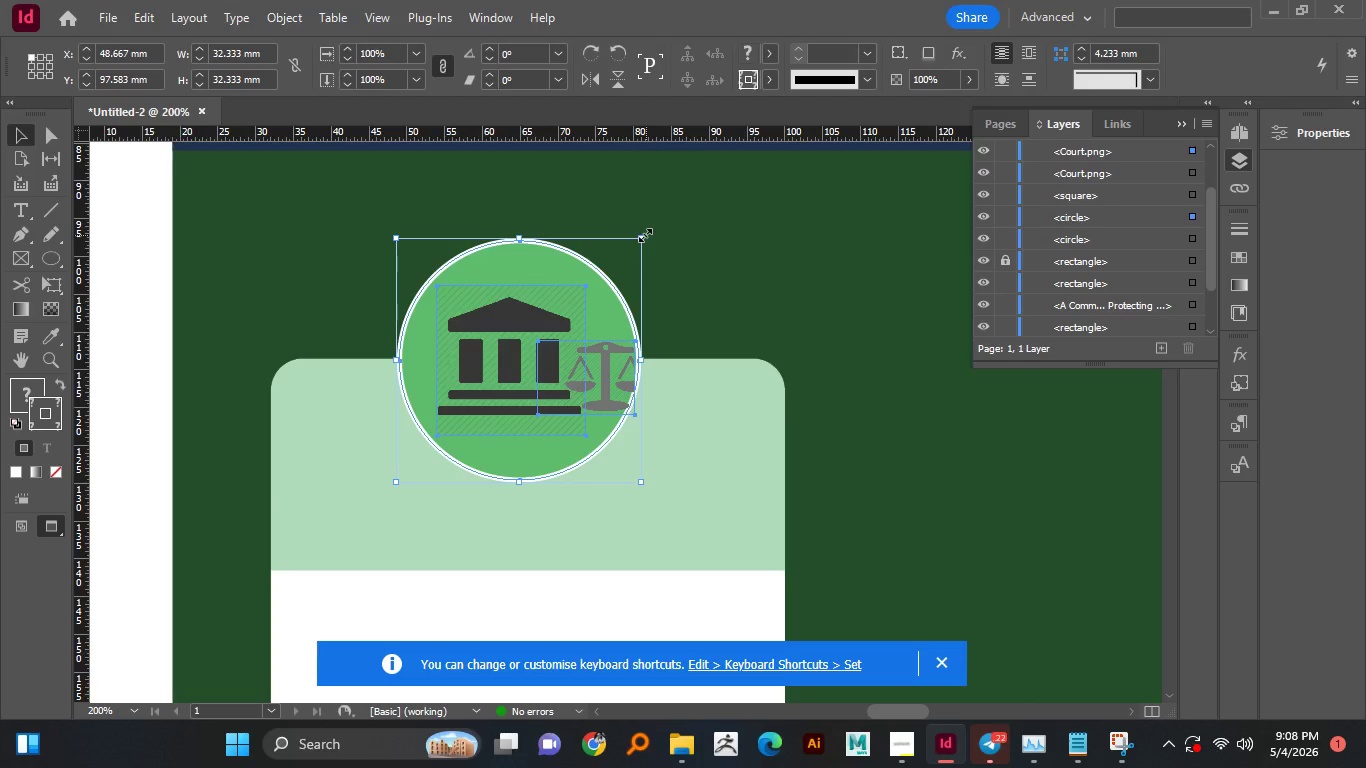 
left_click_drag(start_coordinate=[644, 235], to_coordinate=[613, 262])
 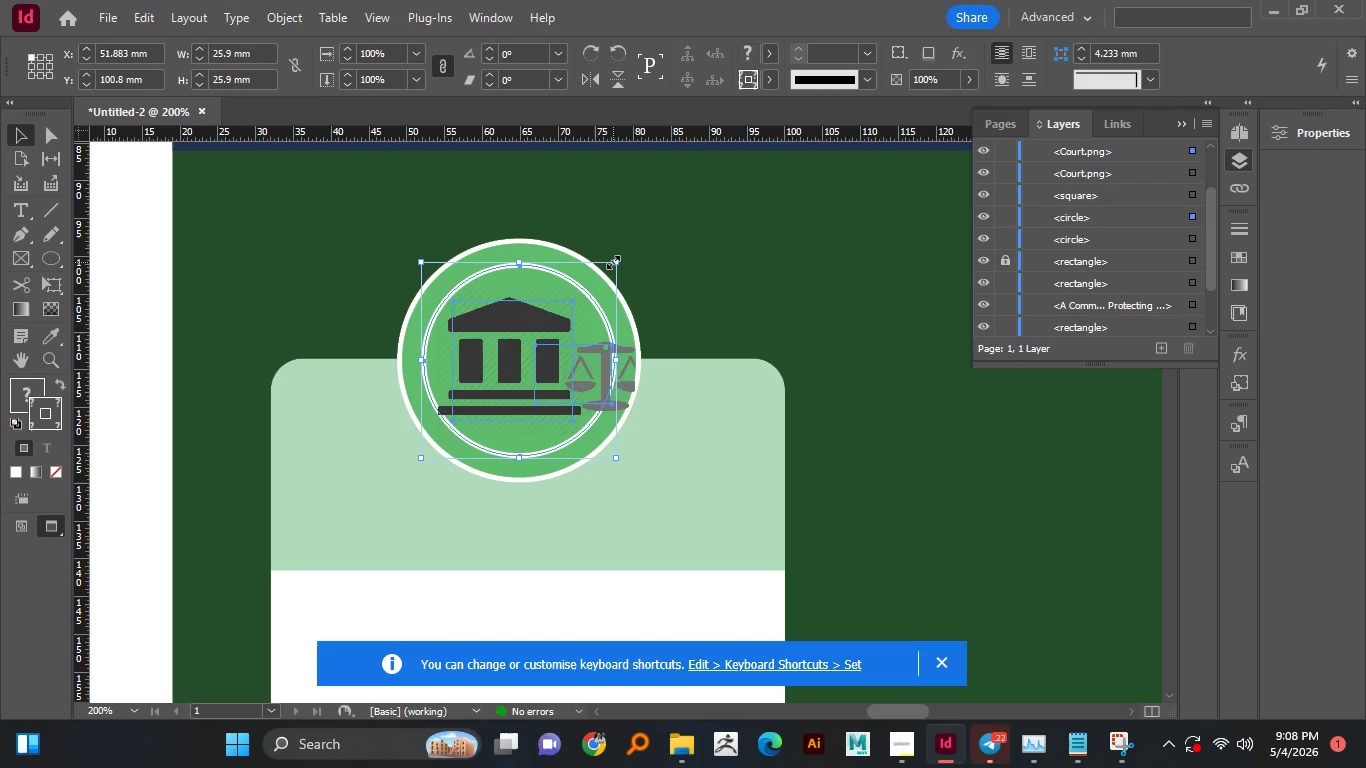 
hold_key(key=AltLeft, duration=1.61)
 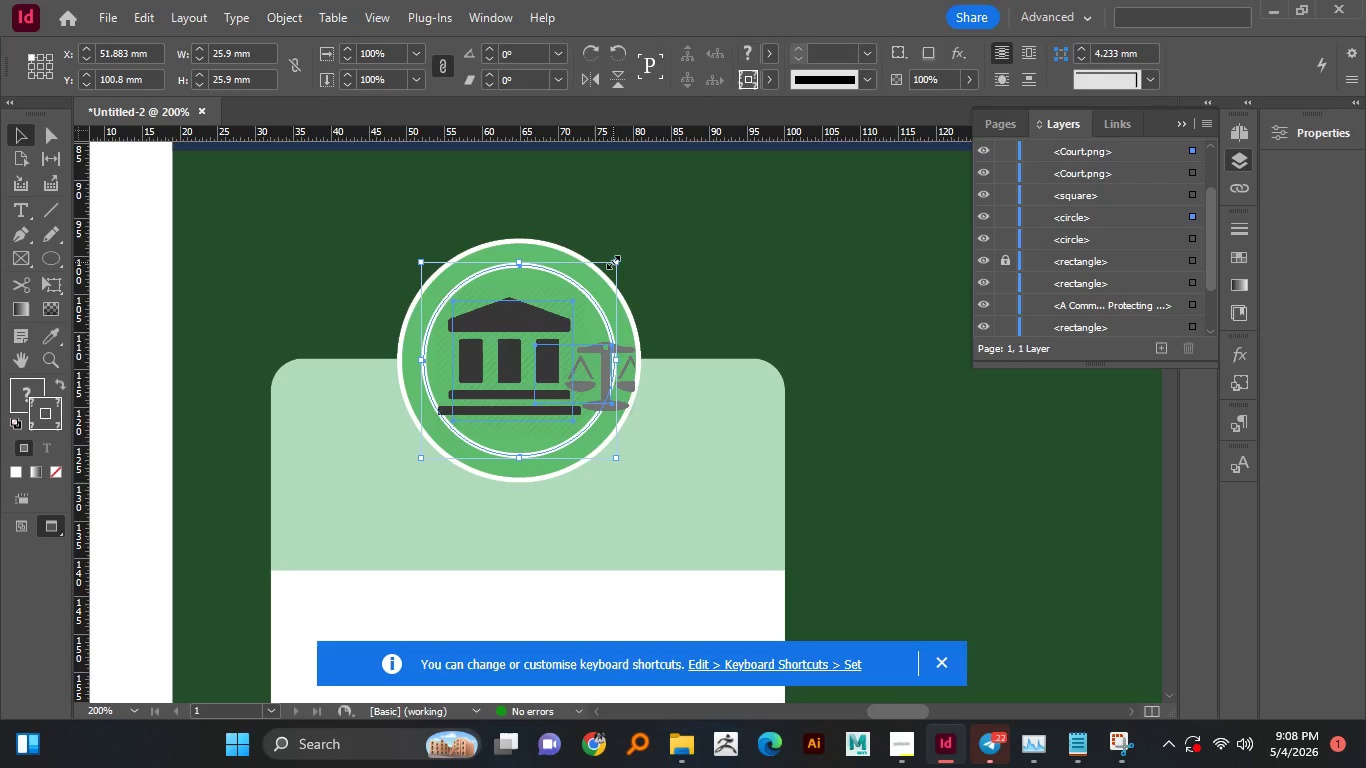 
hold_key(key=ShiftLeft, duration=1.5)
 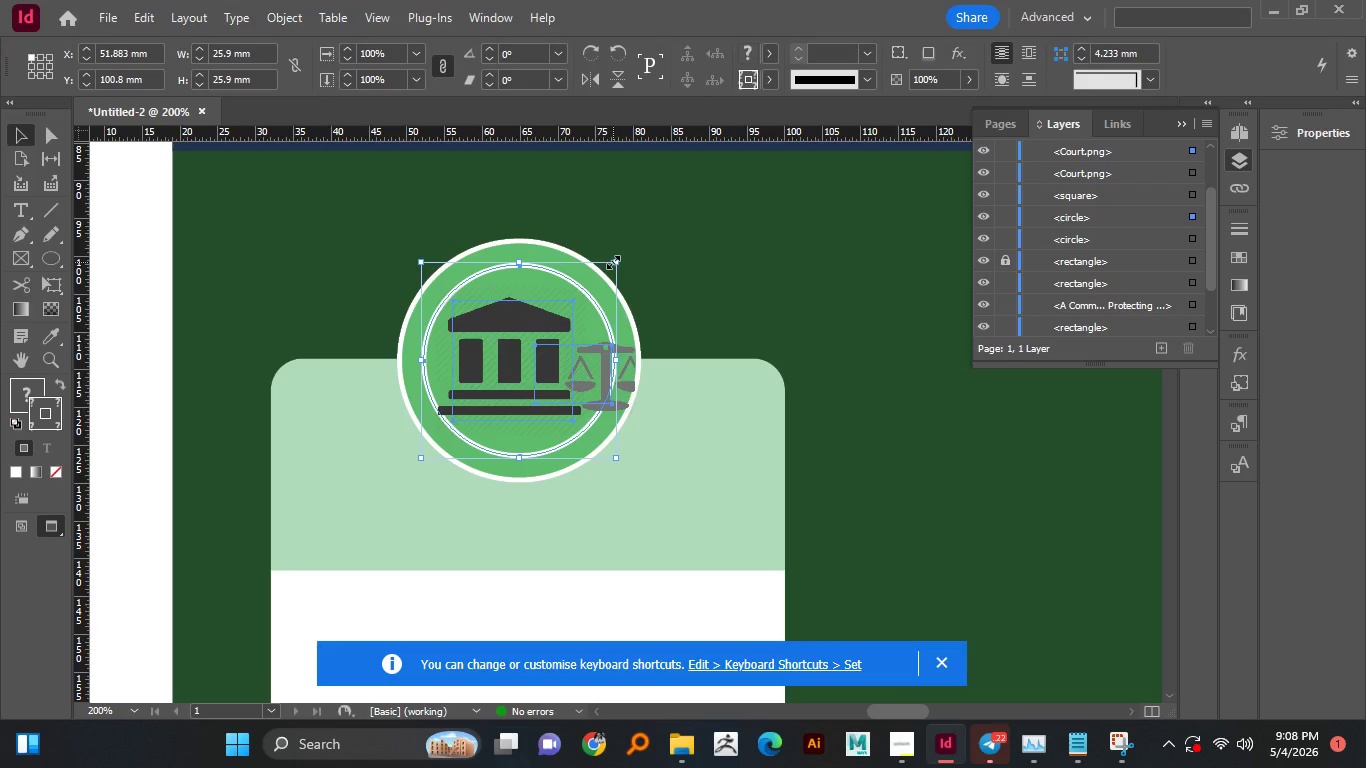 
hold_key(key=ControlLeft, duration=1.03)
 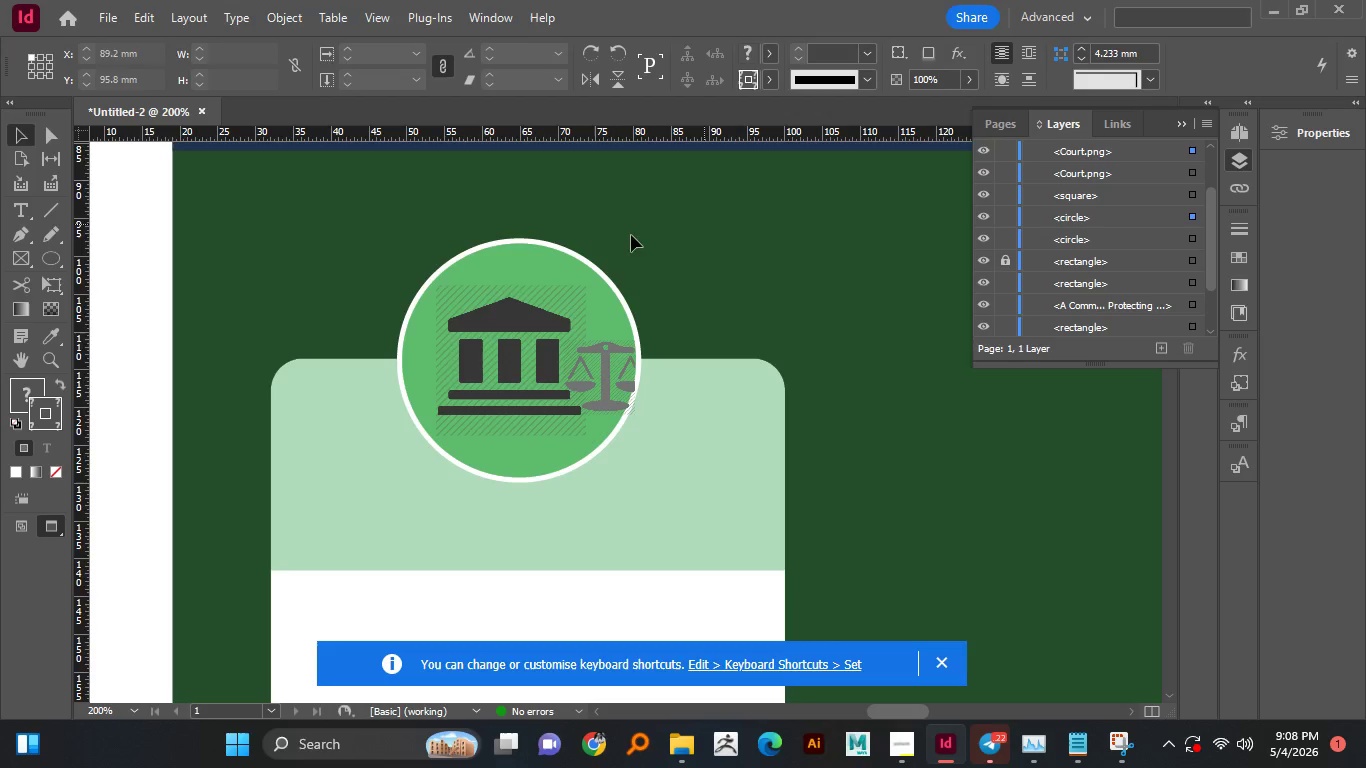 
key(Z)
 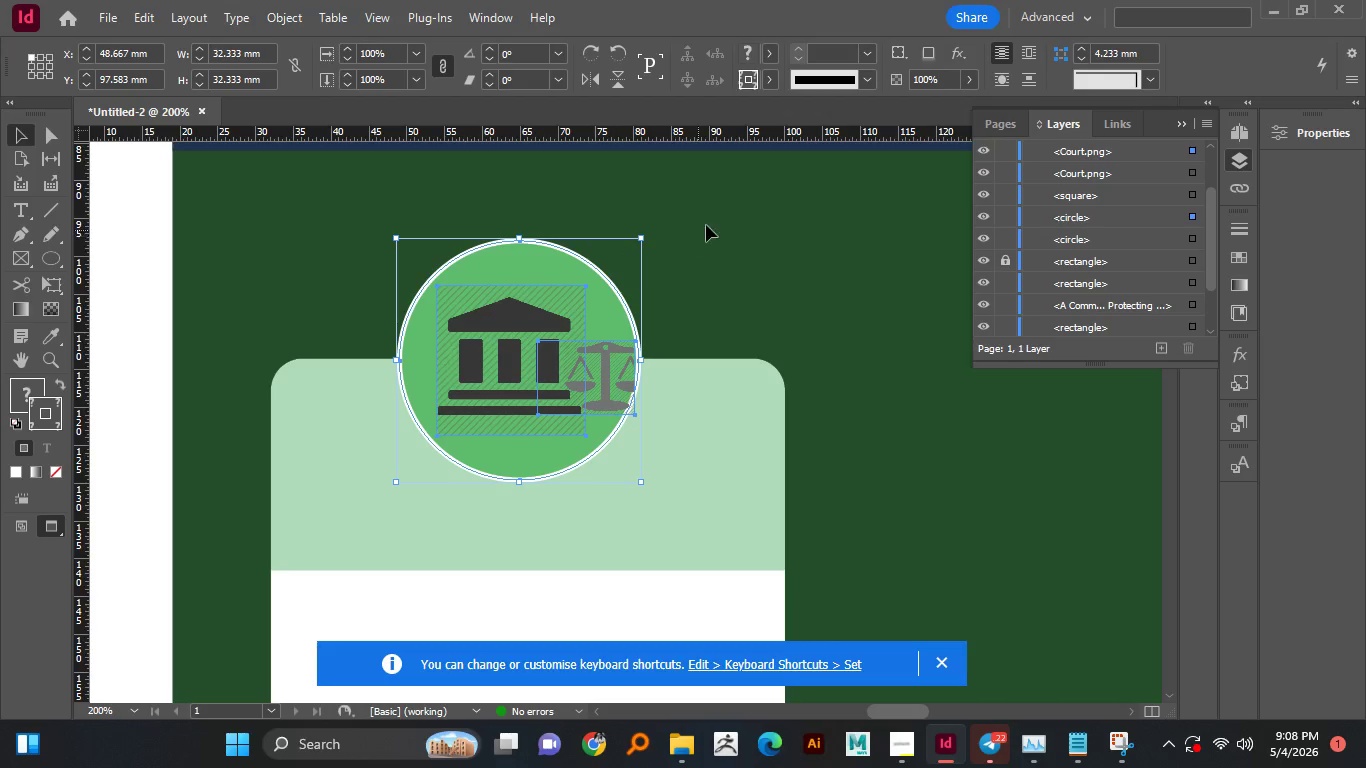 
left_click([712, 223])
 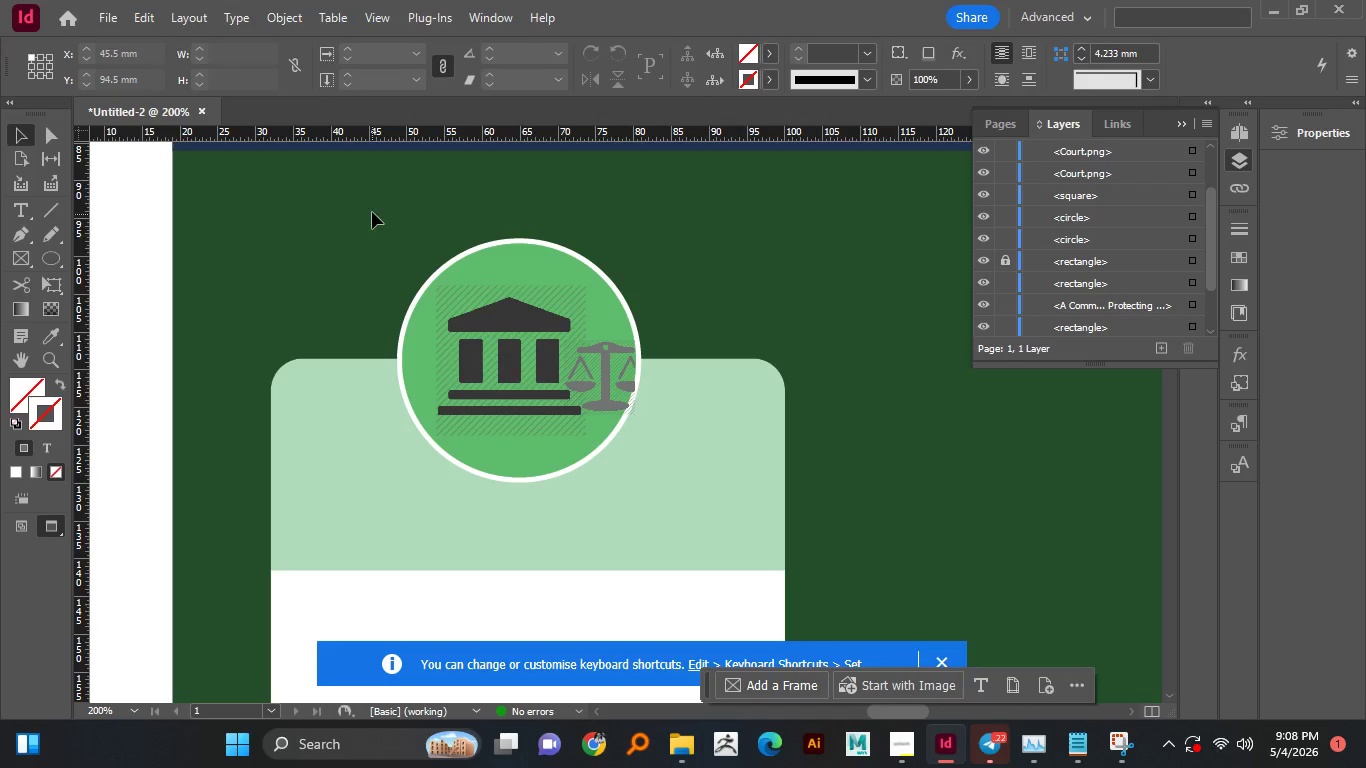 
left_click_drag(start_coordinate=[378, 213], to_coordinate=[606, 463])
 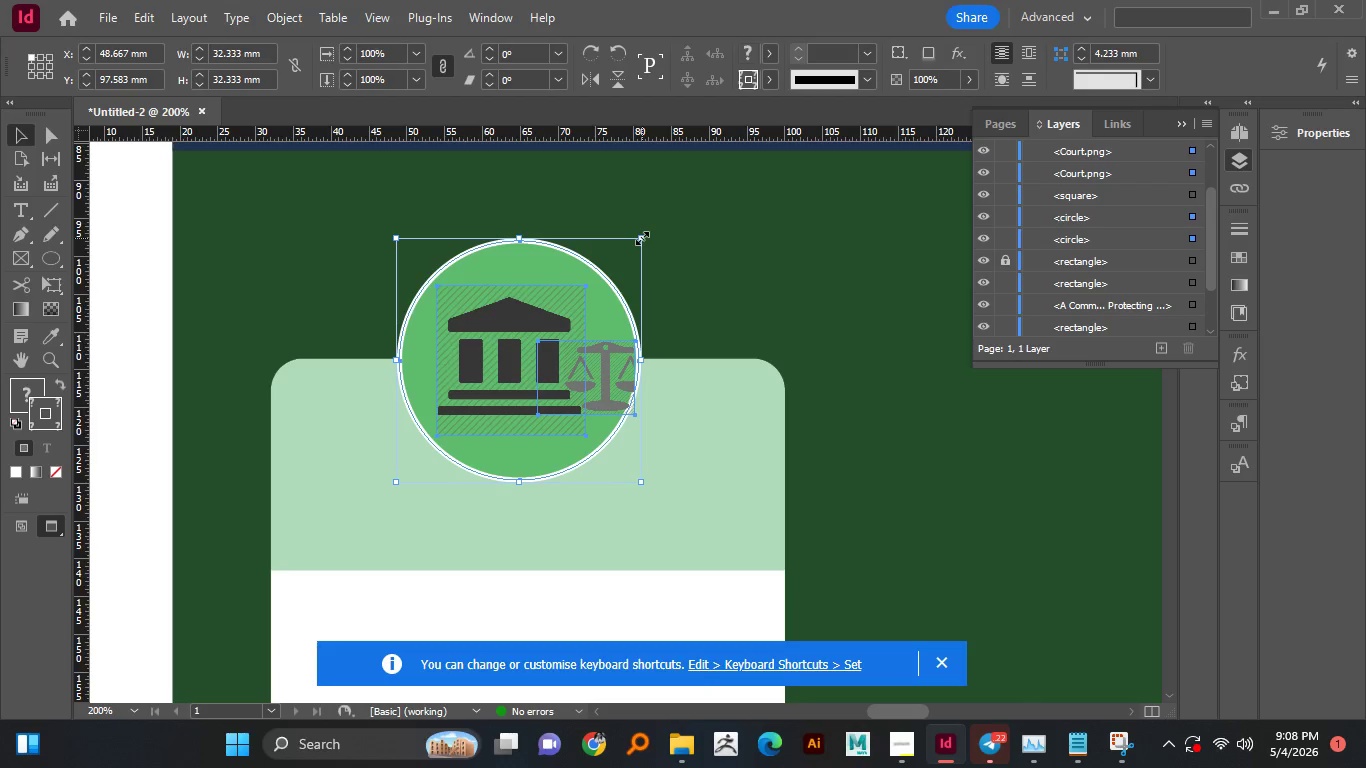 
left_click_drag(start_coordinate=[642, 238], to_coordinate=[605, 263])
 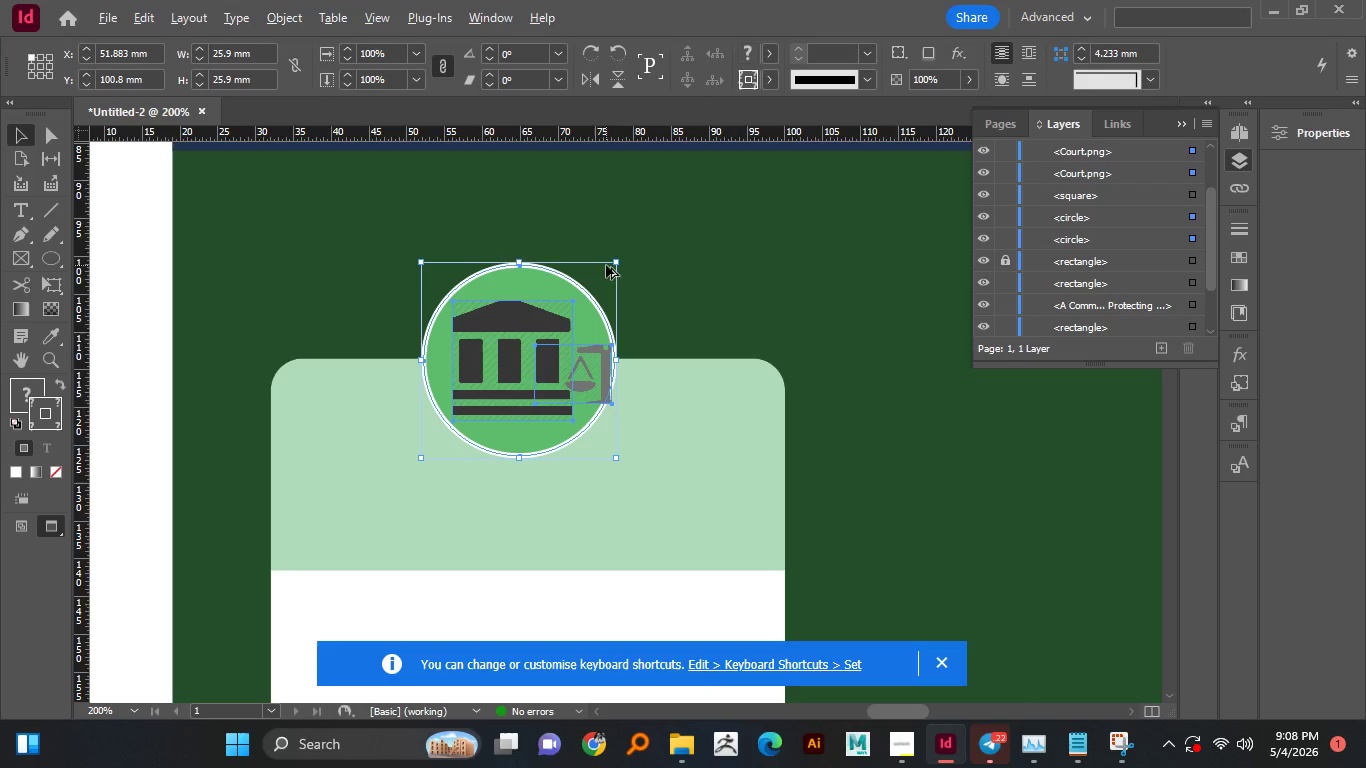 
hold_key(key=AltLeft, duration=1.61)
 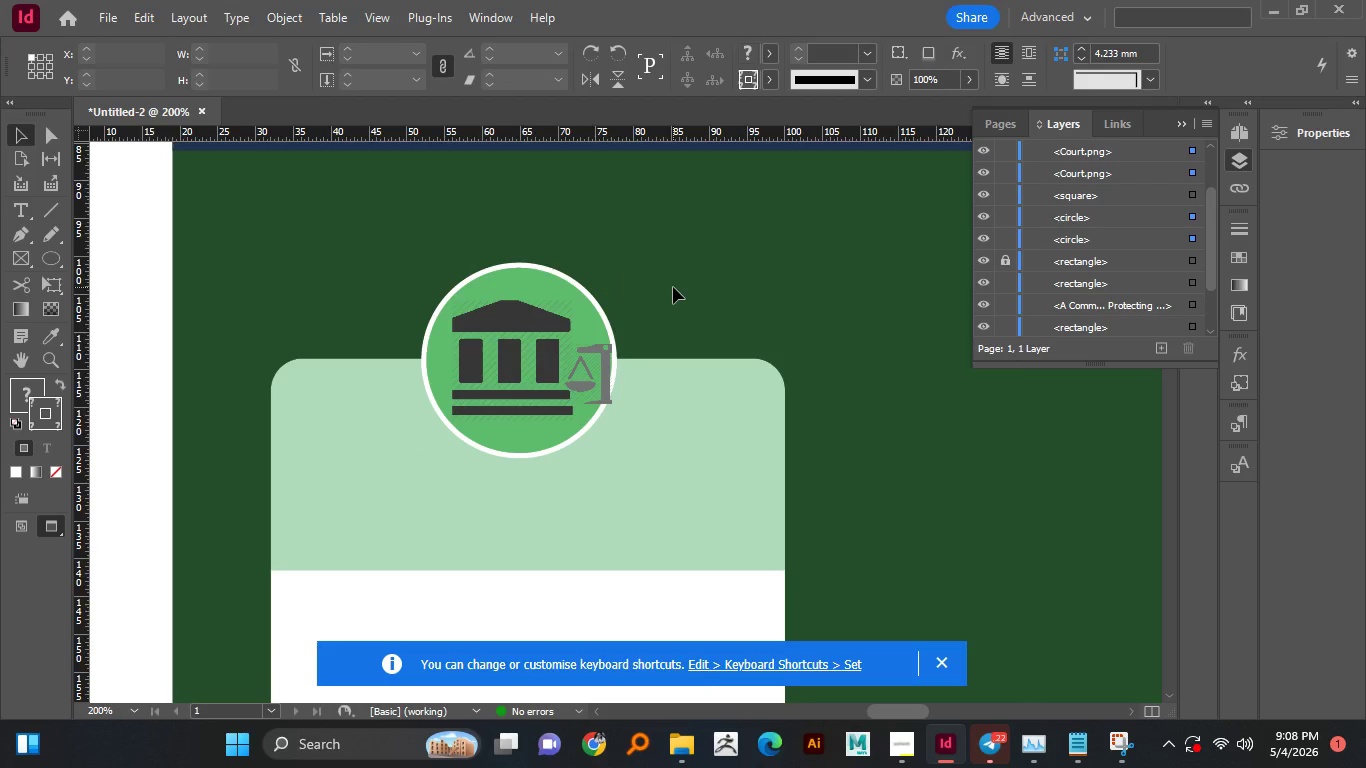 
hold_key(key=ShiftLeft, duration=1.36)
 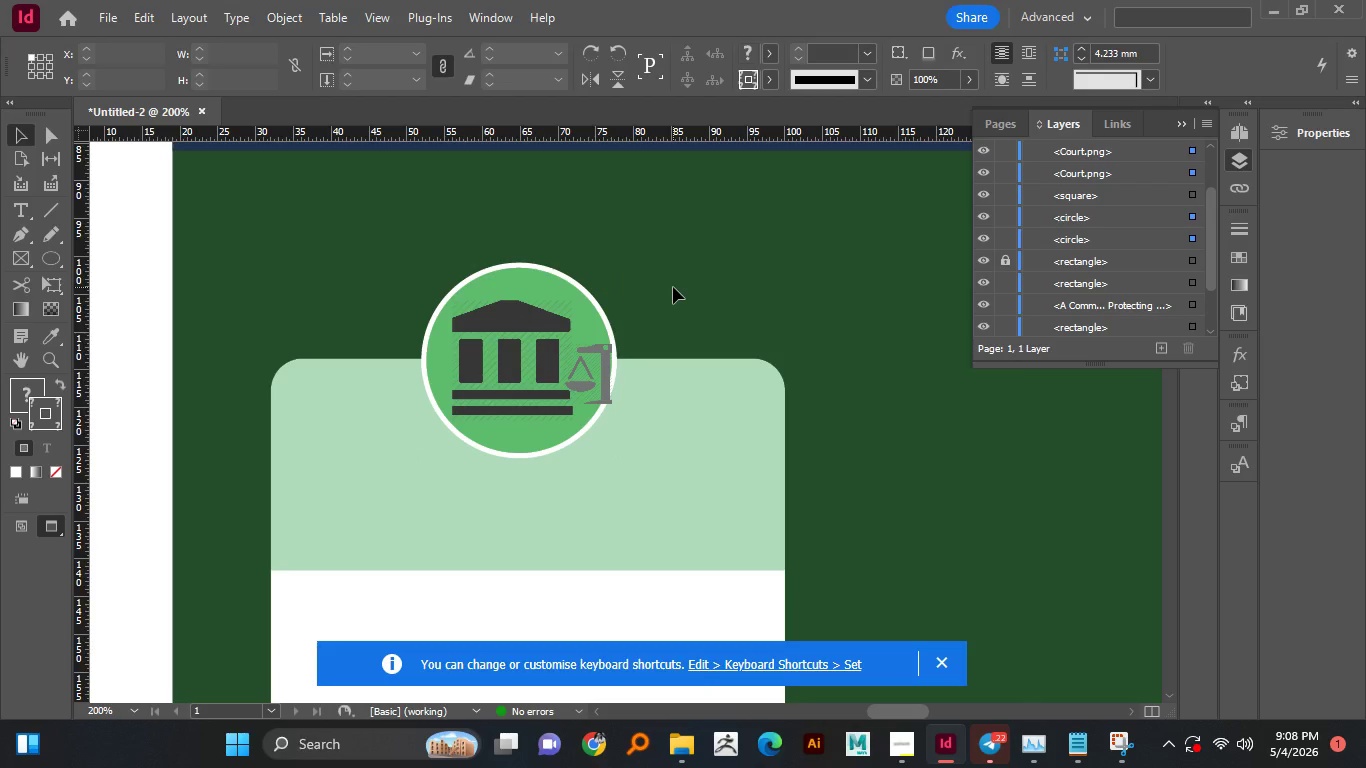 
hold_key(key=ShiftLeft, duration=4.36)
left_click([673, 287])
 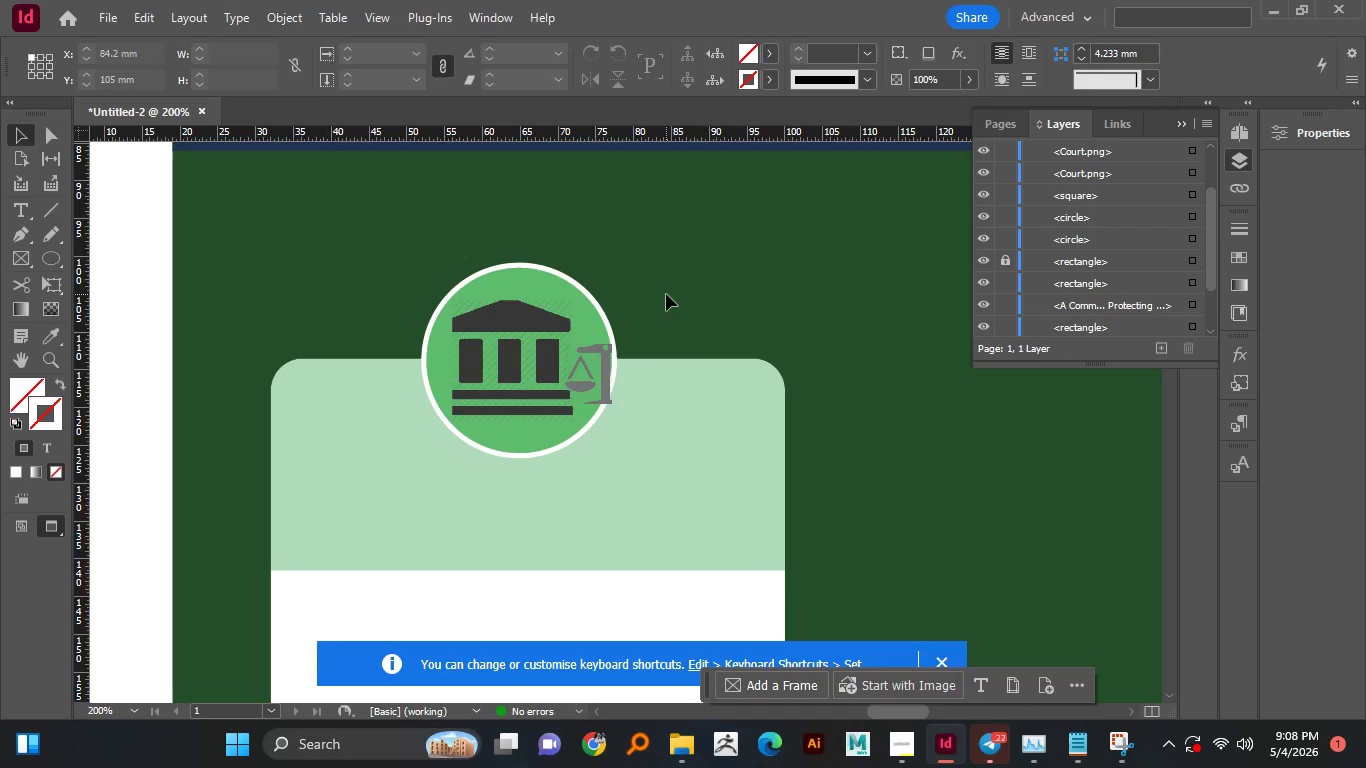 
scroll: coordinate [666, 294], scroll_direction: down, amount: 2.0
 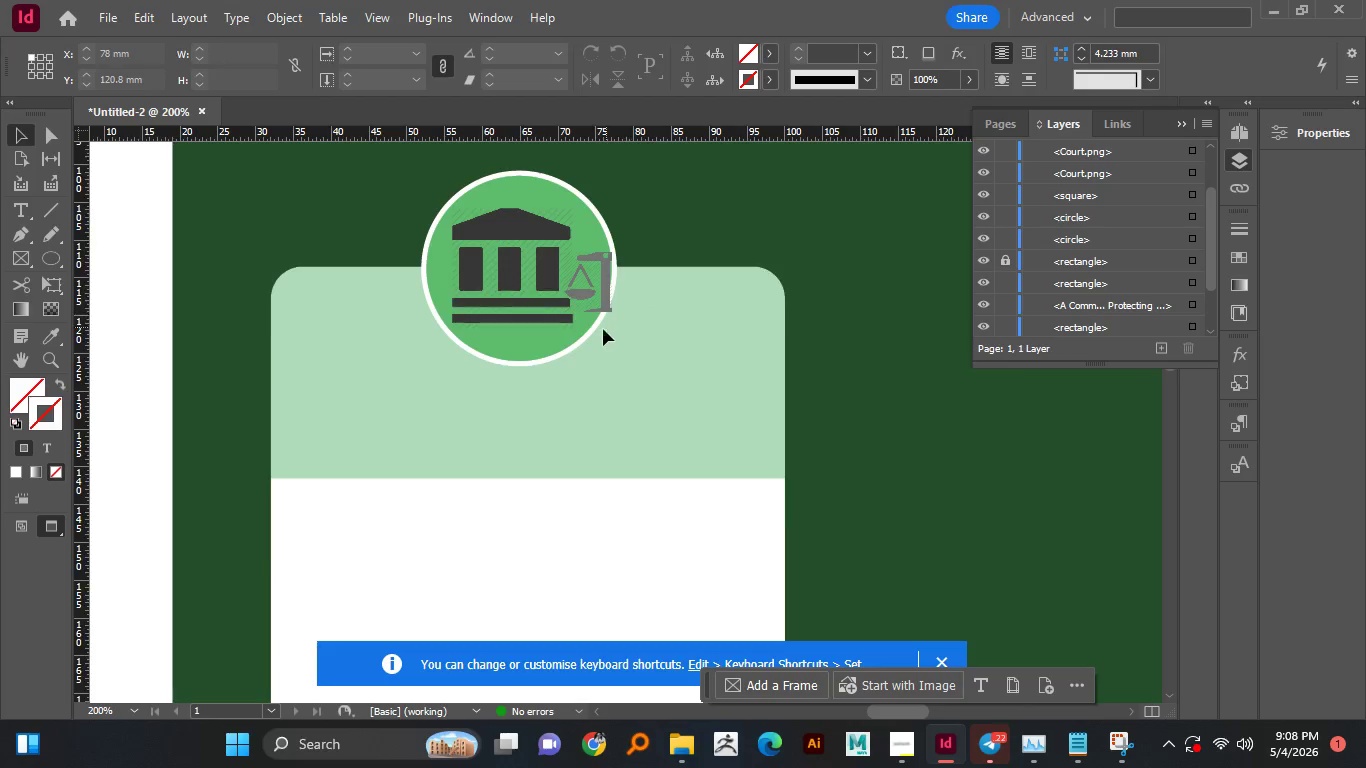 
scroll: coordinate [603, 330], scroll_direction: up, amount: 2.0
 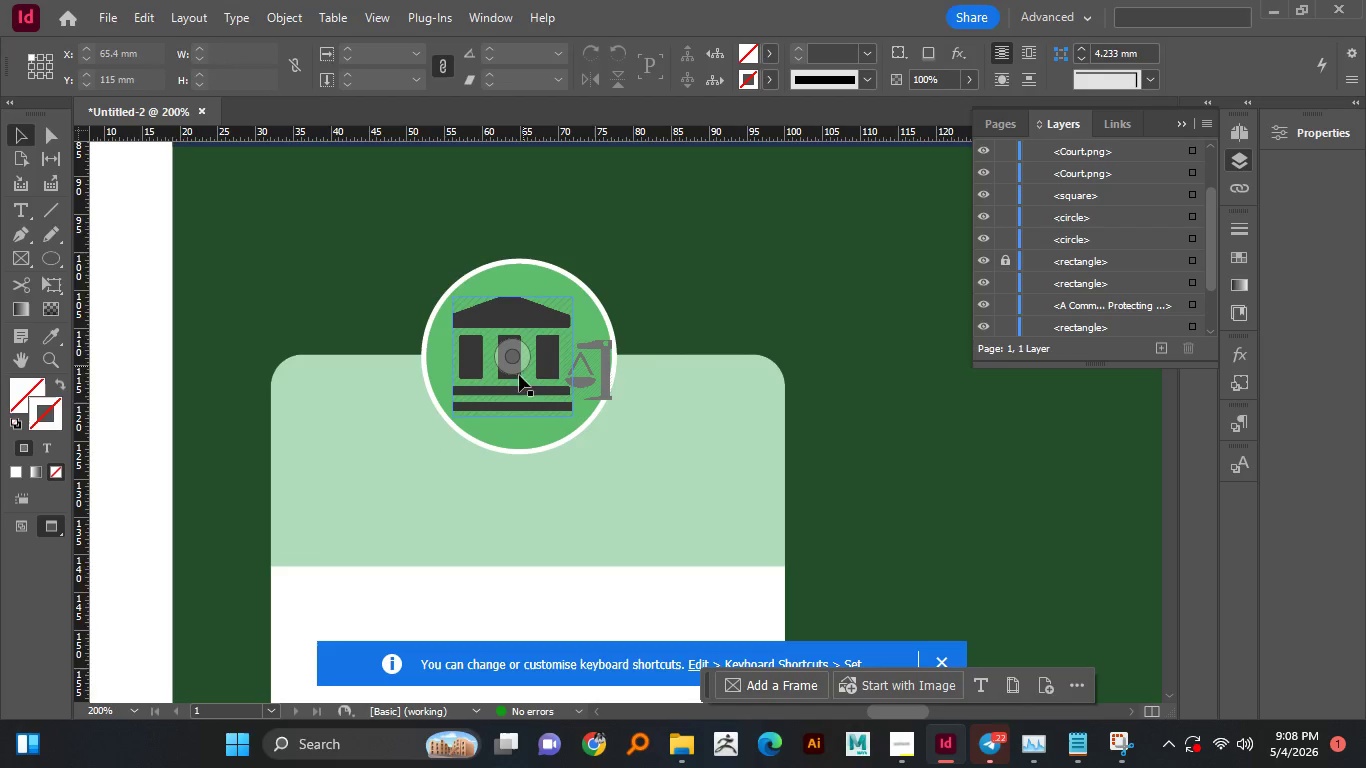 
hold_key(key=AltLeft, duration=0.45)
 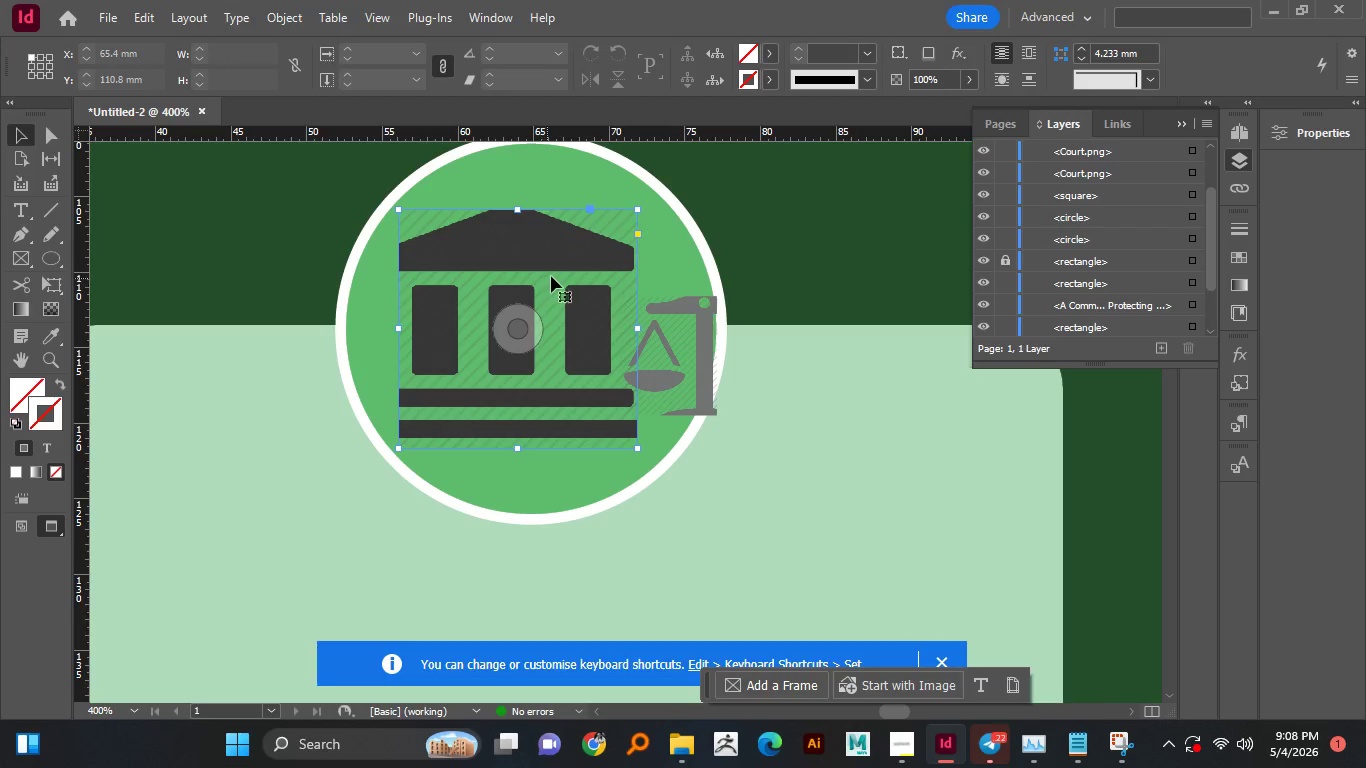 
left_click([540, 285])
 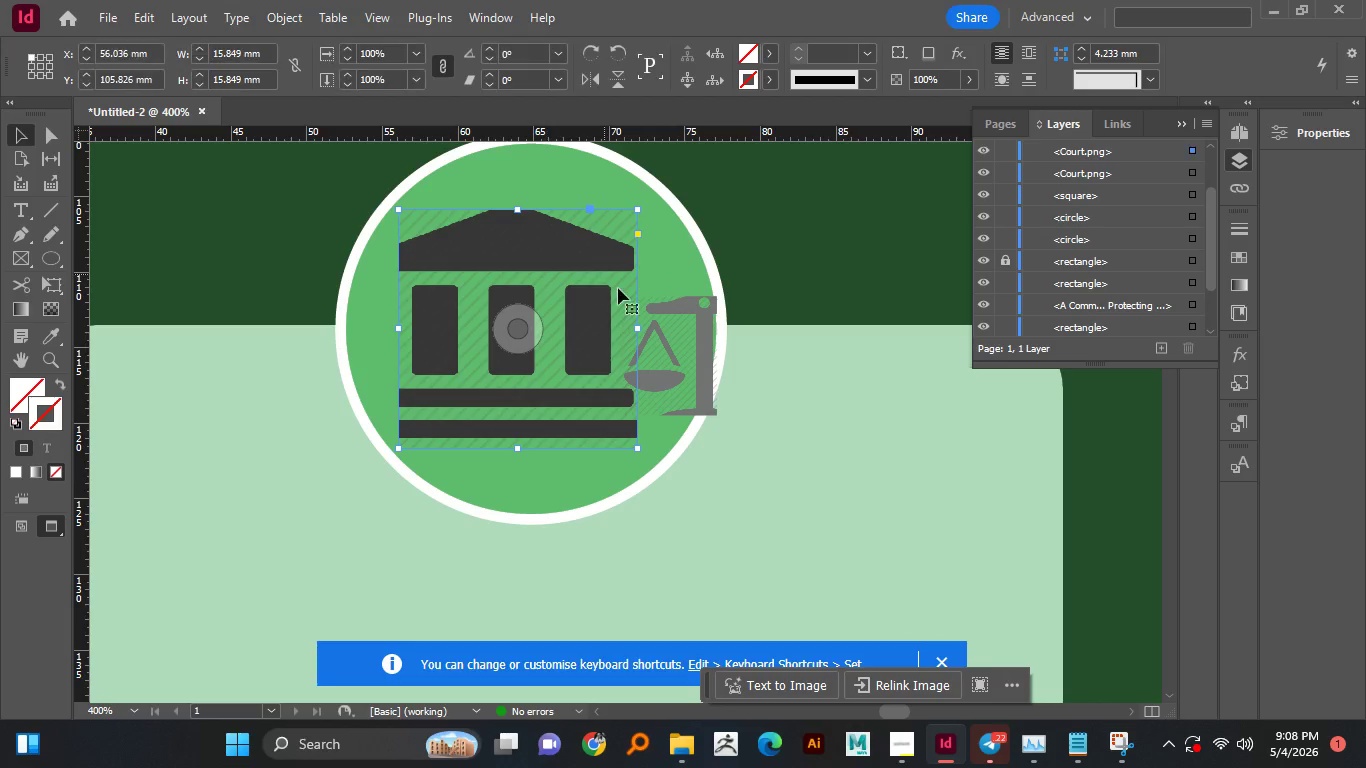 
scroll: coordinate [507, 384], scroll_direction: up, amount: 2.0
 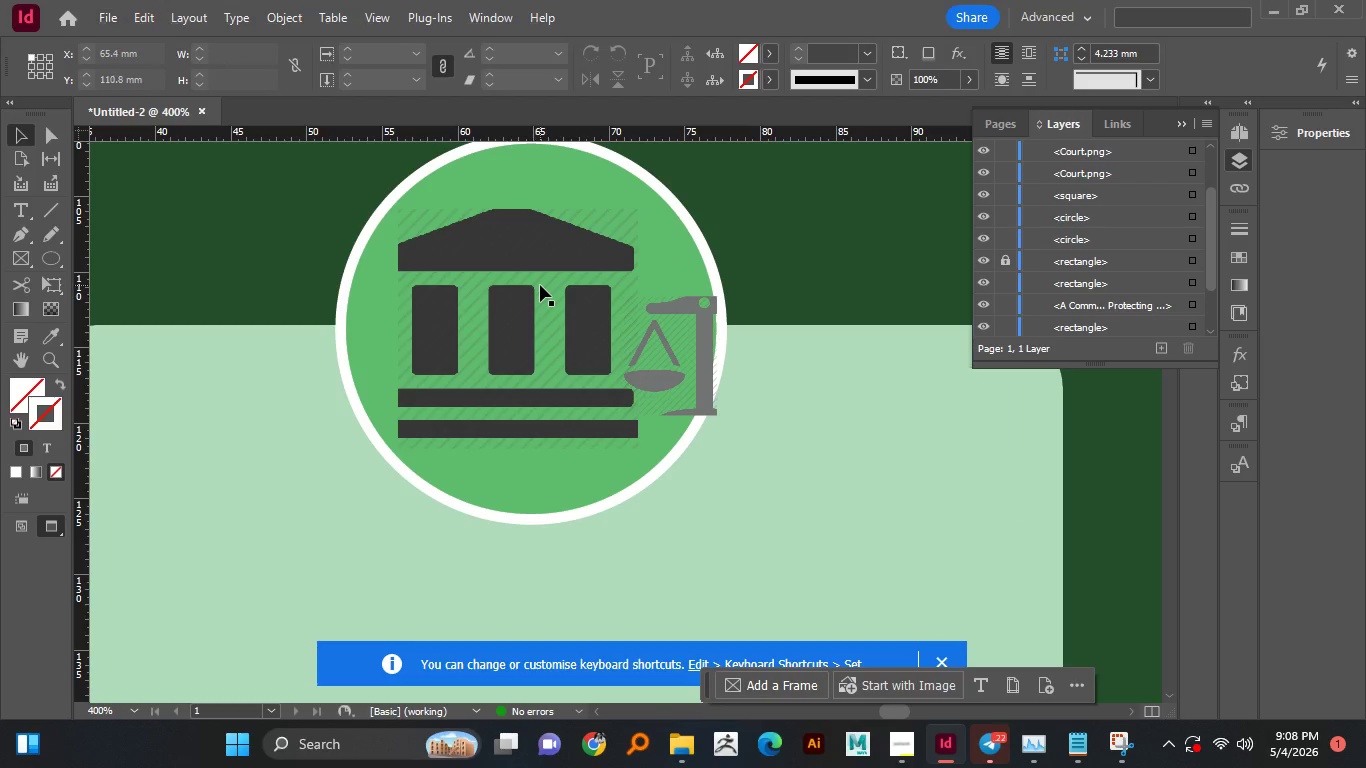 
hold_key(key=AltLeft, duration=2.39)
hold_key(key=ShiftLeft, duration=1.53)
left_click_drag(start_coordinate=[638, 329], to_coordinate=[601, 330])
 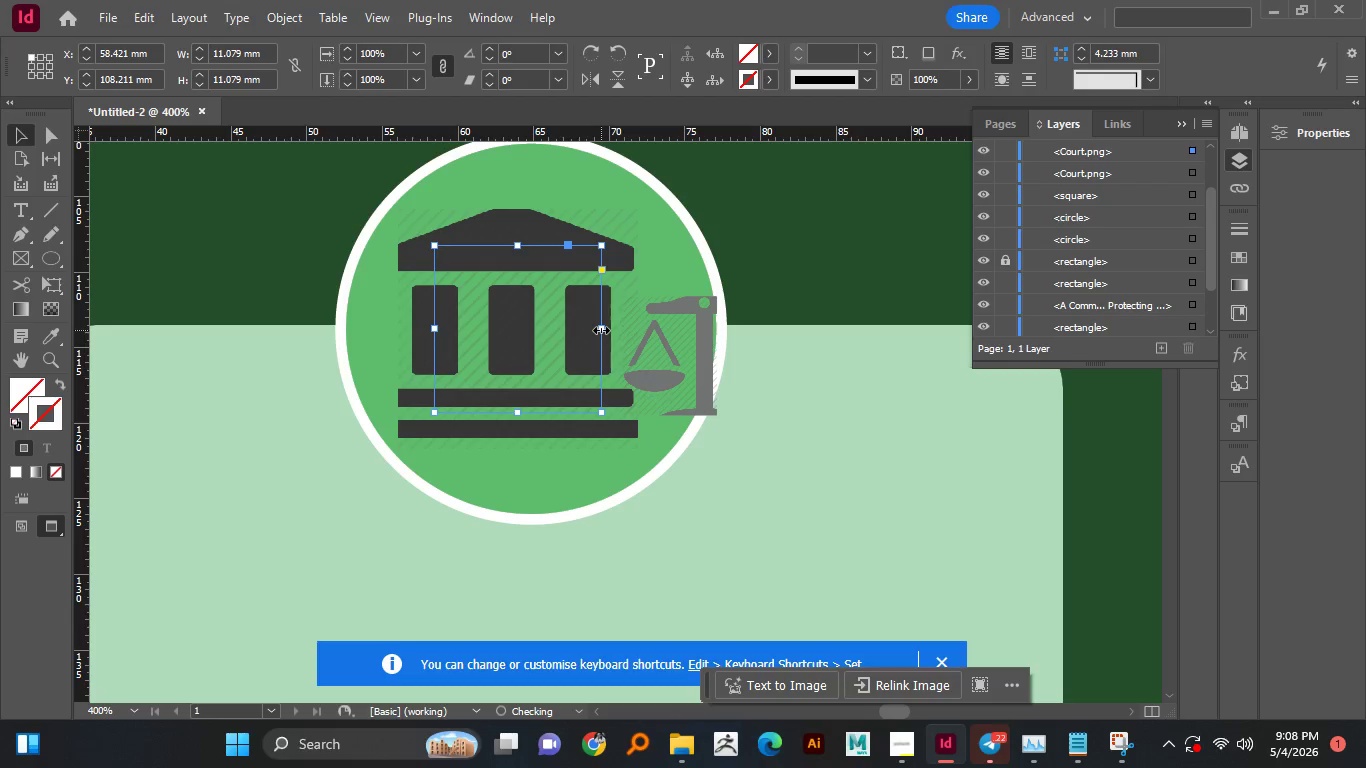 
hold_key(key=ShiftLeft, duration=0.78)
 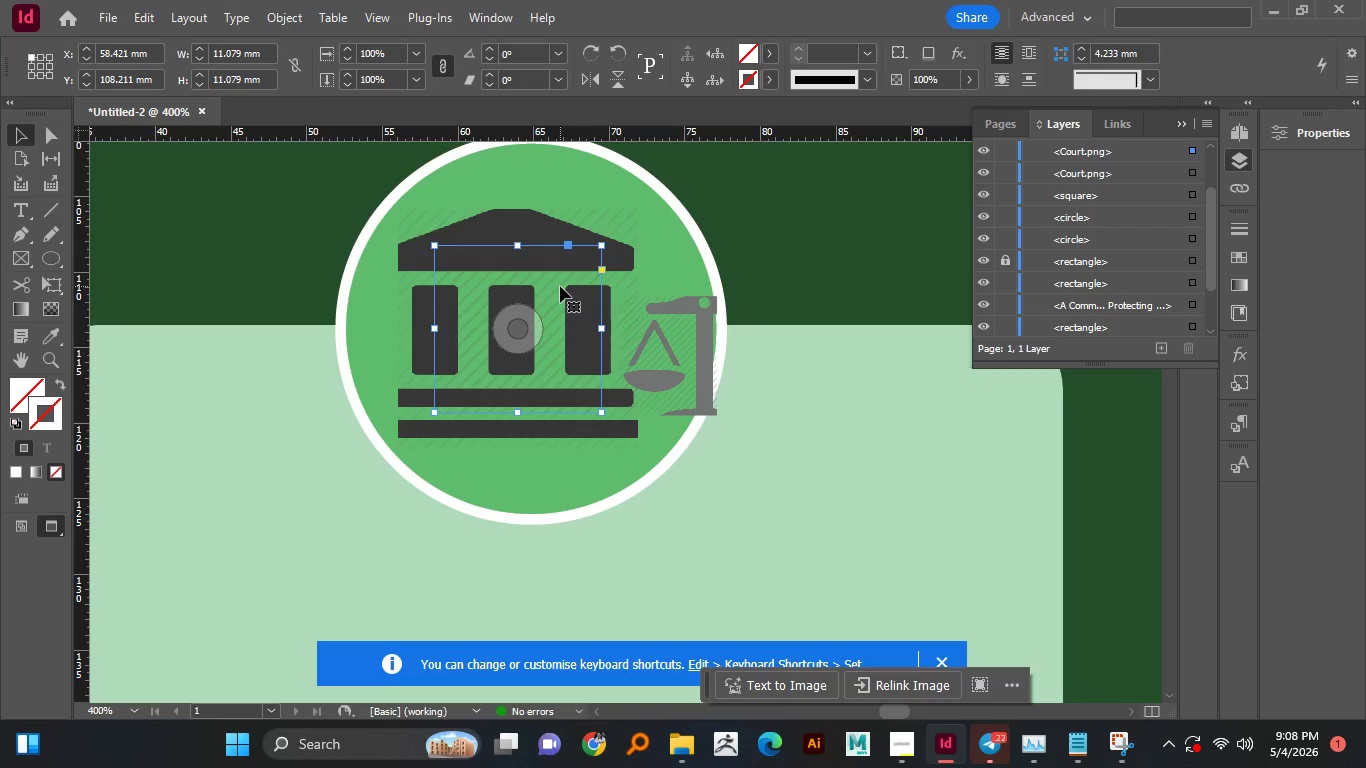 
double_click([560, 286])
 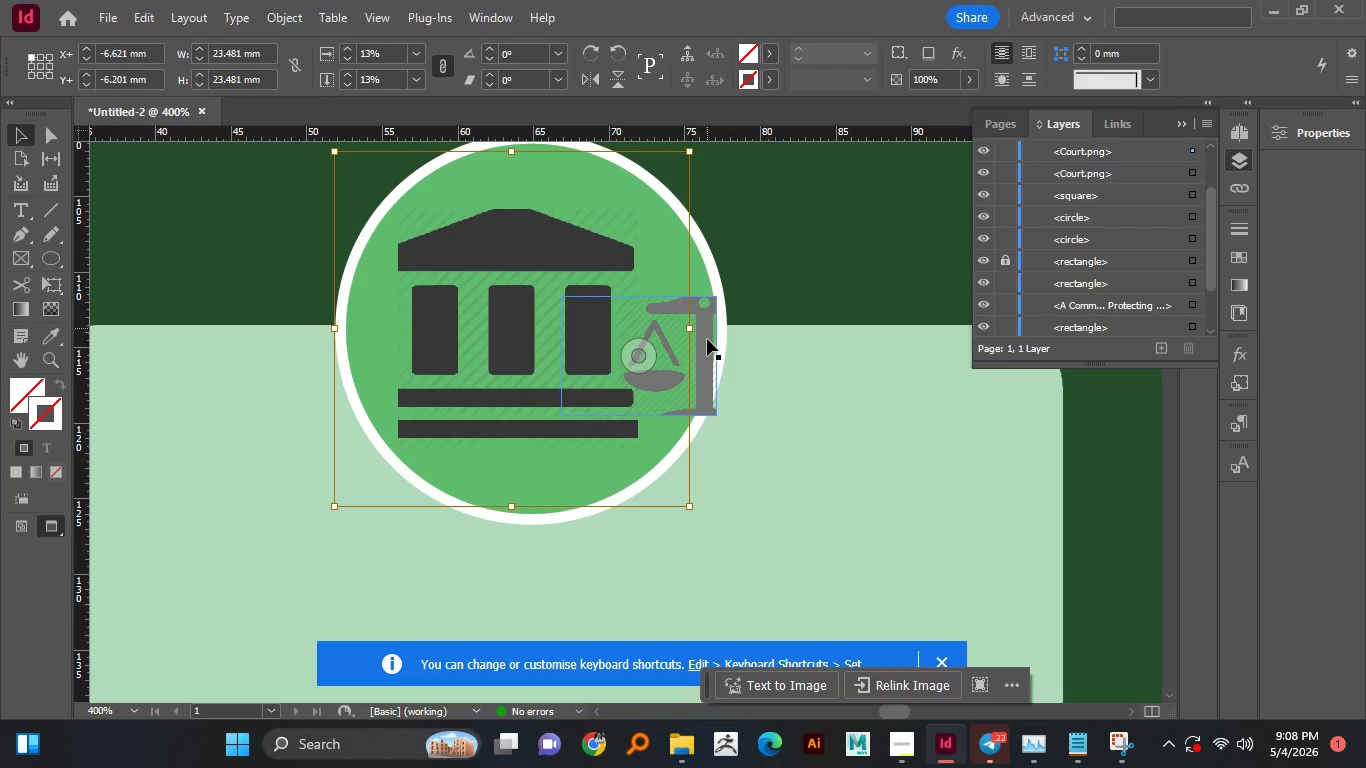 
hold_key(key=AltLeft, duration=2.75)
hold_key(key=ShiftLeft, duration=1.52)
left_click_drag(start_coordinate=[688, 330], to_coordinate=[600, 334])
 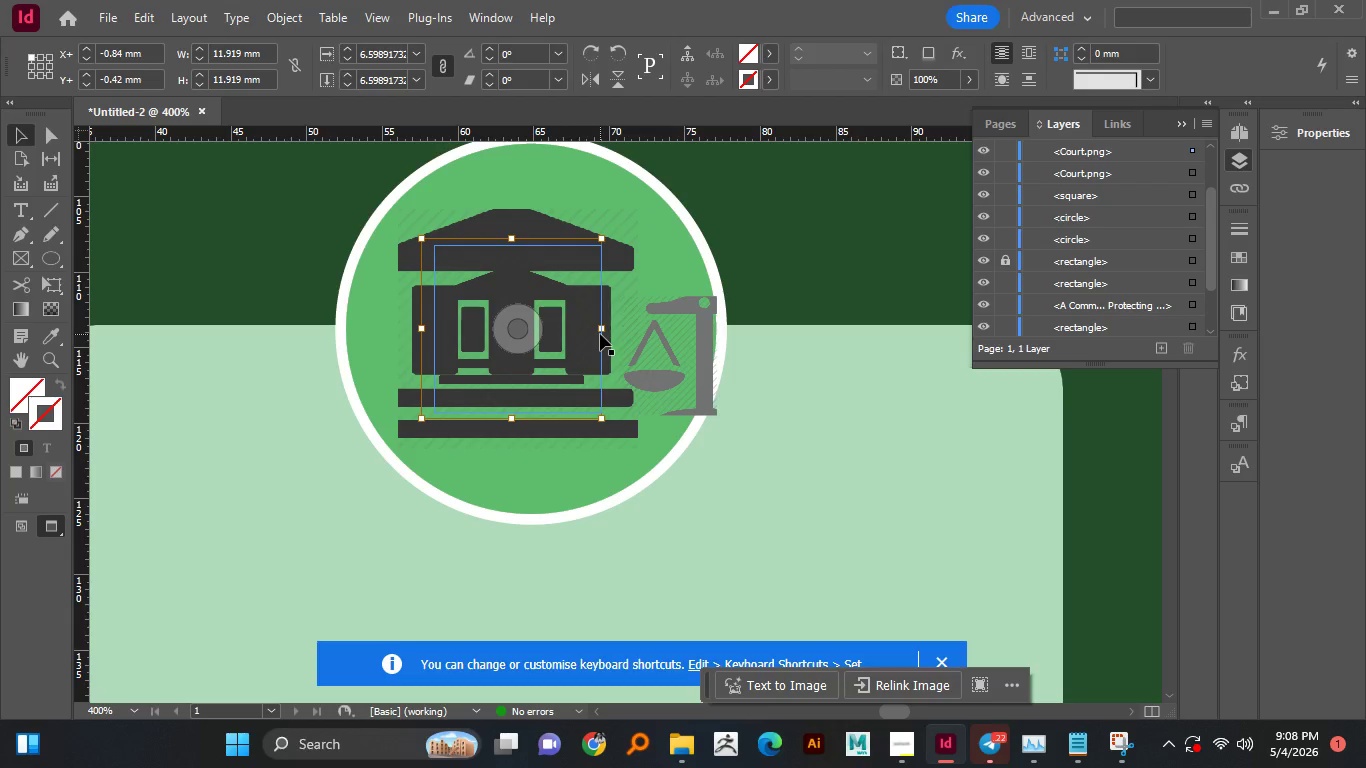 
hold_key(key=ShiftLeft, duration=1.09)
 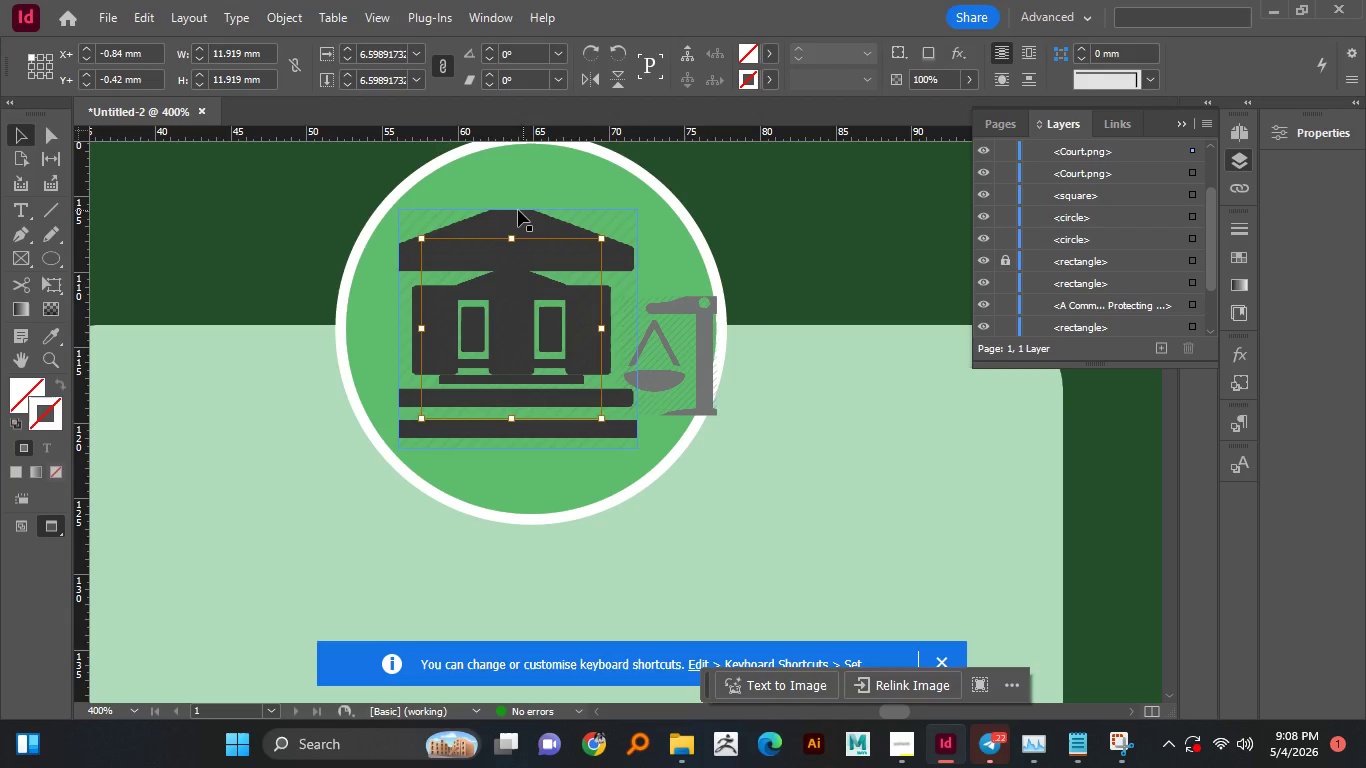 
left_click([512, 210])
 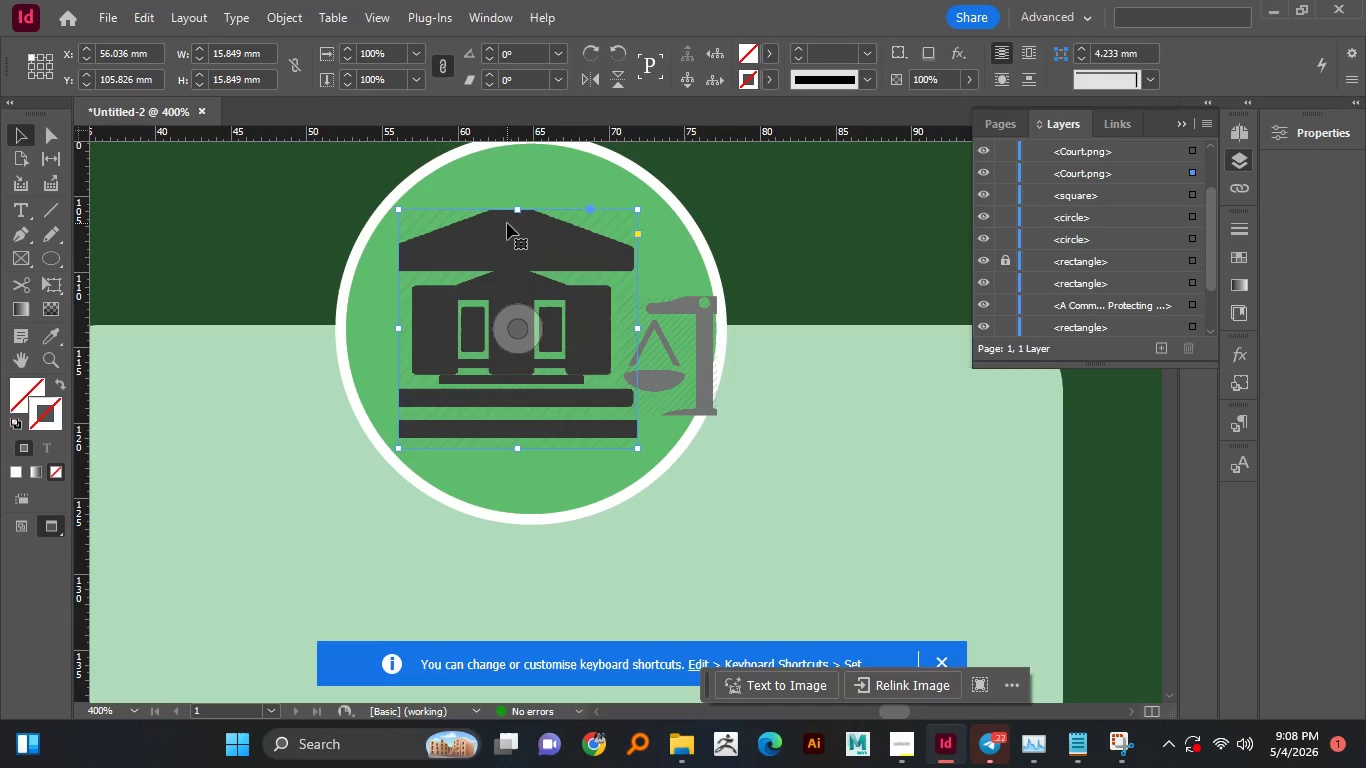 
key(Delete)
 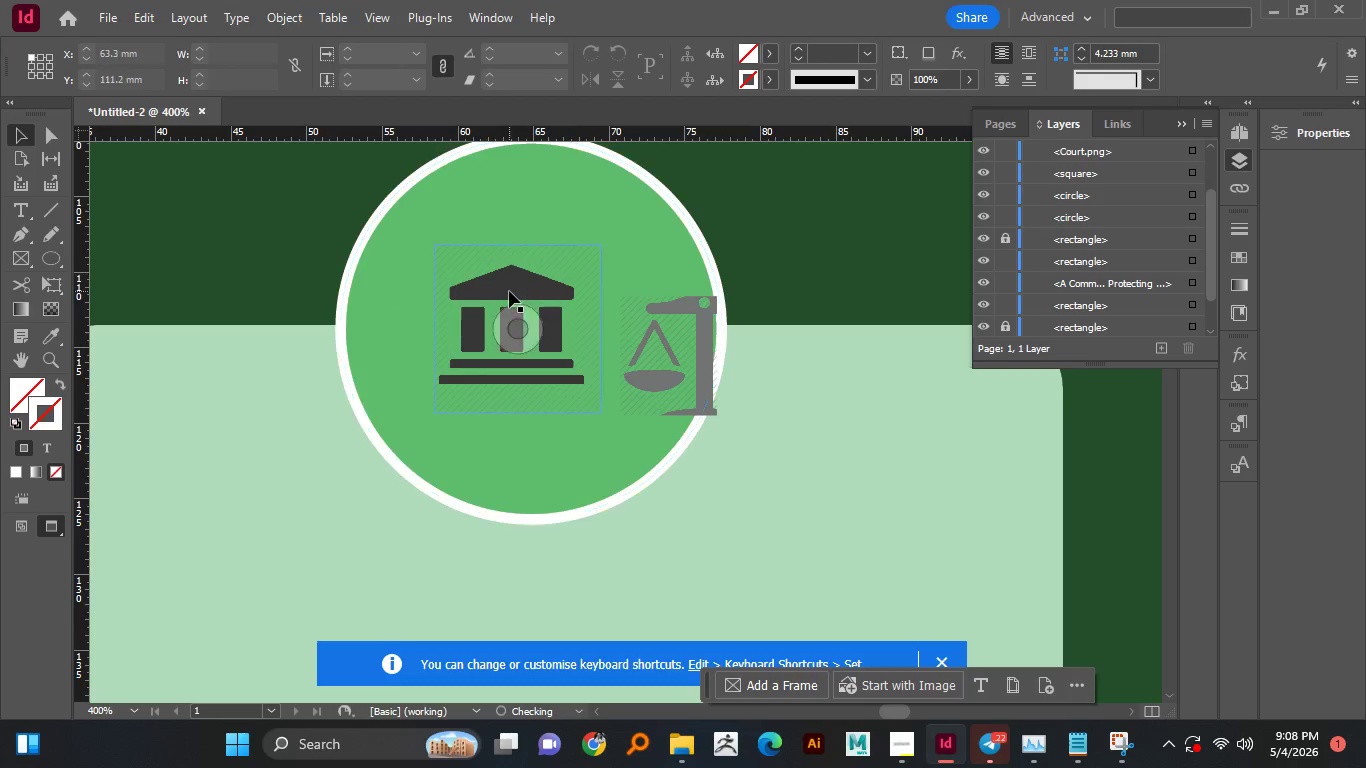 
left_click([509, 291])
 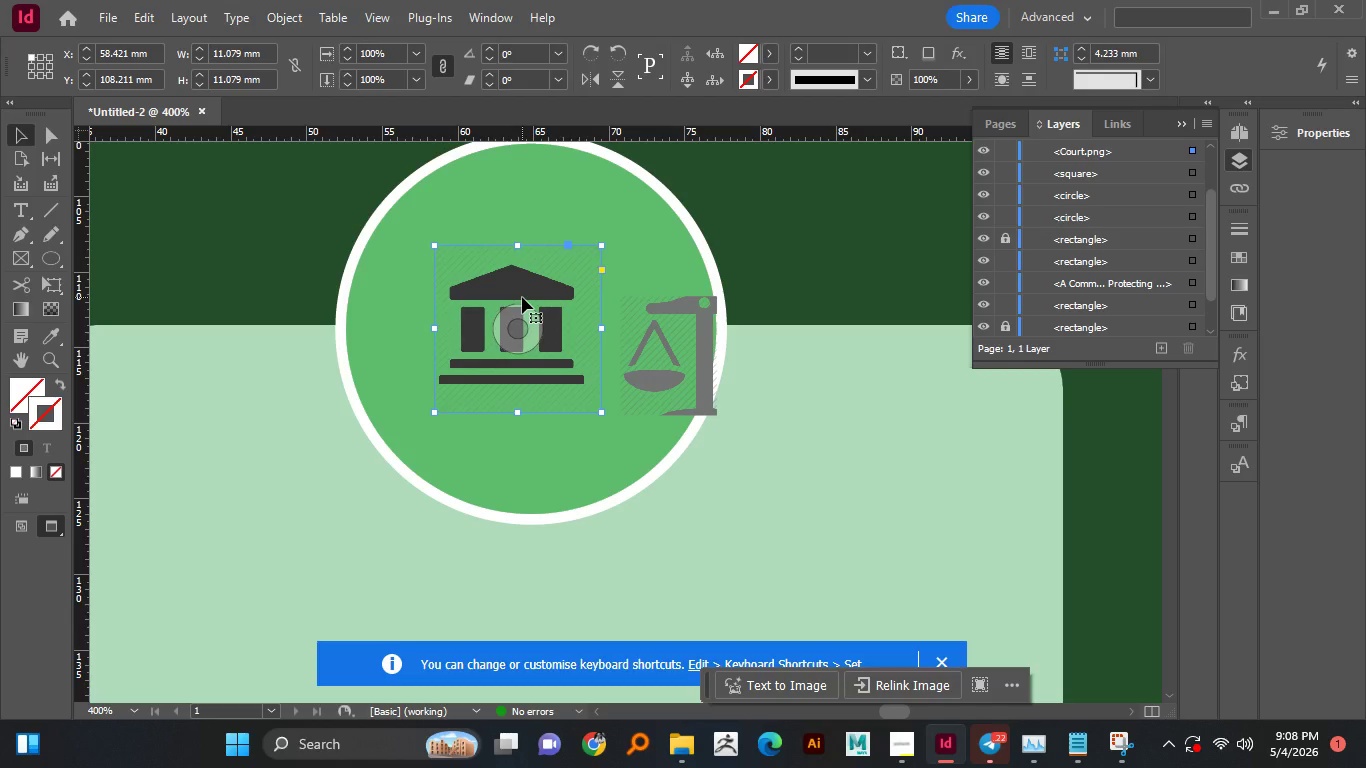 
left_click_drag(start_coordinate=[525, 288], to_coordinate=[472, 232])
 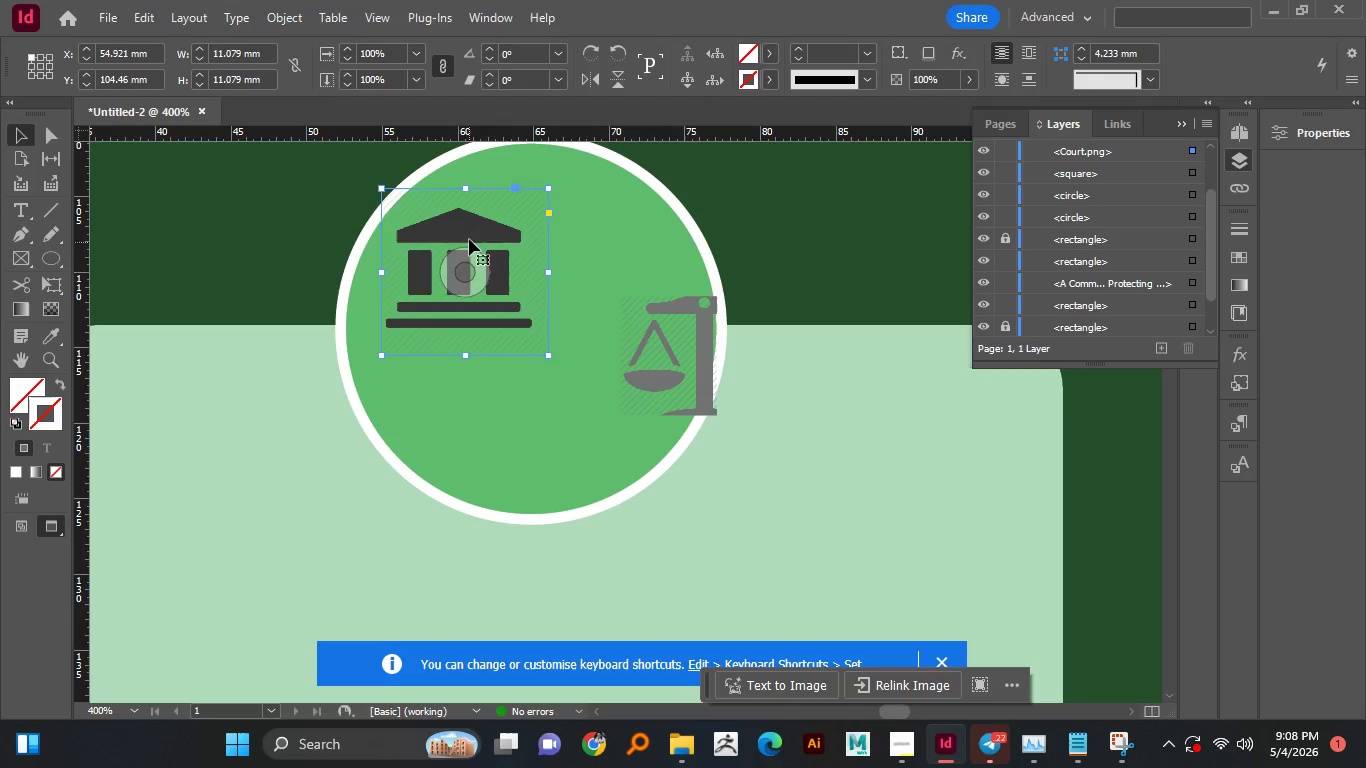 
left_click_drag(start_coordinate=[472, 236], to_coordinate=[484, 249])
 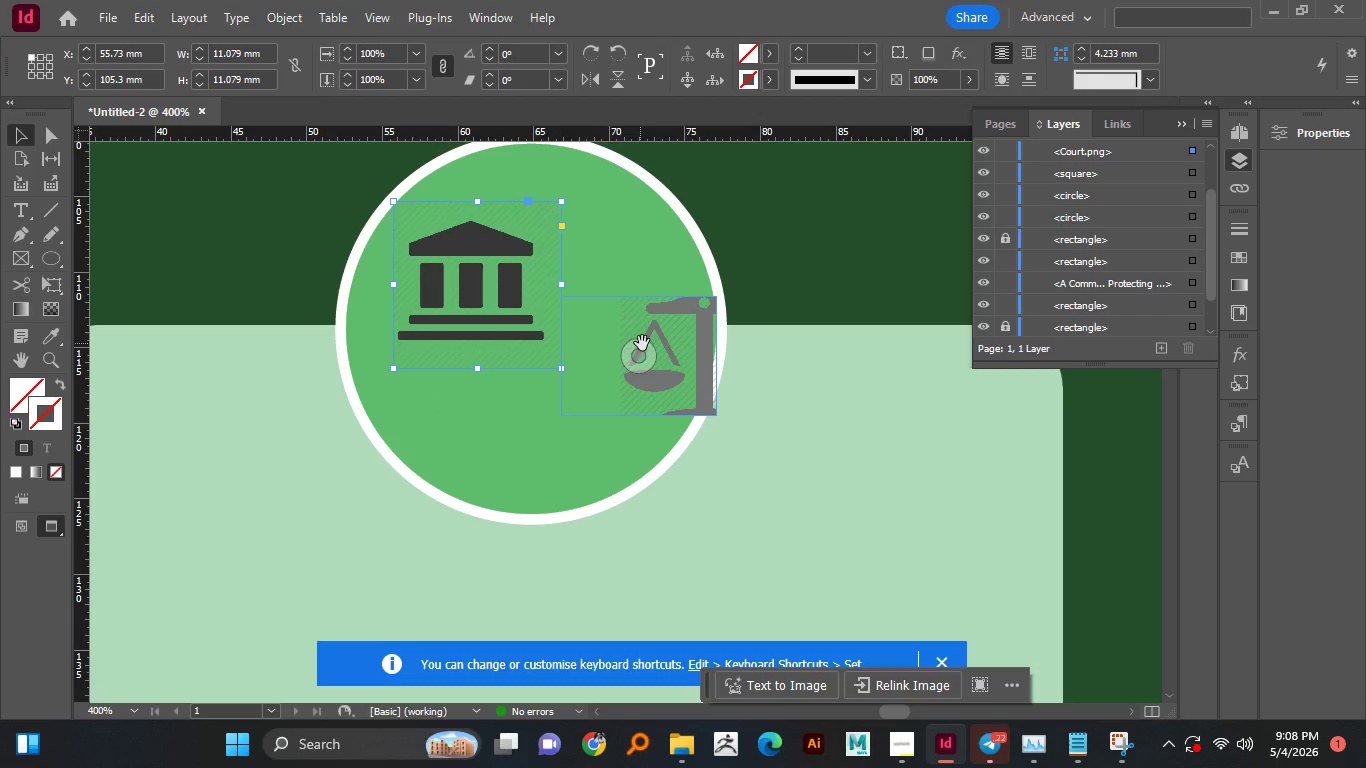 
left_click([642, 343])
 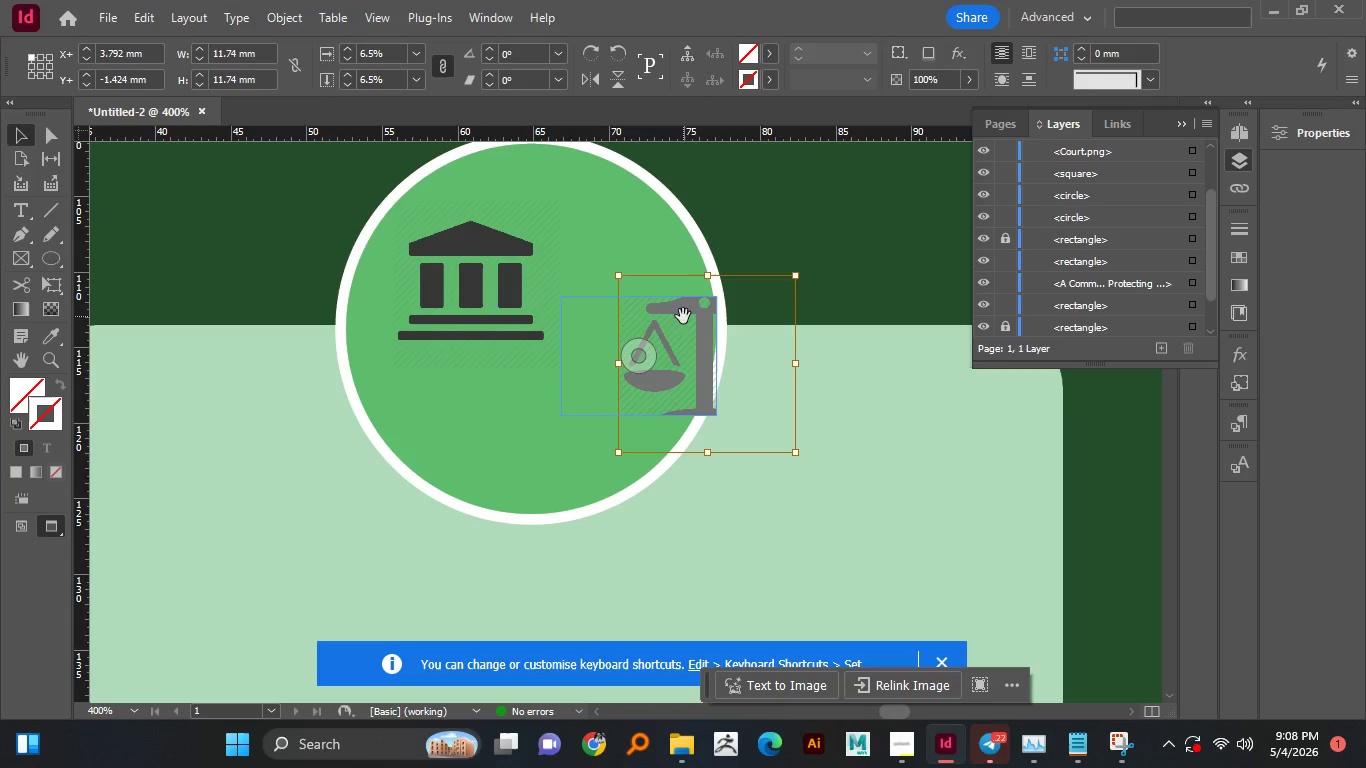 
left_click_drag(start_coordinate=[683, 316], to_coordinate=[565, 318])
 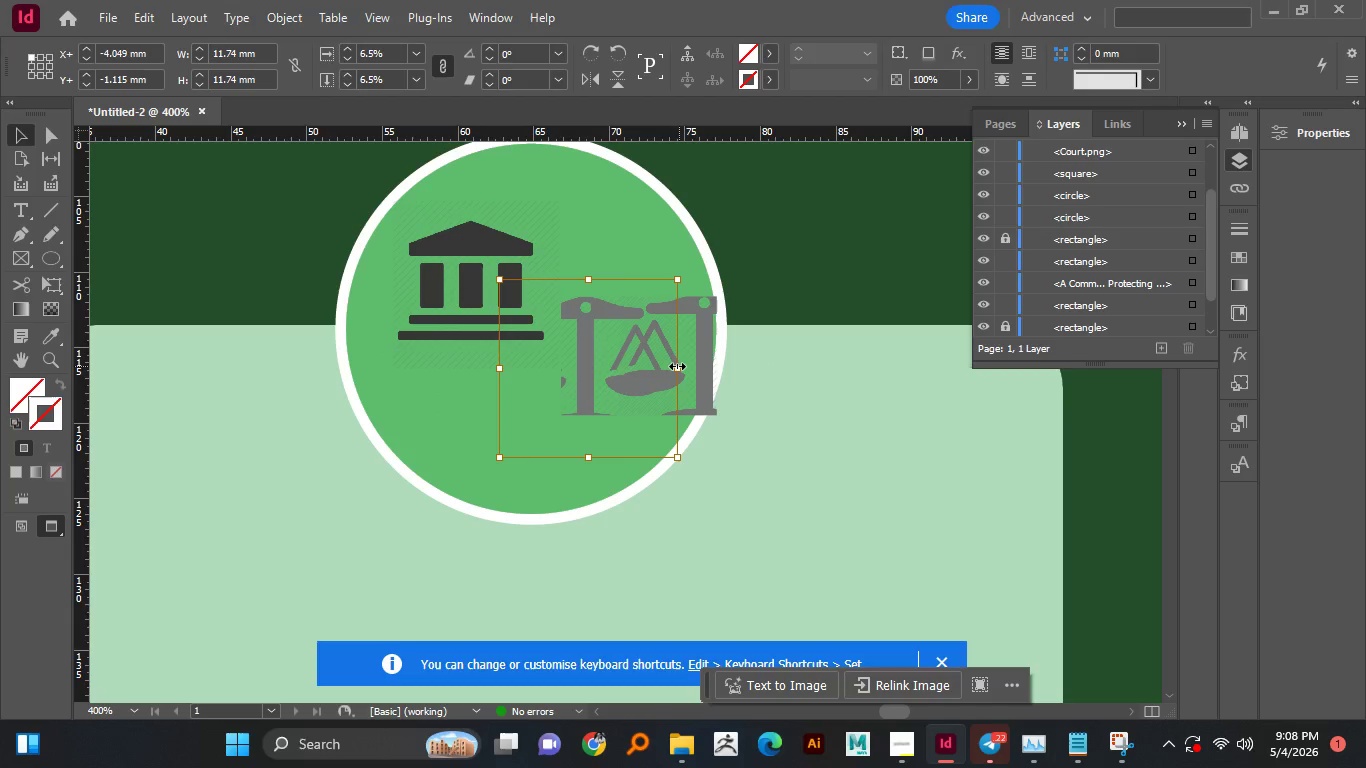 
left_click_drag(start_coordinate=[676, 366], to_coordinate=[628, 363])
 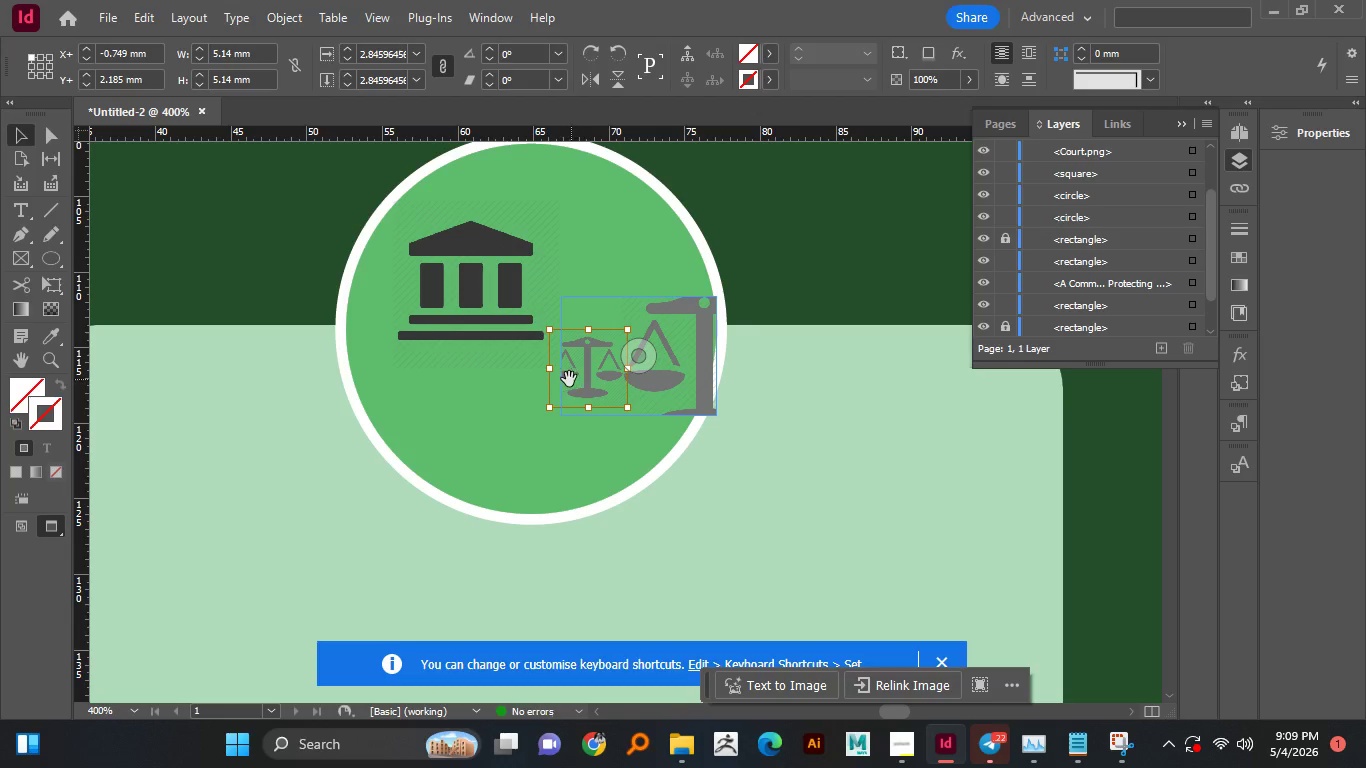 
key(Alt+CapsLock)
 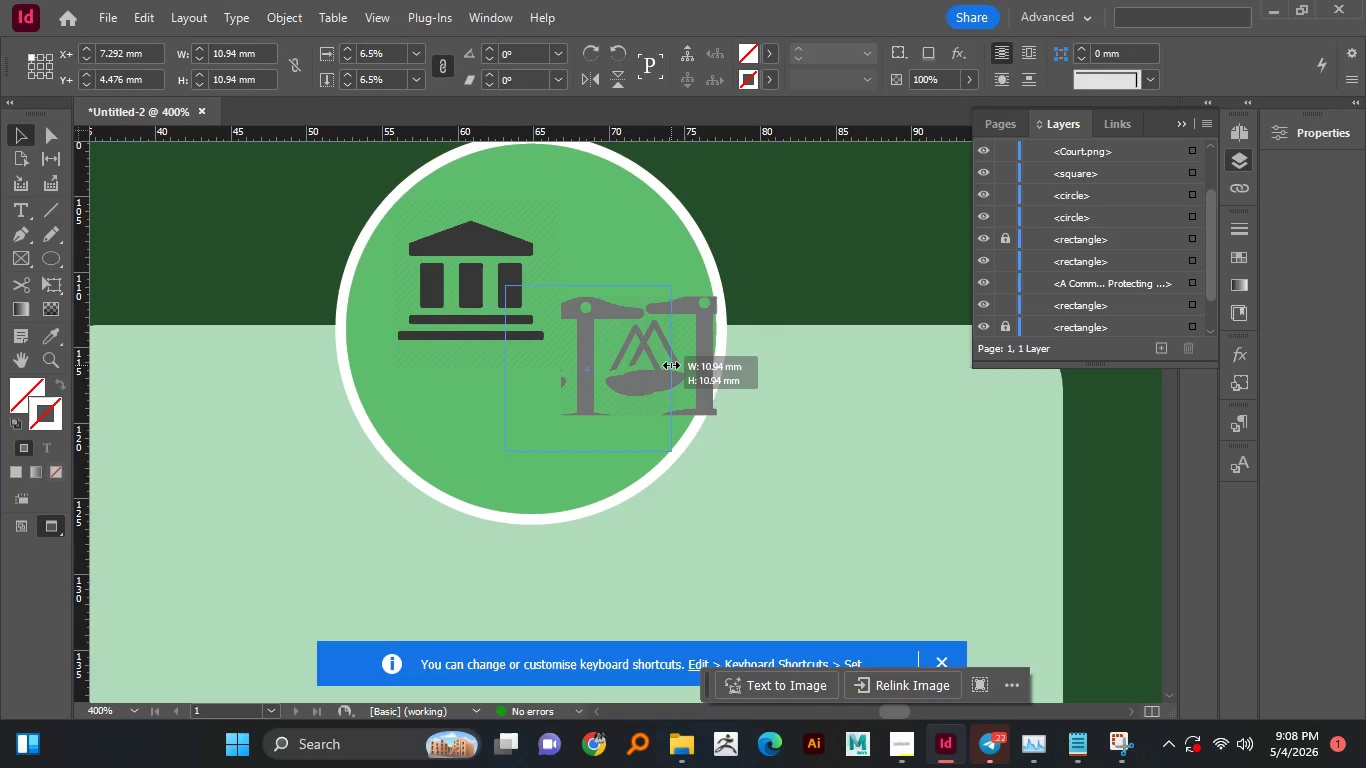 
hold_key(key=ShiftLeft, duration=1.03)
 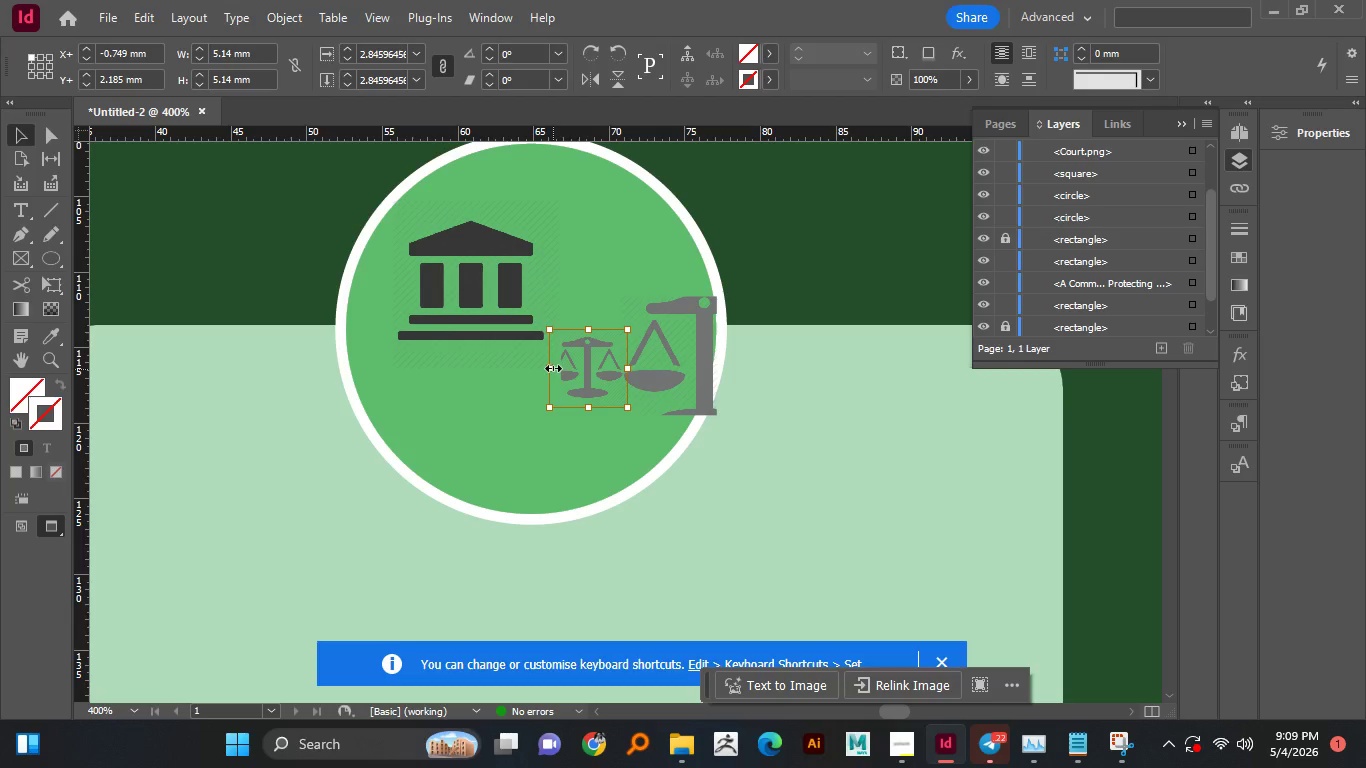 
left_click_drag(start_coordinate=[553, 368], to_coordinate=[538, 364])
 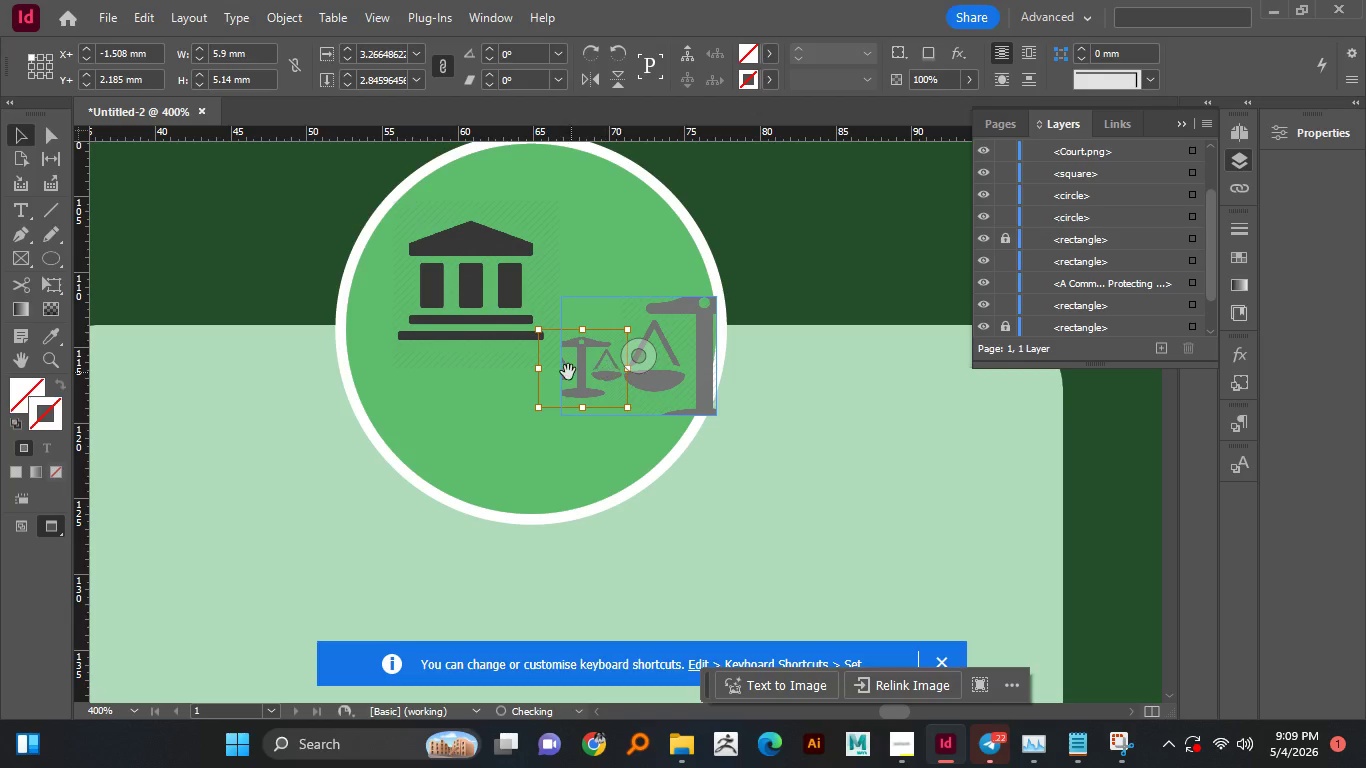 
left_click([568, 372])
 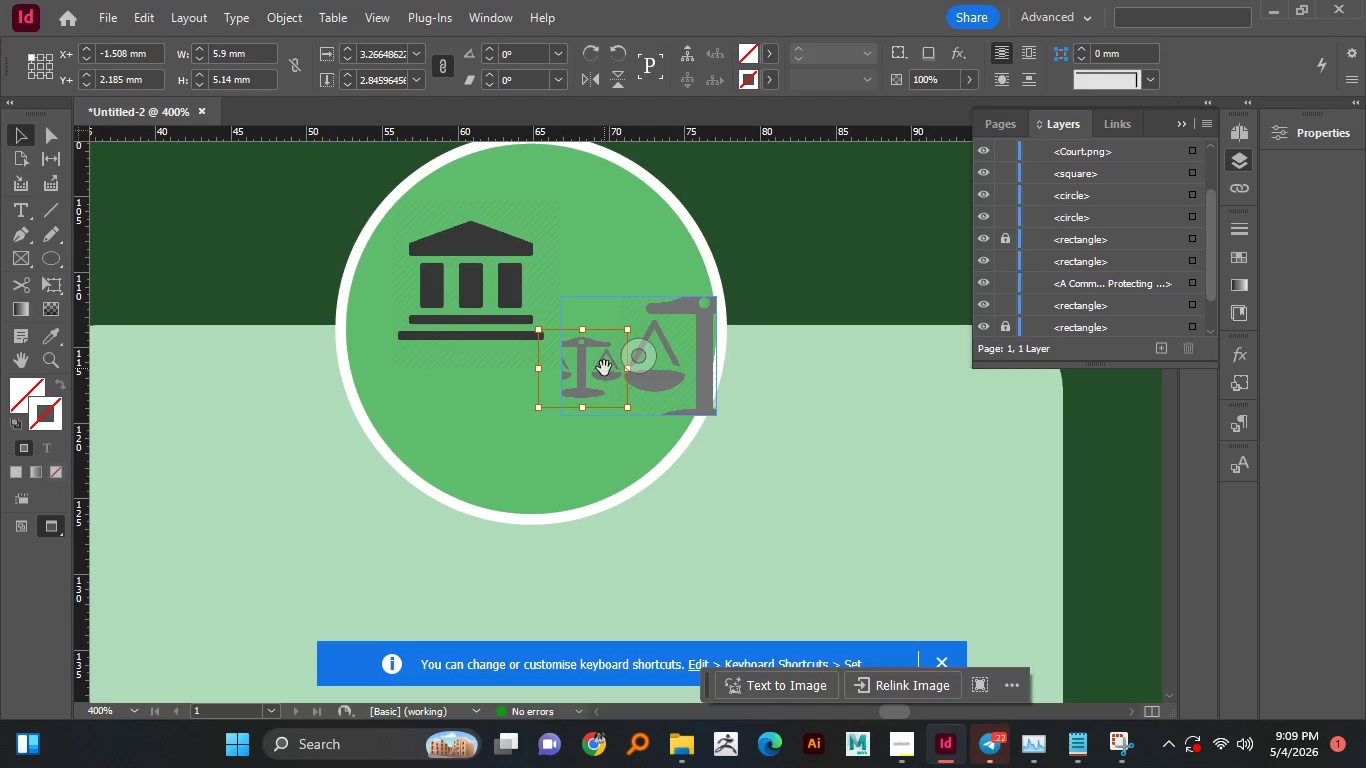 
left_click([604, 368])
 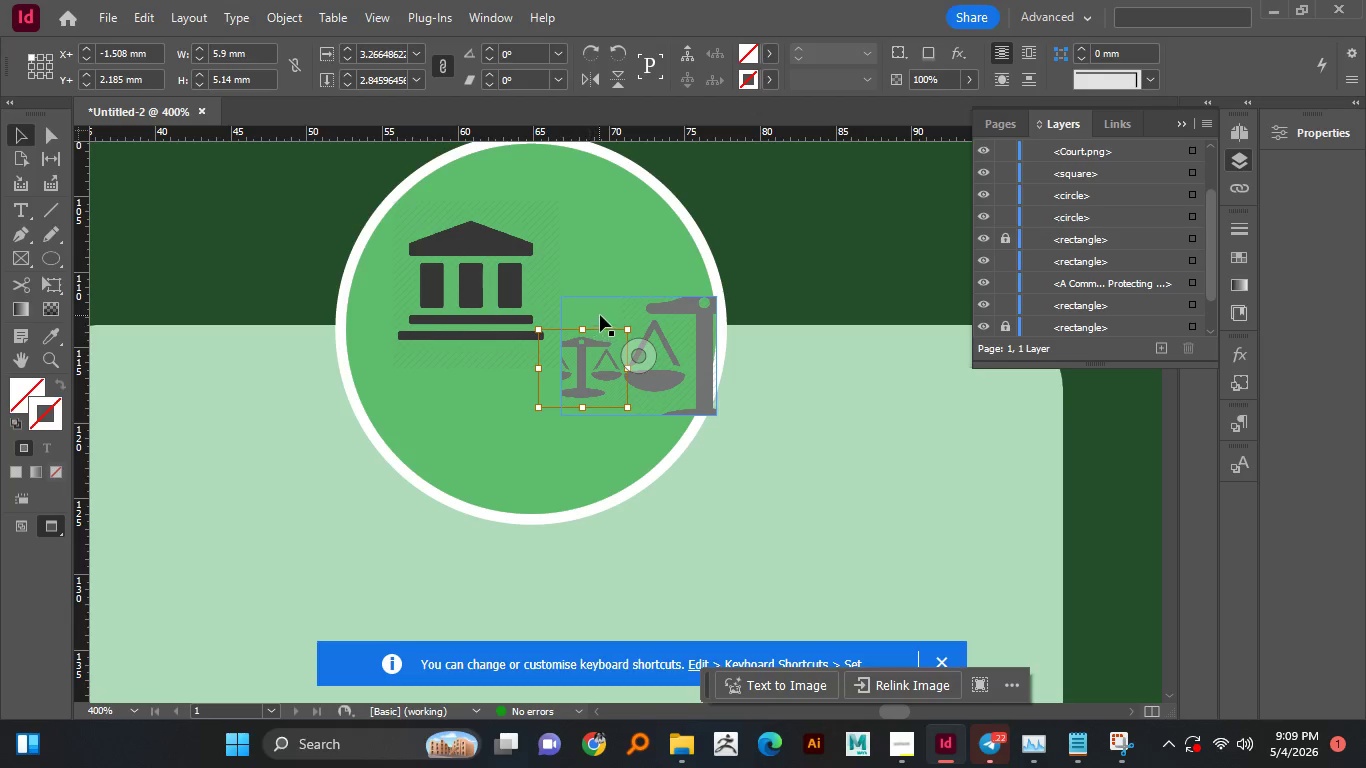 
left_click([594, 342])
 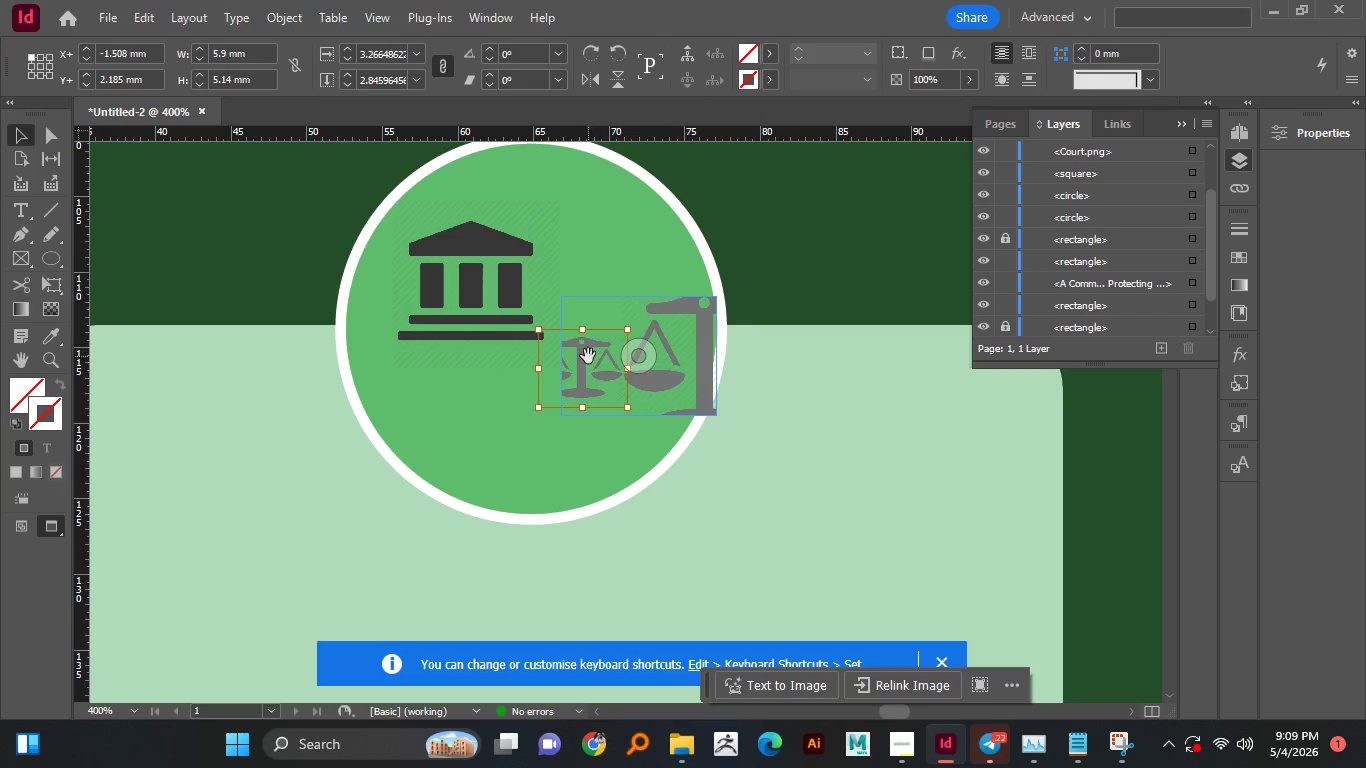 
left_click([588, 356])
 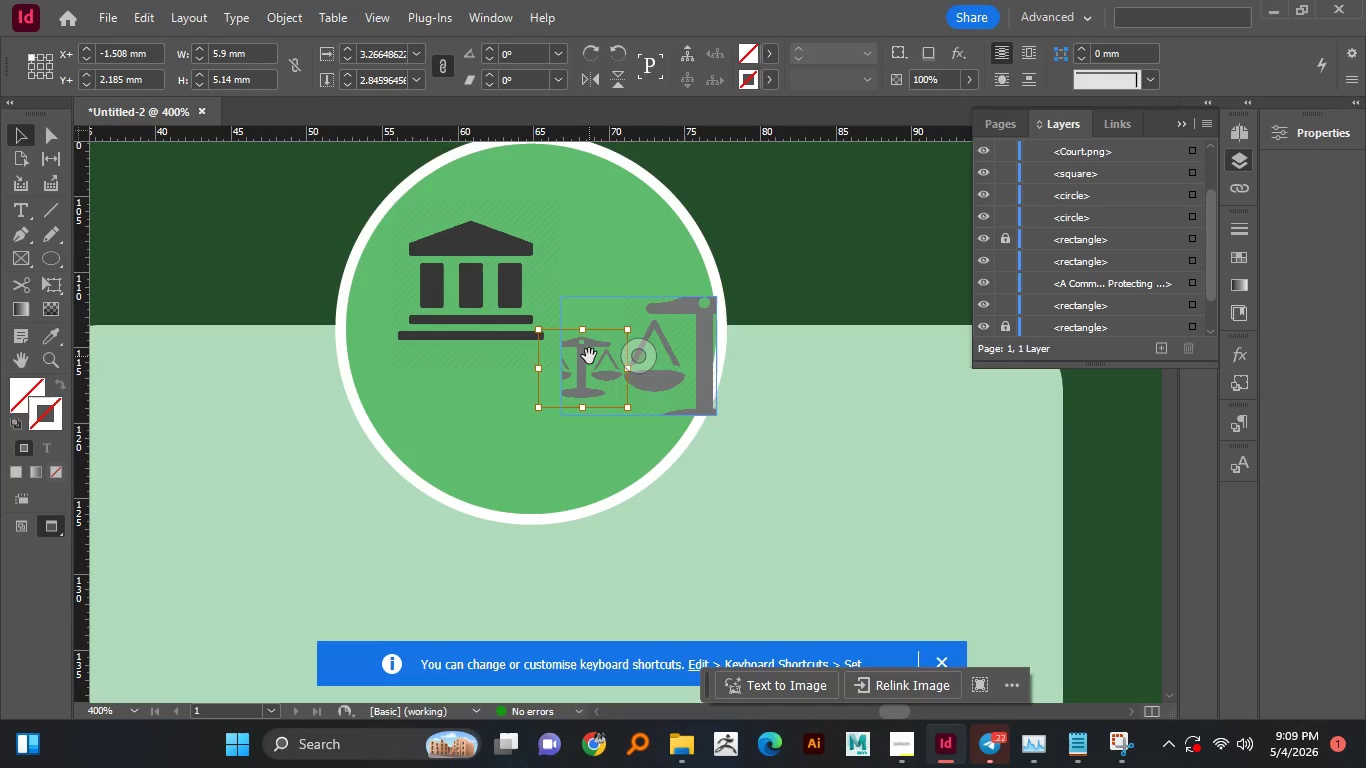 
double_click([589, 356])
 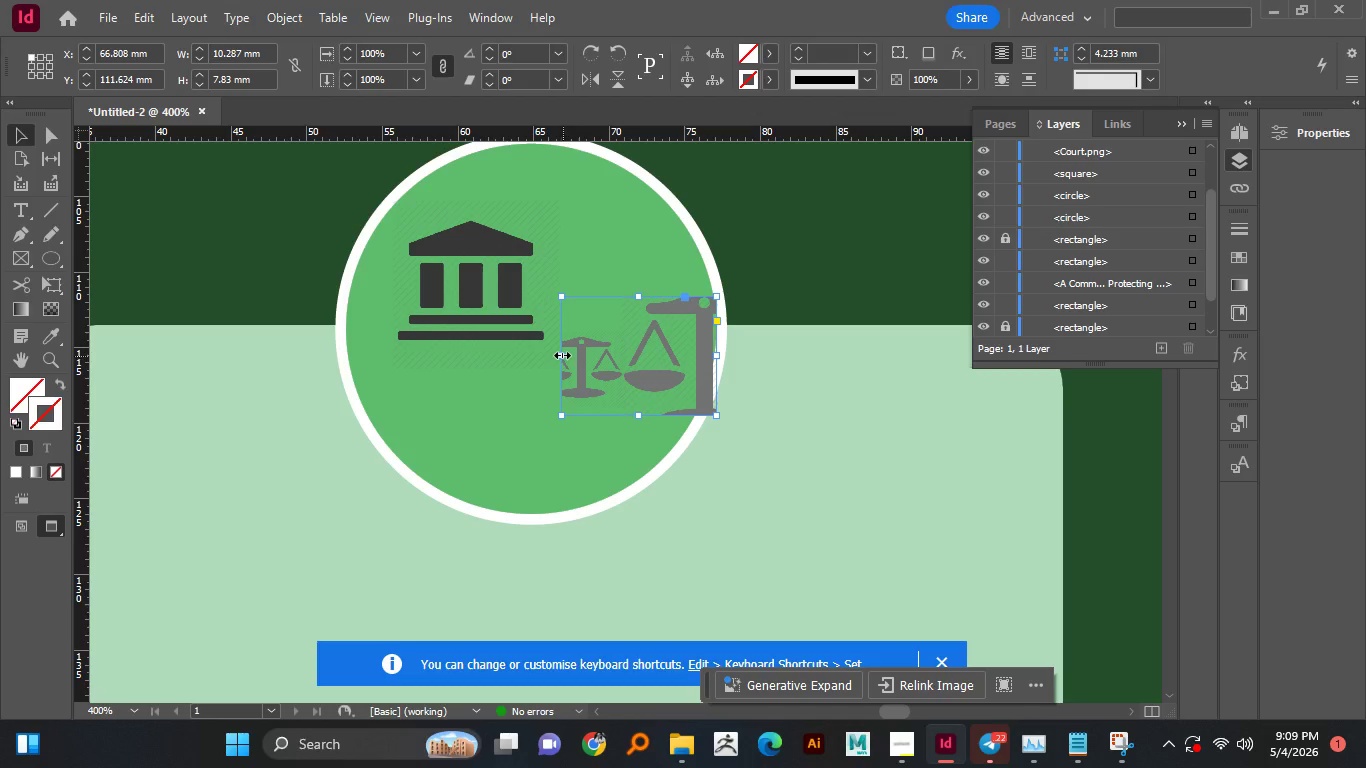 
left_click_drag(start_coordinate=[562, 355], to_coordinate=[518, 357])
 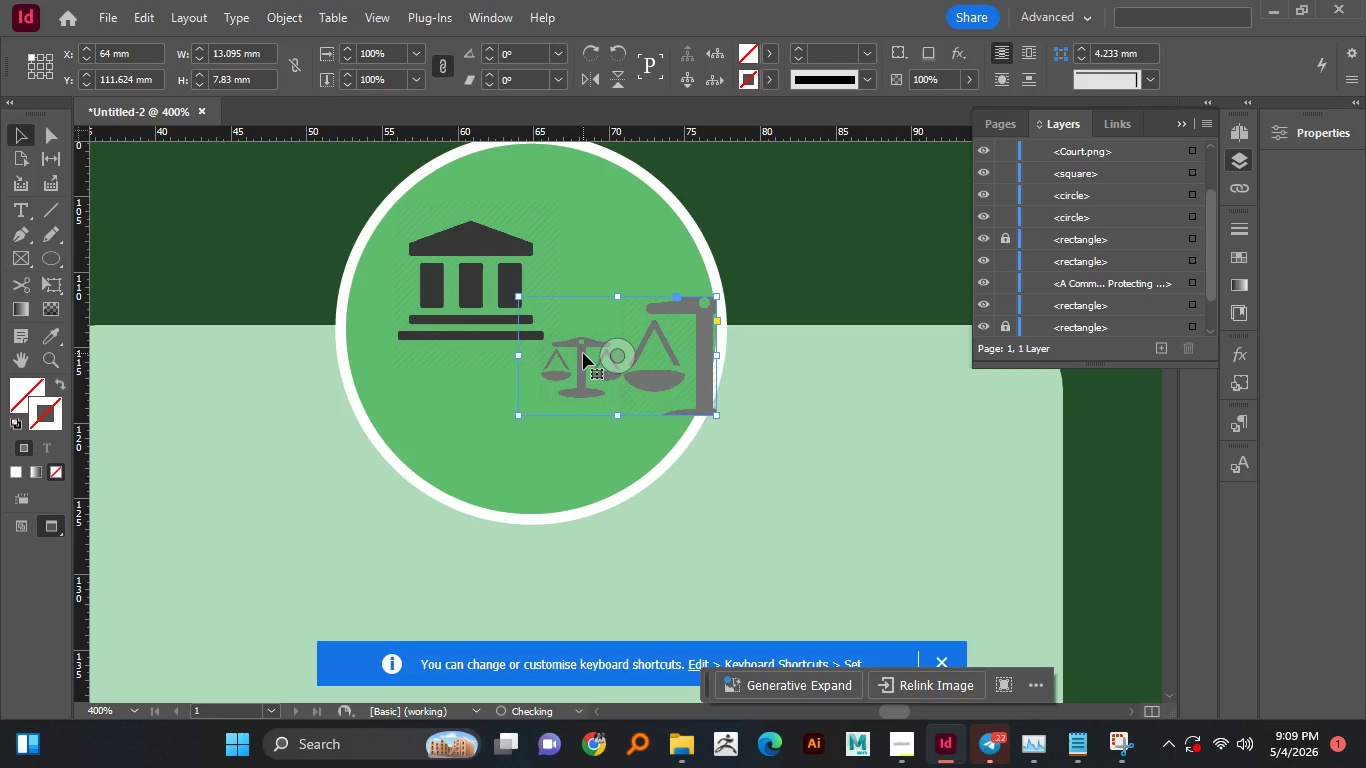 
left_click([583, 353])
 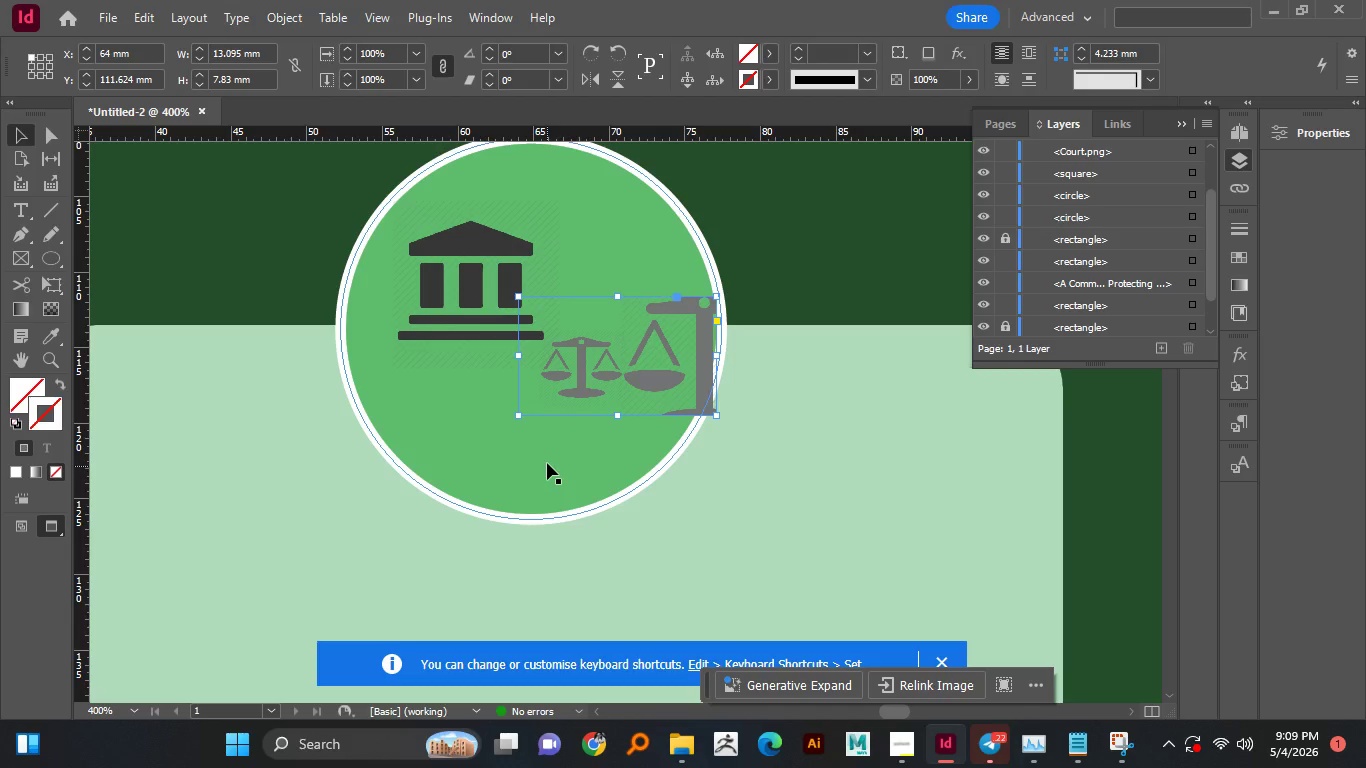 
left_click([548, 462])
 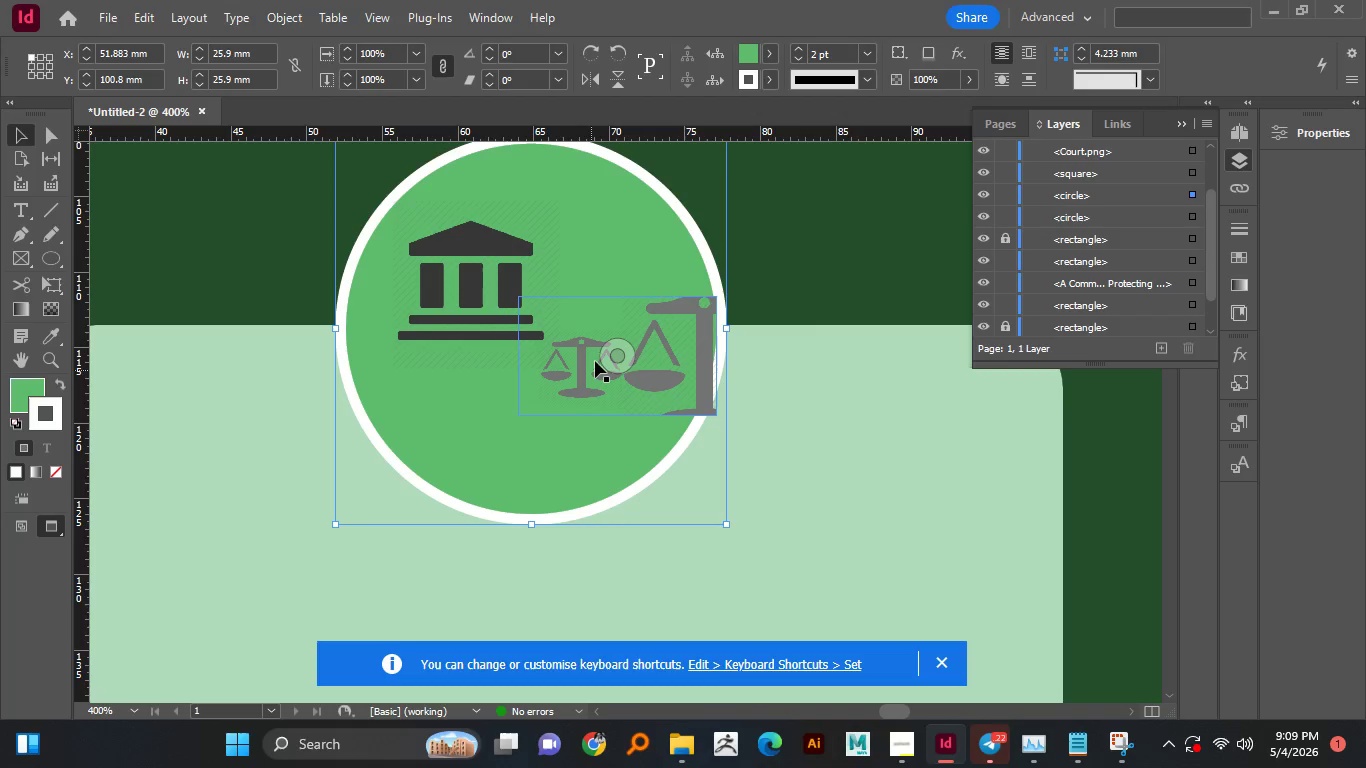 
left_click([595, 361])
 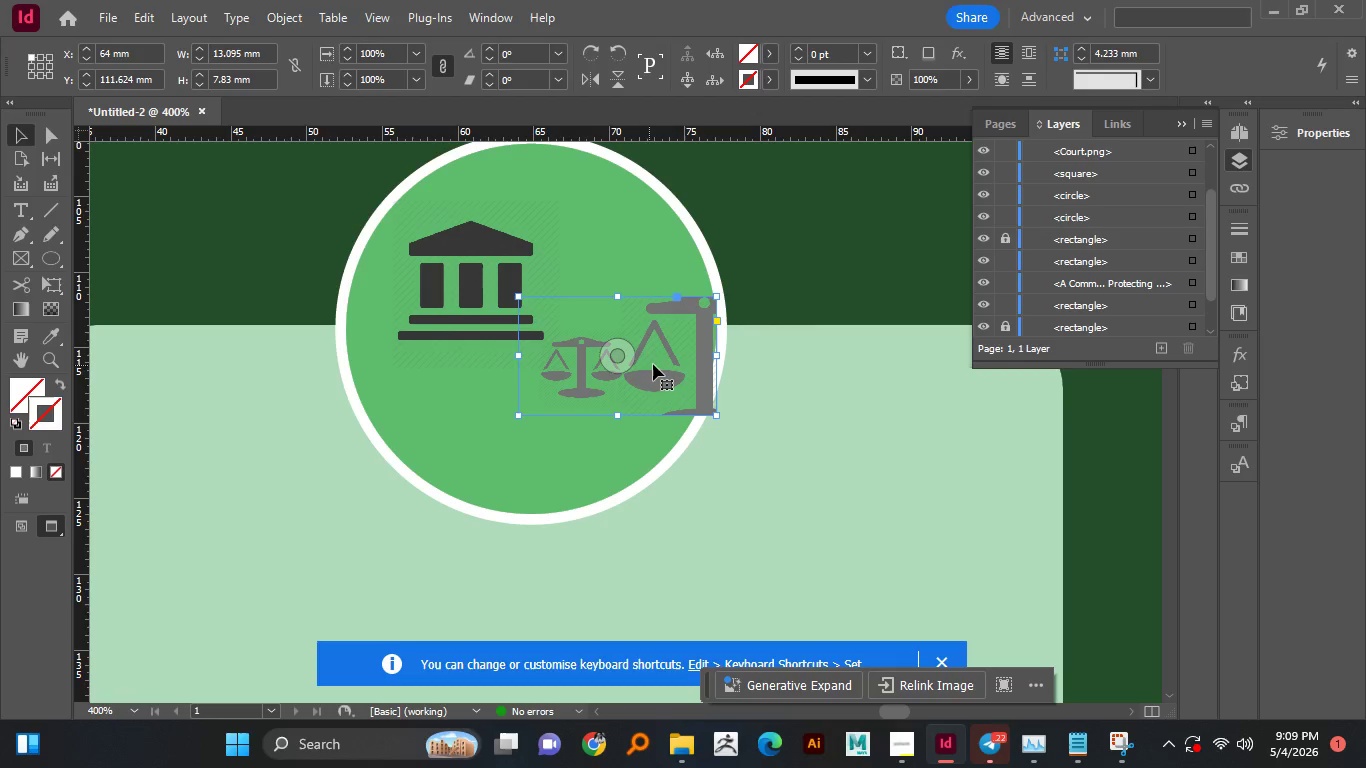 
left_click([654, 364])
 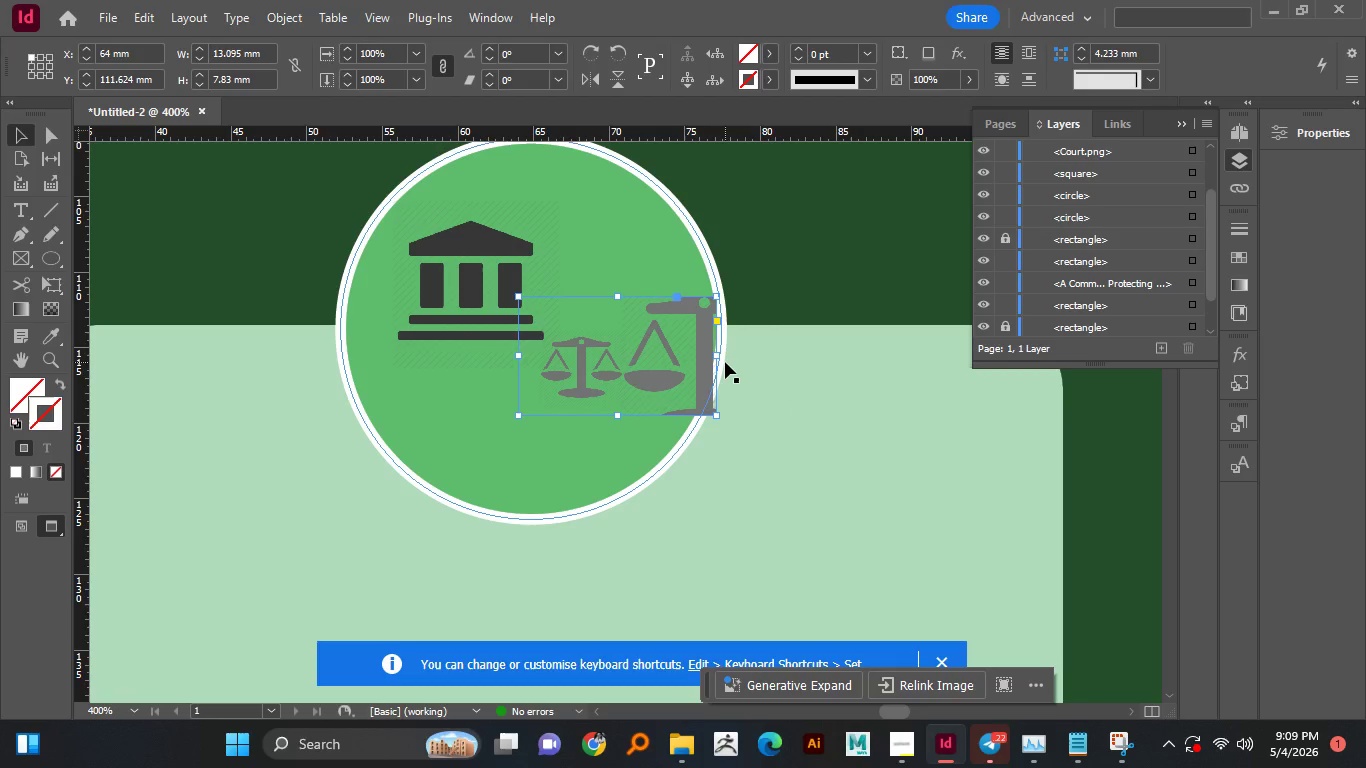 
key(Delete)
 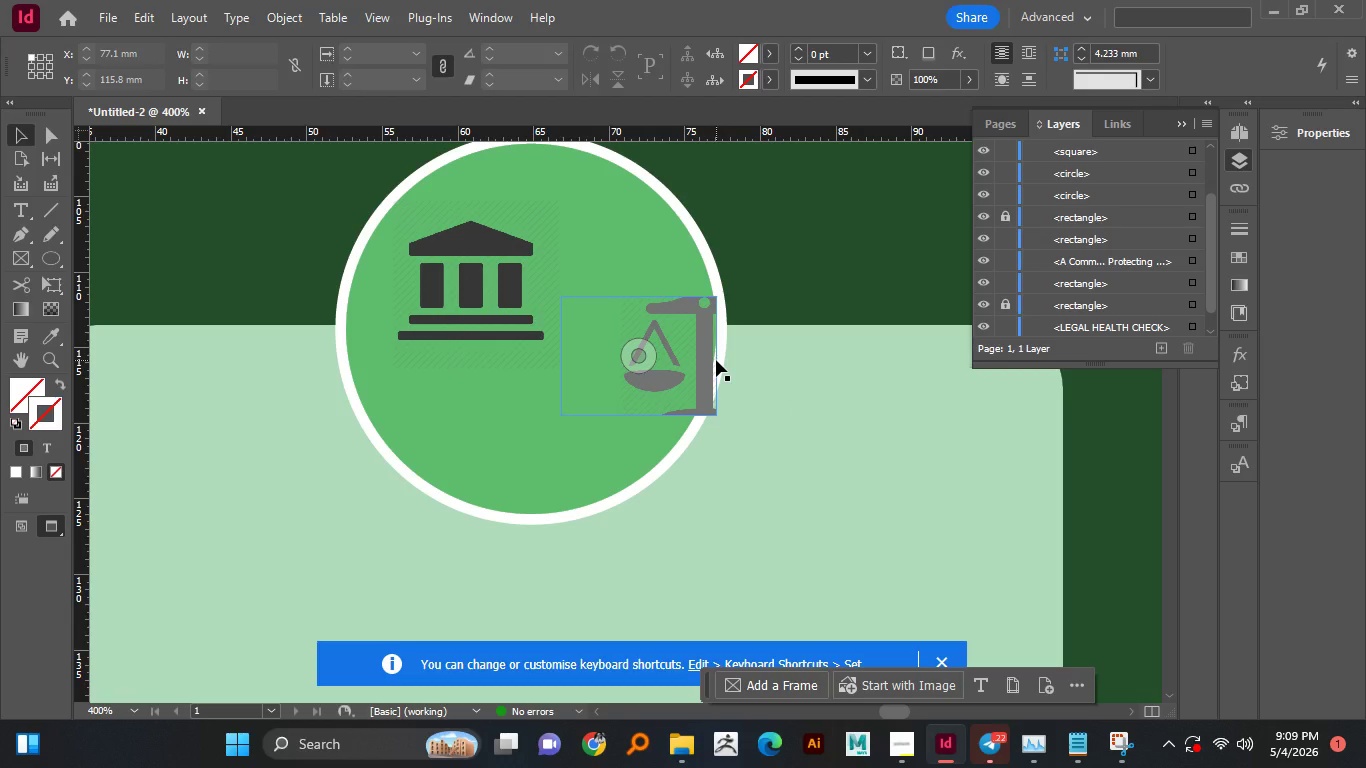 
hold_key(key=ControlLeft, duration=0.67)
 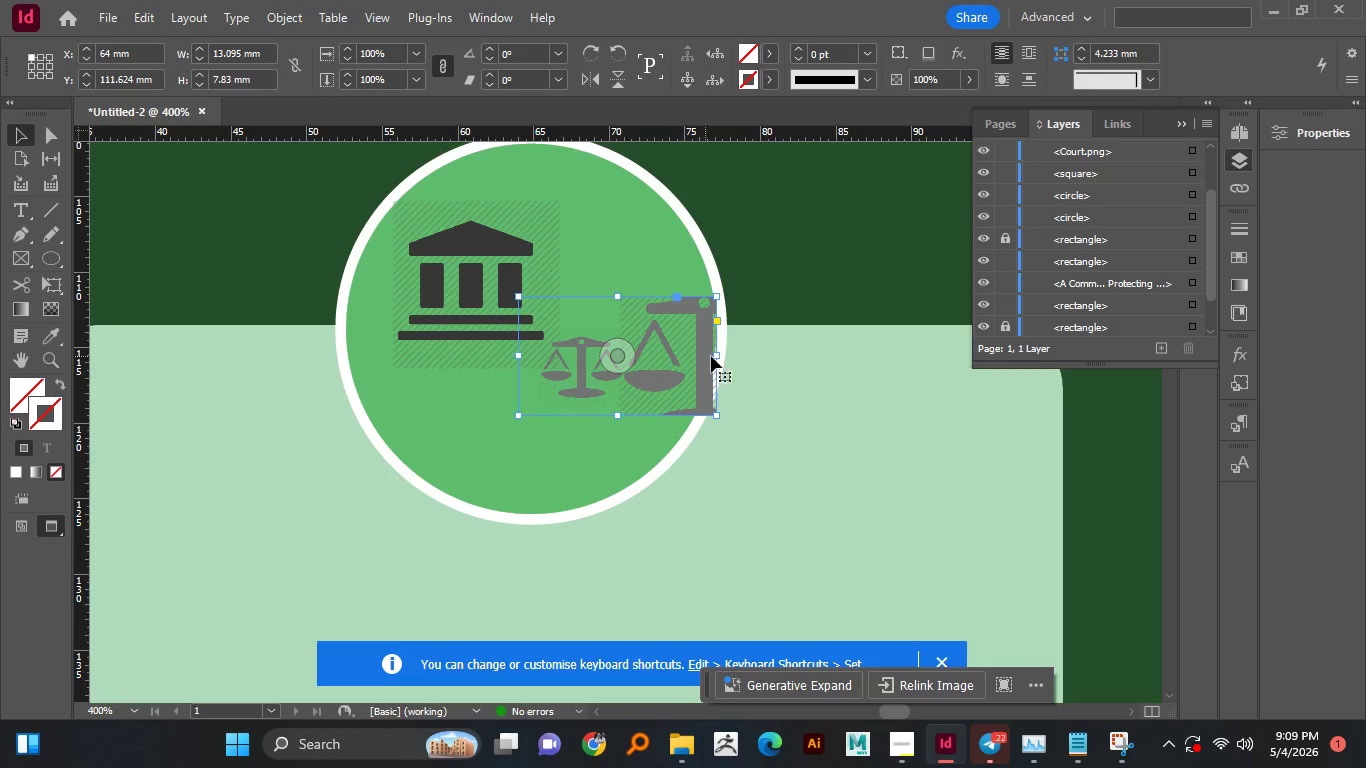 
key(Z)
 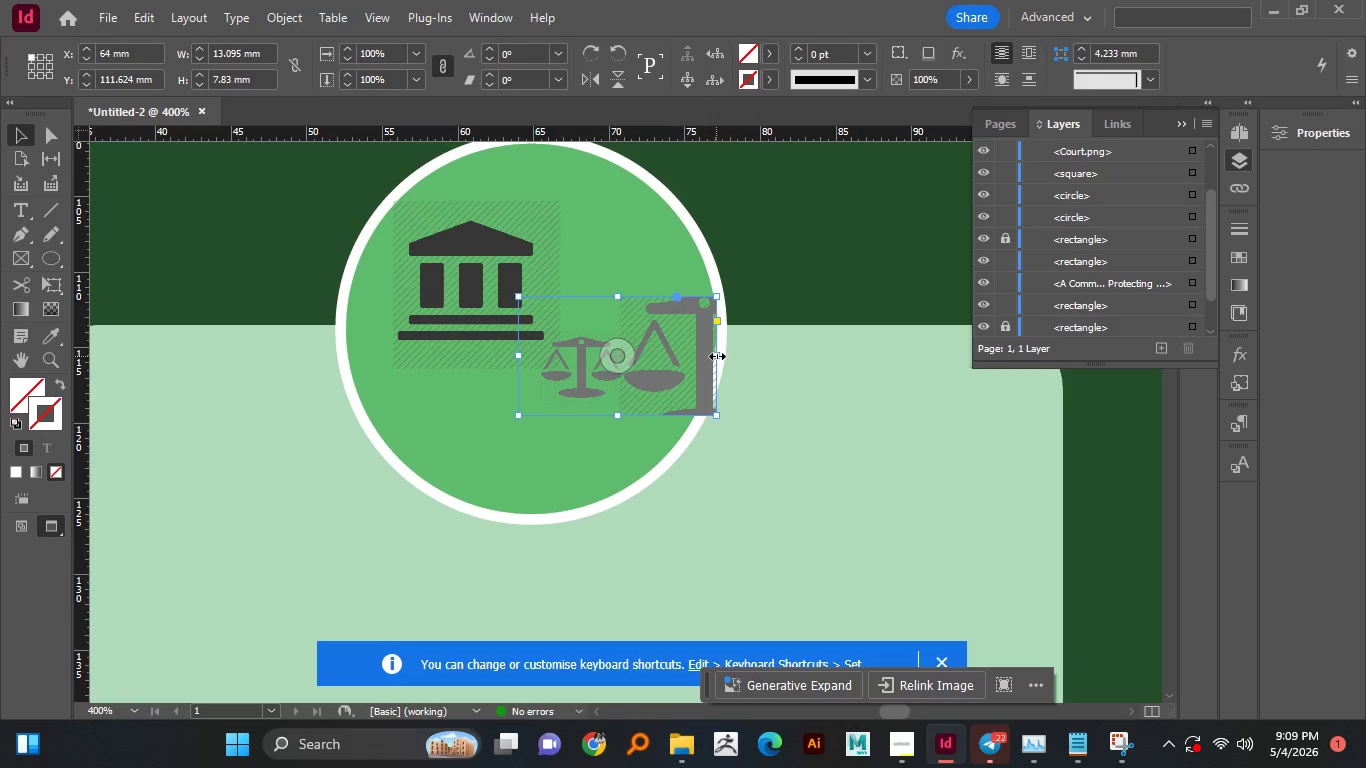 
left_click_drag(start_coordinate=[720, 355], to_coordinate=[623, 366])
 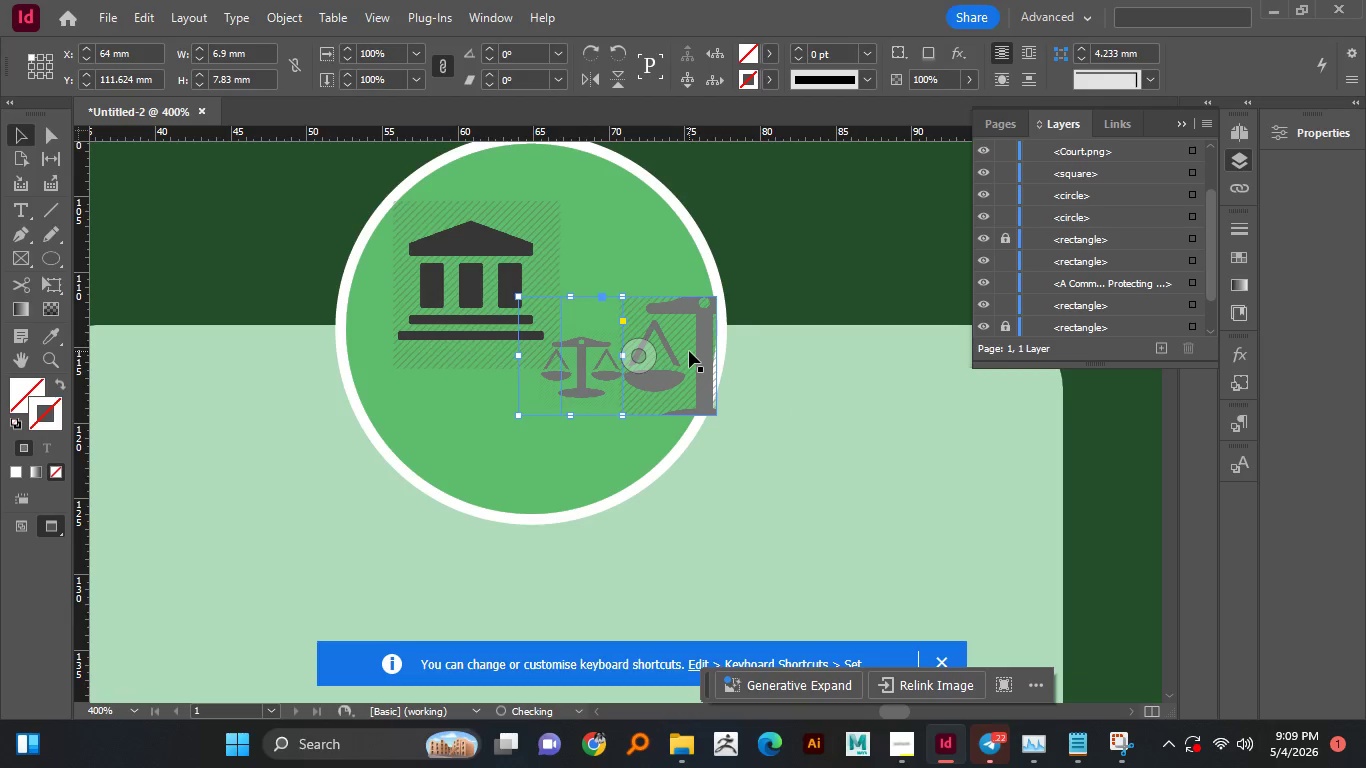 
left_click([689, 351])
 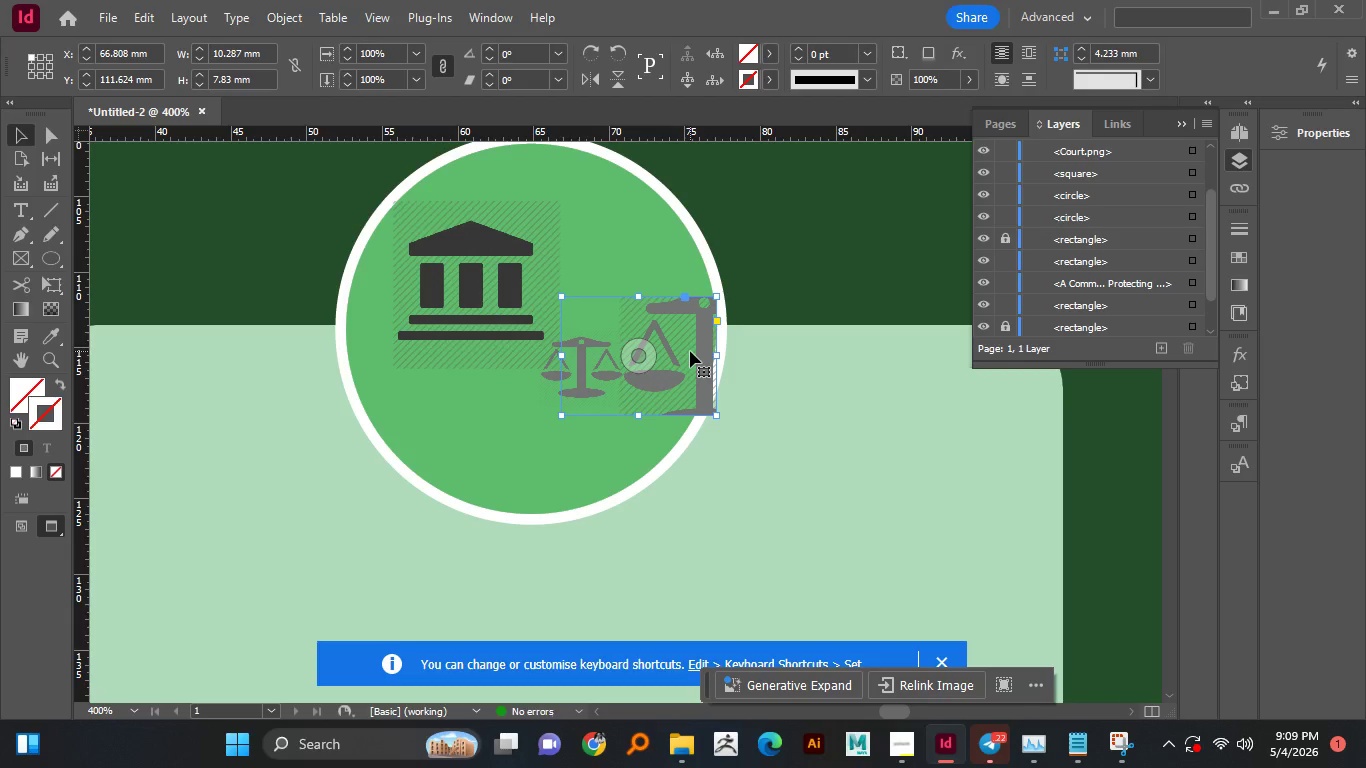 
key(Delete)
 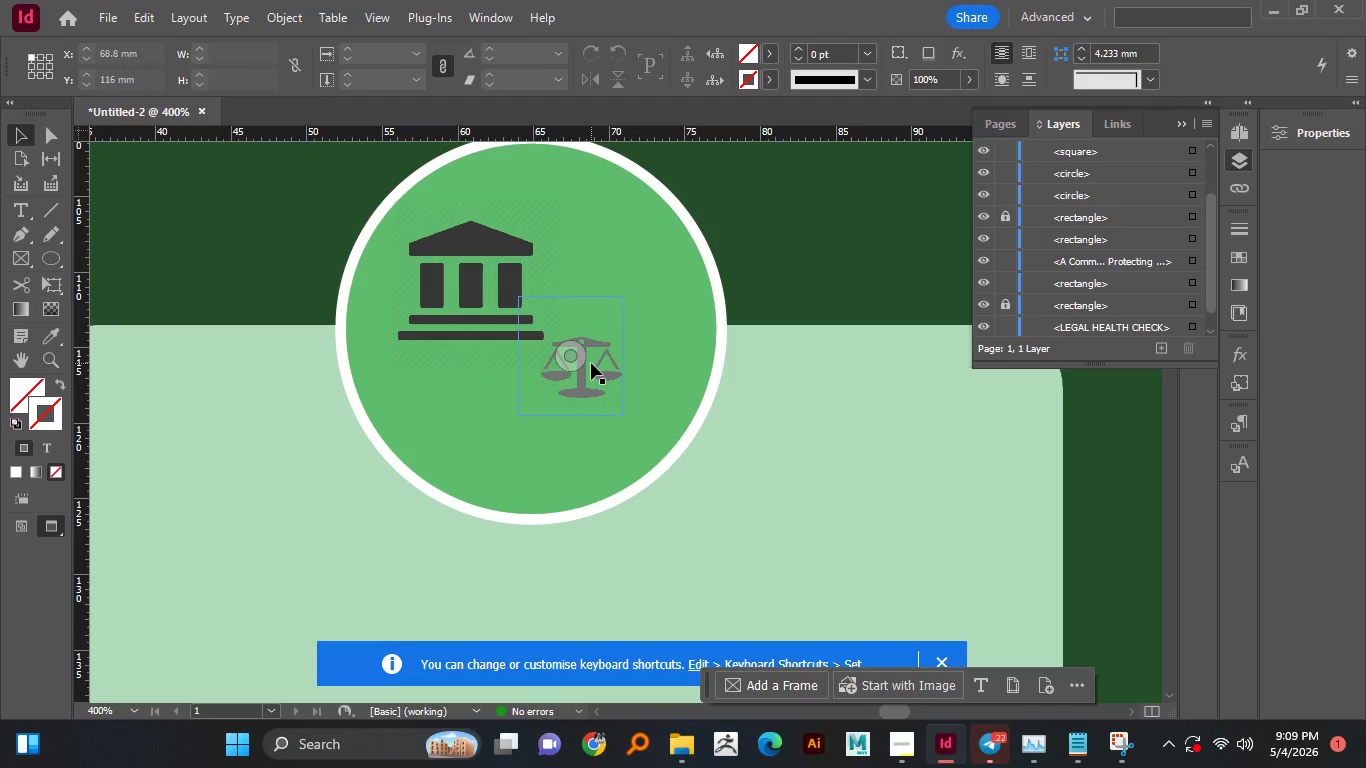 
left_click([591, 363])
 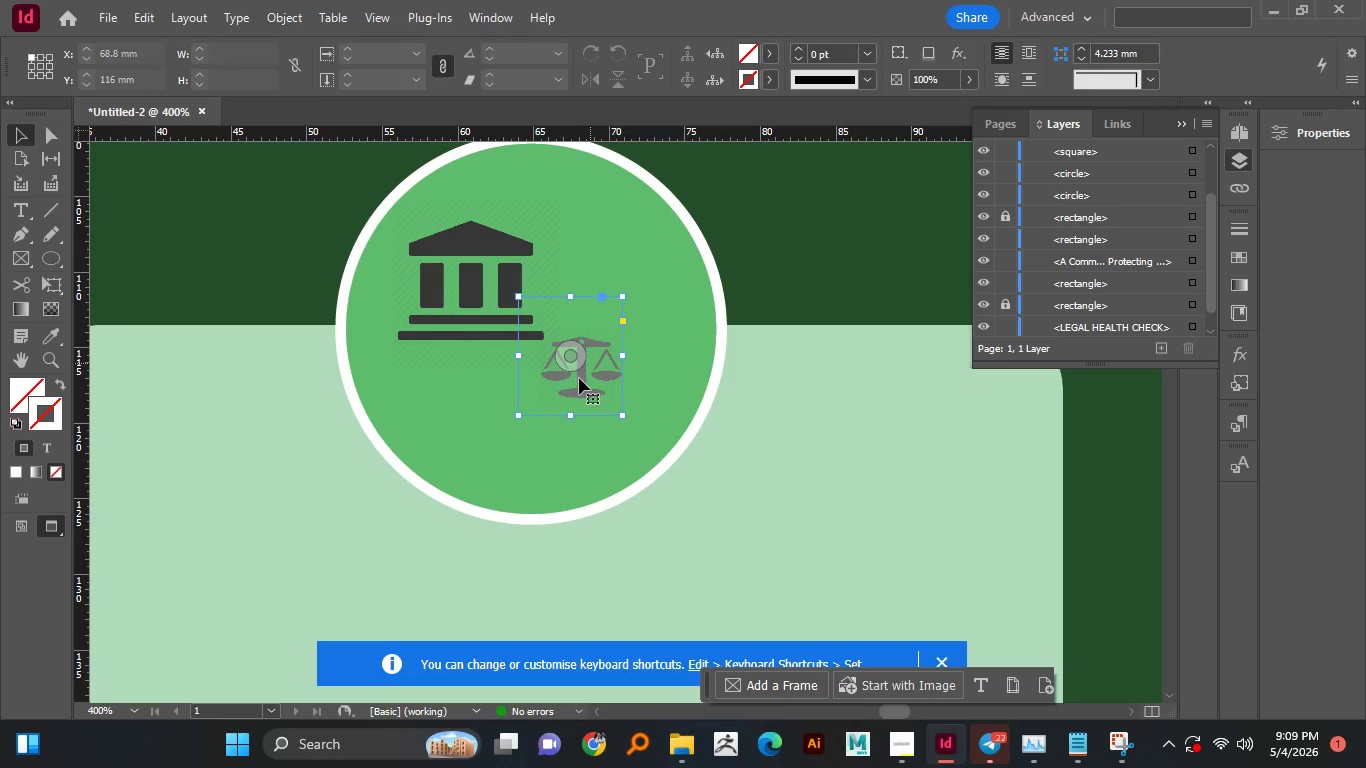 
left_click_drag(start_coordinate=[580, 377], to_coordinate=[583, 330])
 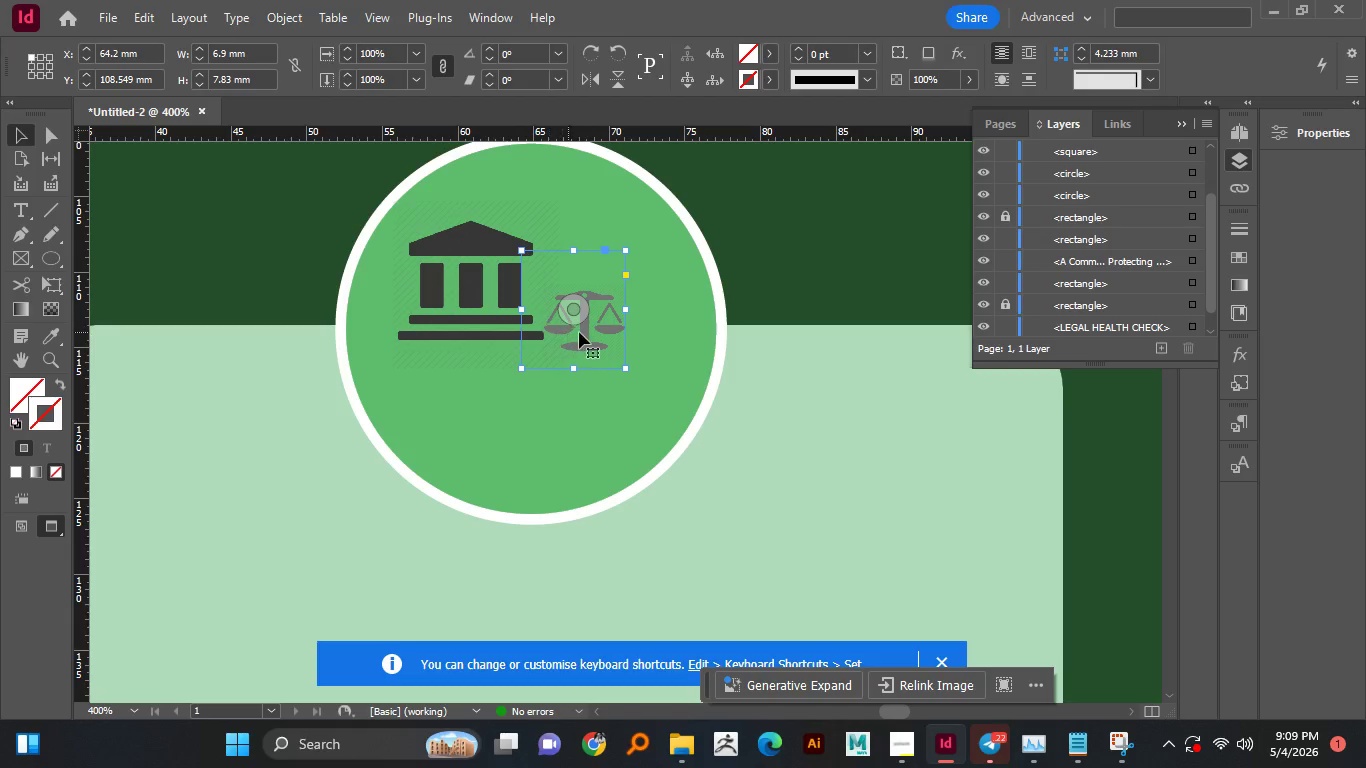 
left_click_drag(start_coordinate=[591, 334], to_coordinate=[603, 360])
 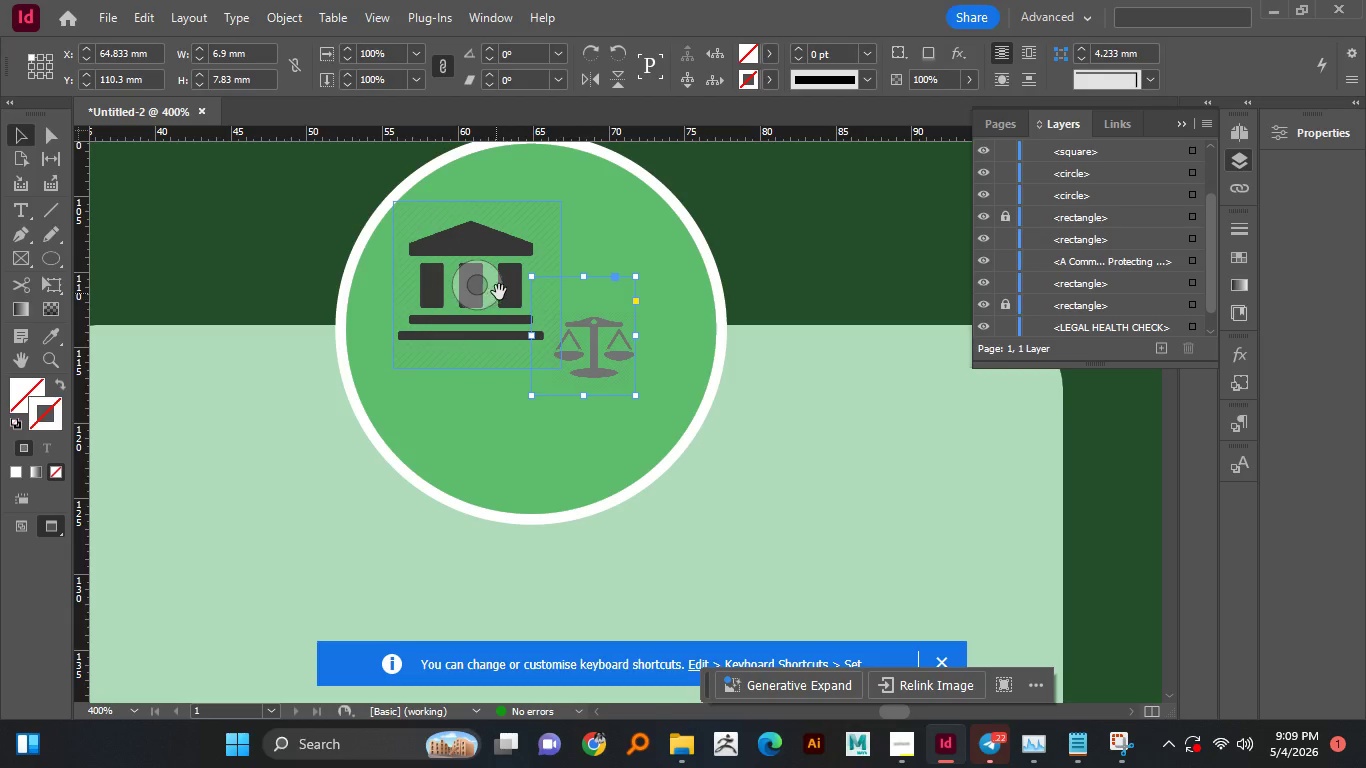 
left_click_drag(start_coordinate=[500, 292], to_coordinate=[535, 317])
 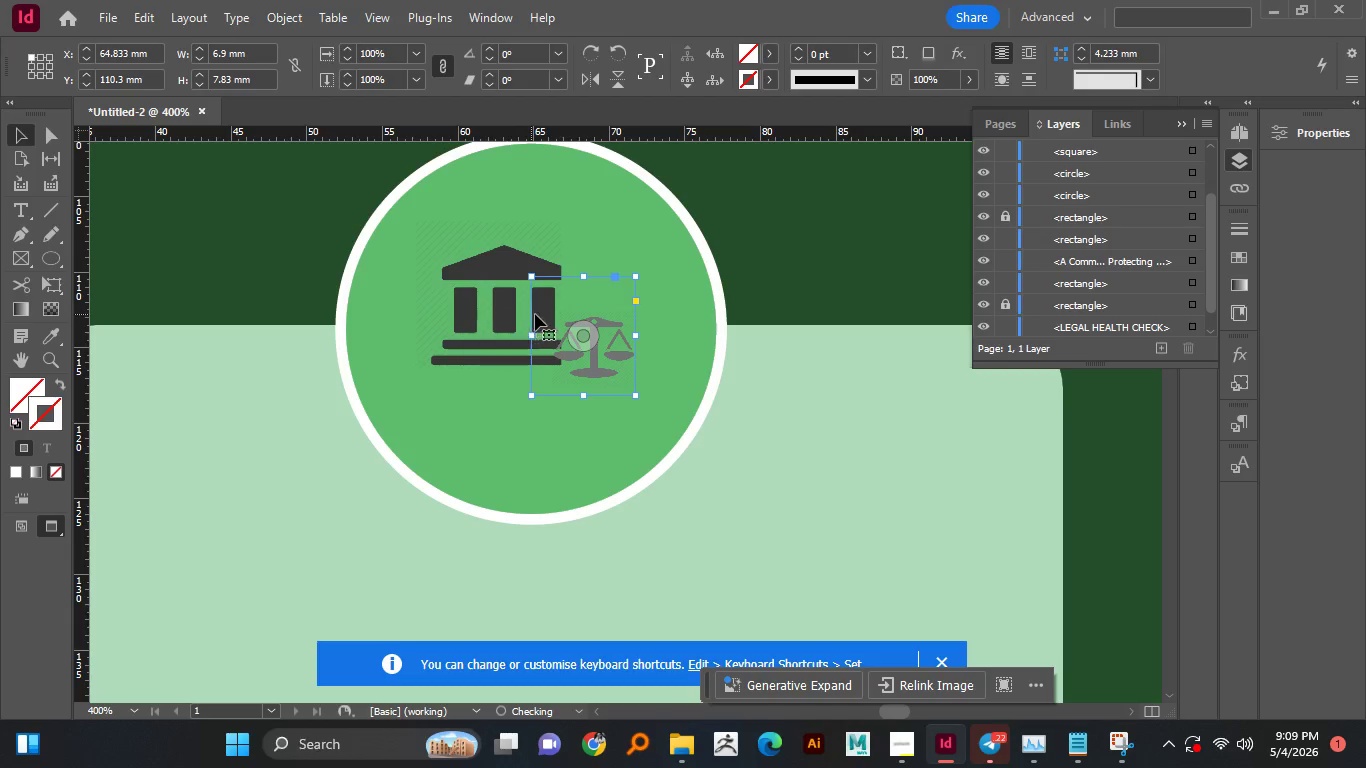 
left_click_drag(start_coordinate=[535, 314], to_coordinate=[559, 329])
 